 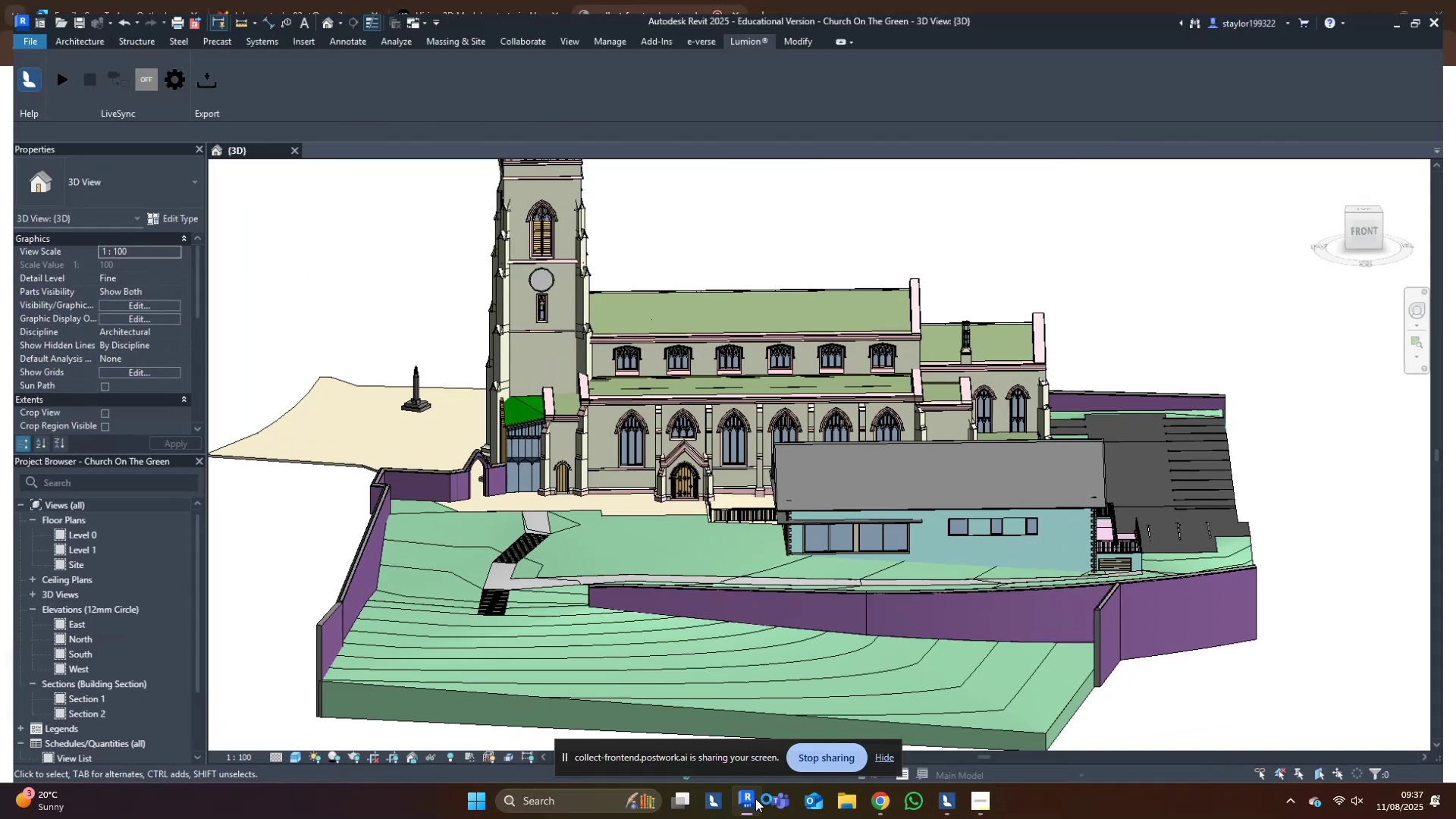 
middle_click([1275, 539])
 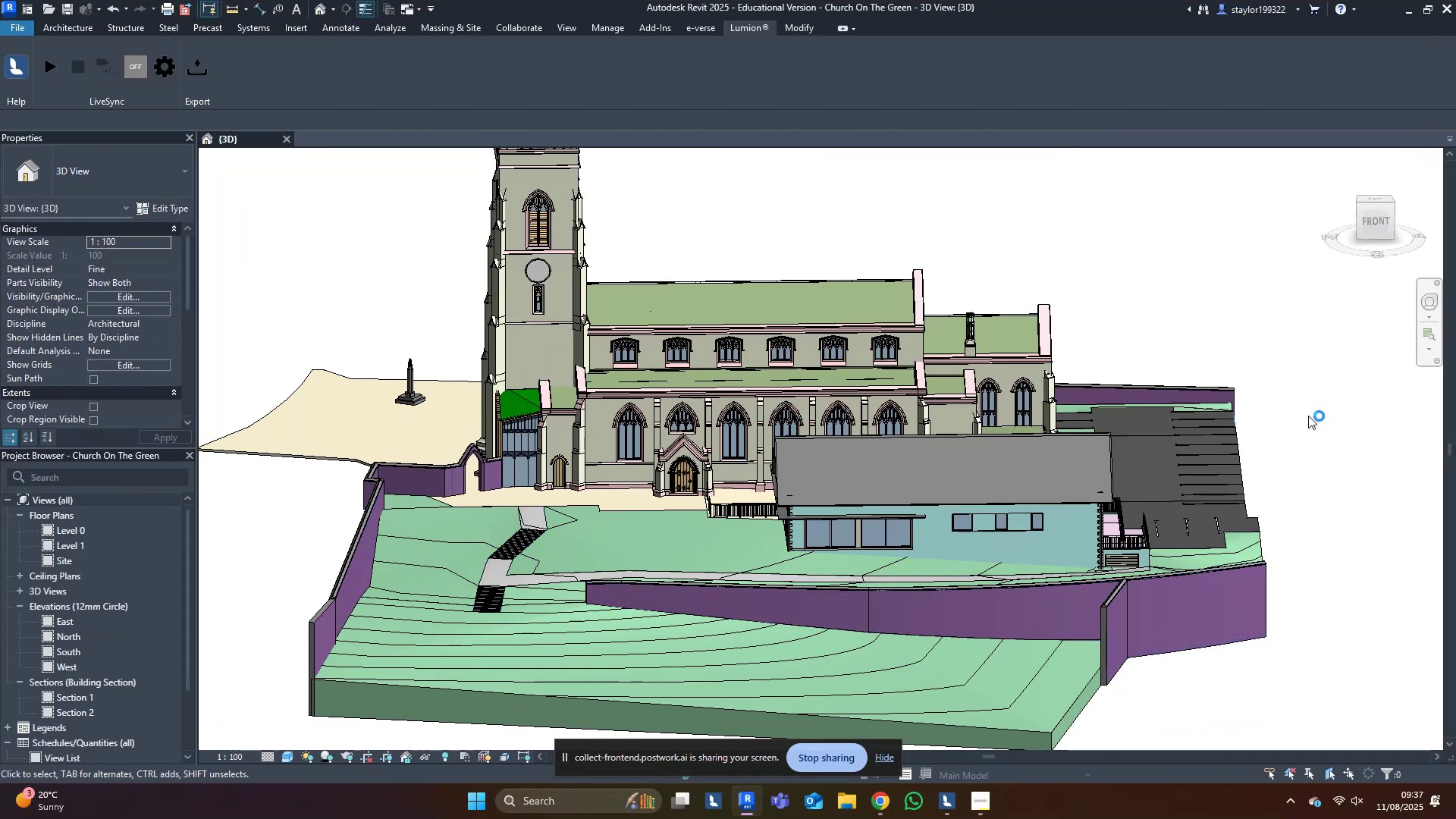 
hold_key(key=ShiftLeft, duration=0.45)
 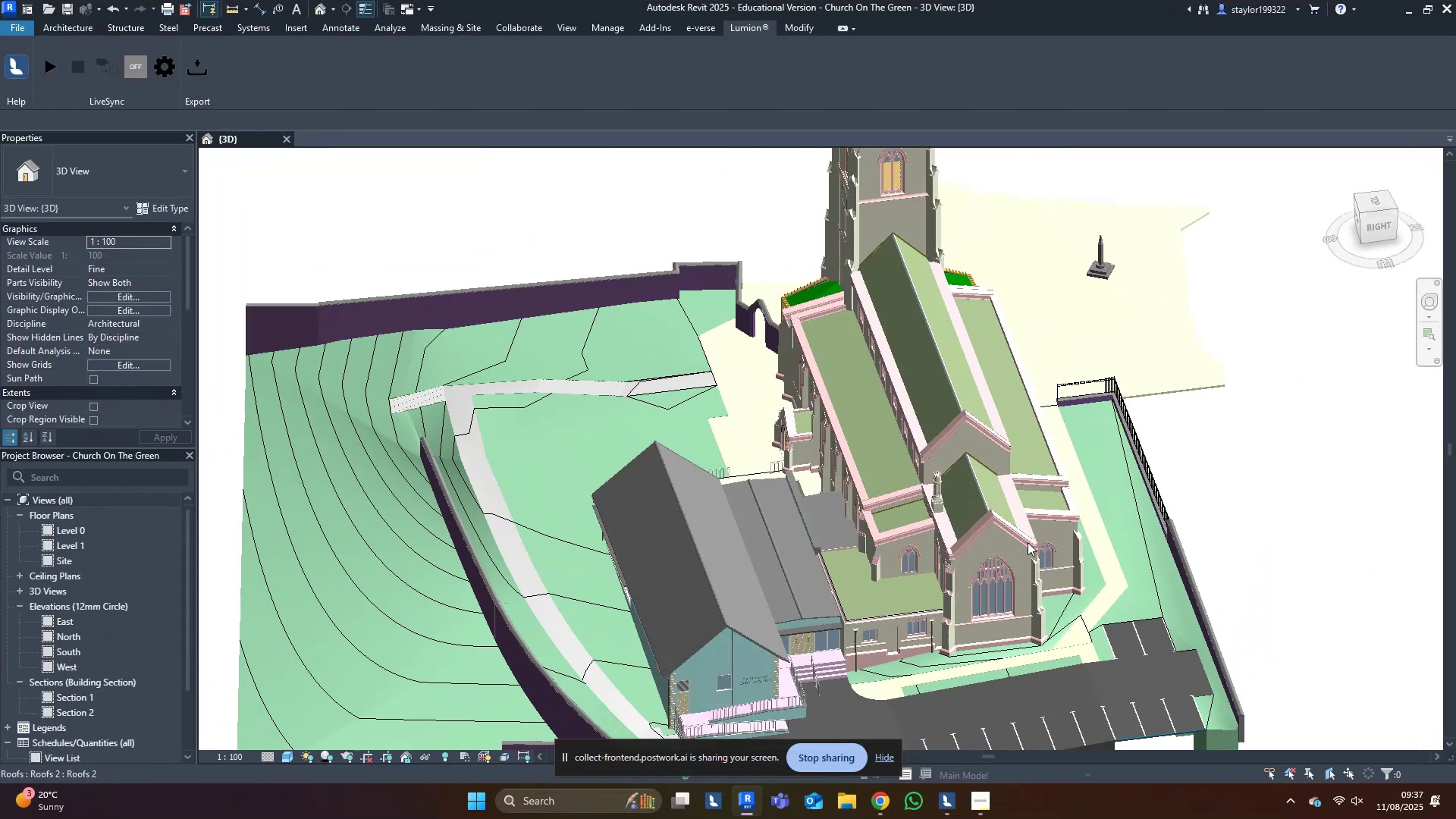 
type(wfsd)
 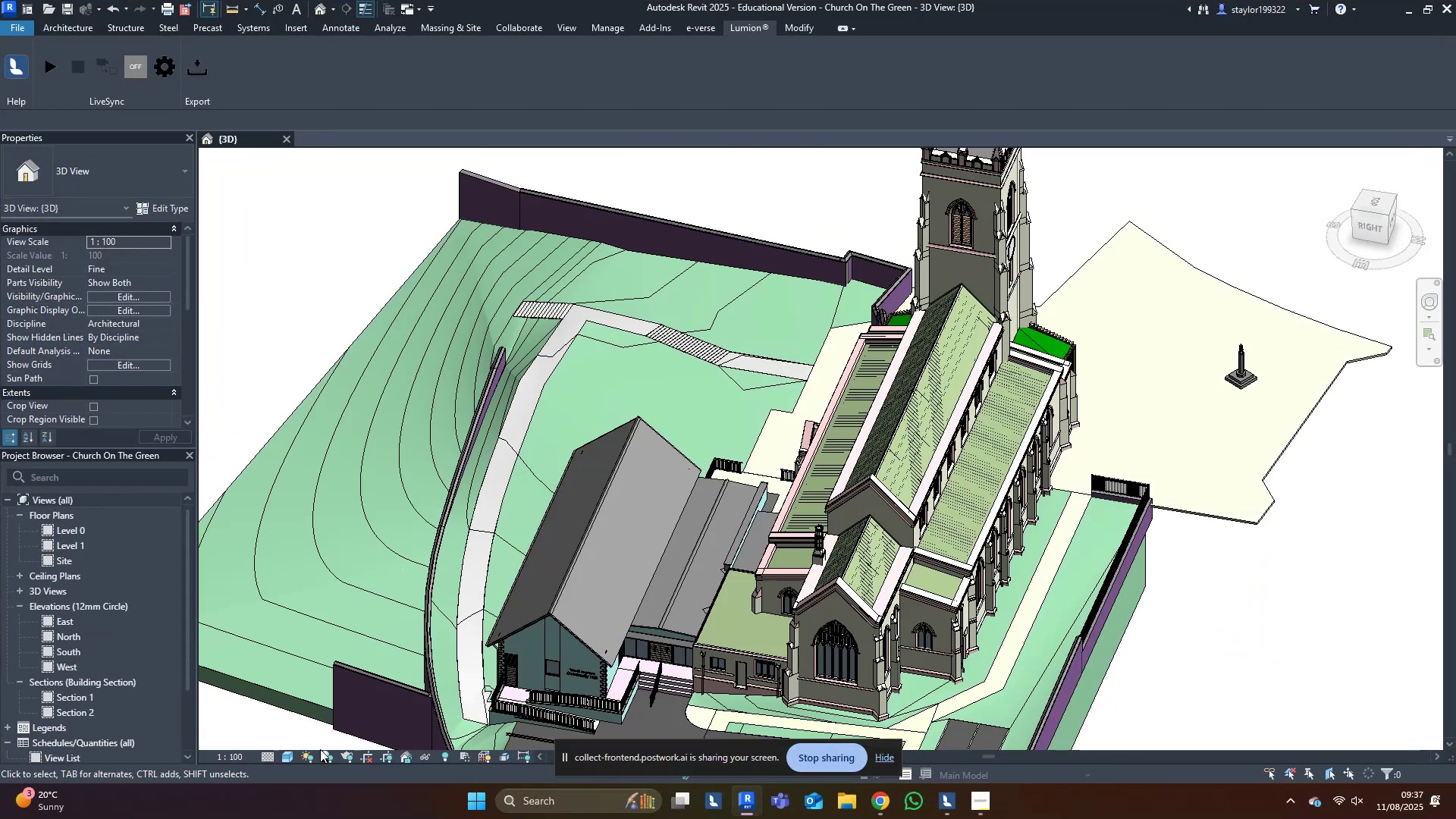 
double_click([101, 707])
 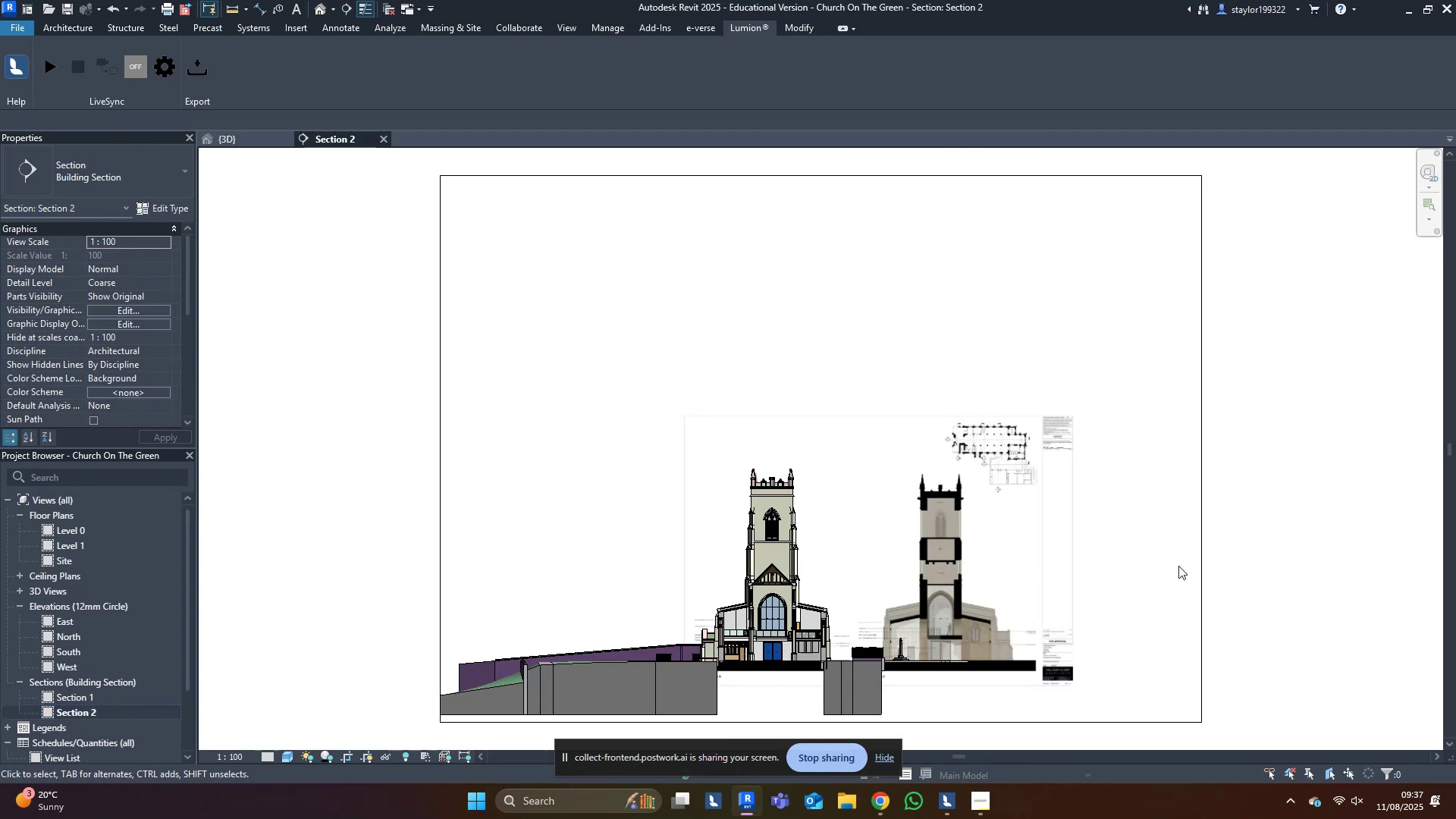 
scroll: coordinate [928, 530], scroll_direction: up, amount: 23.0
 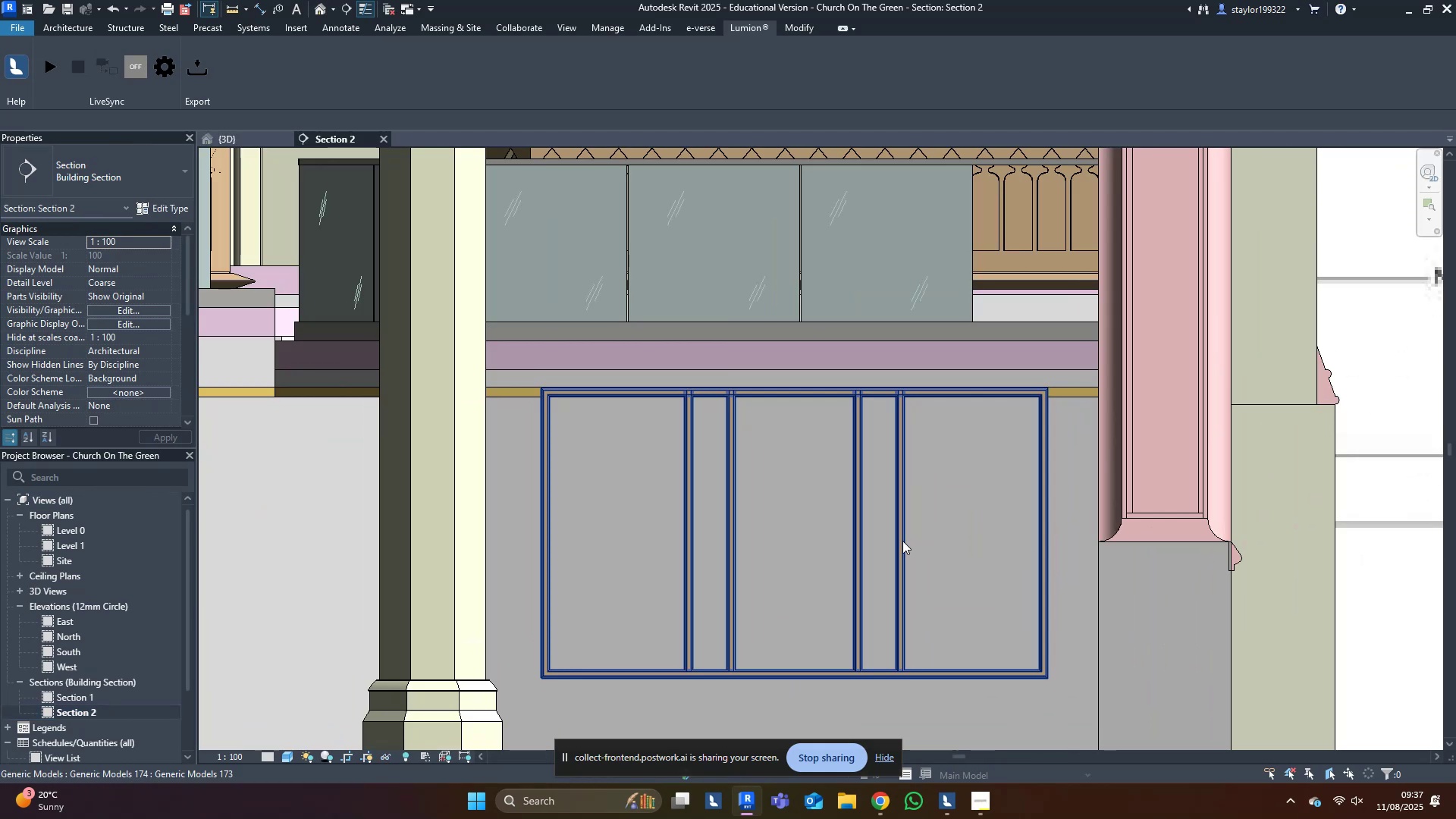 
left_click([899, 541])
 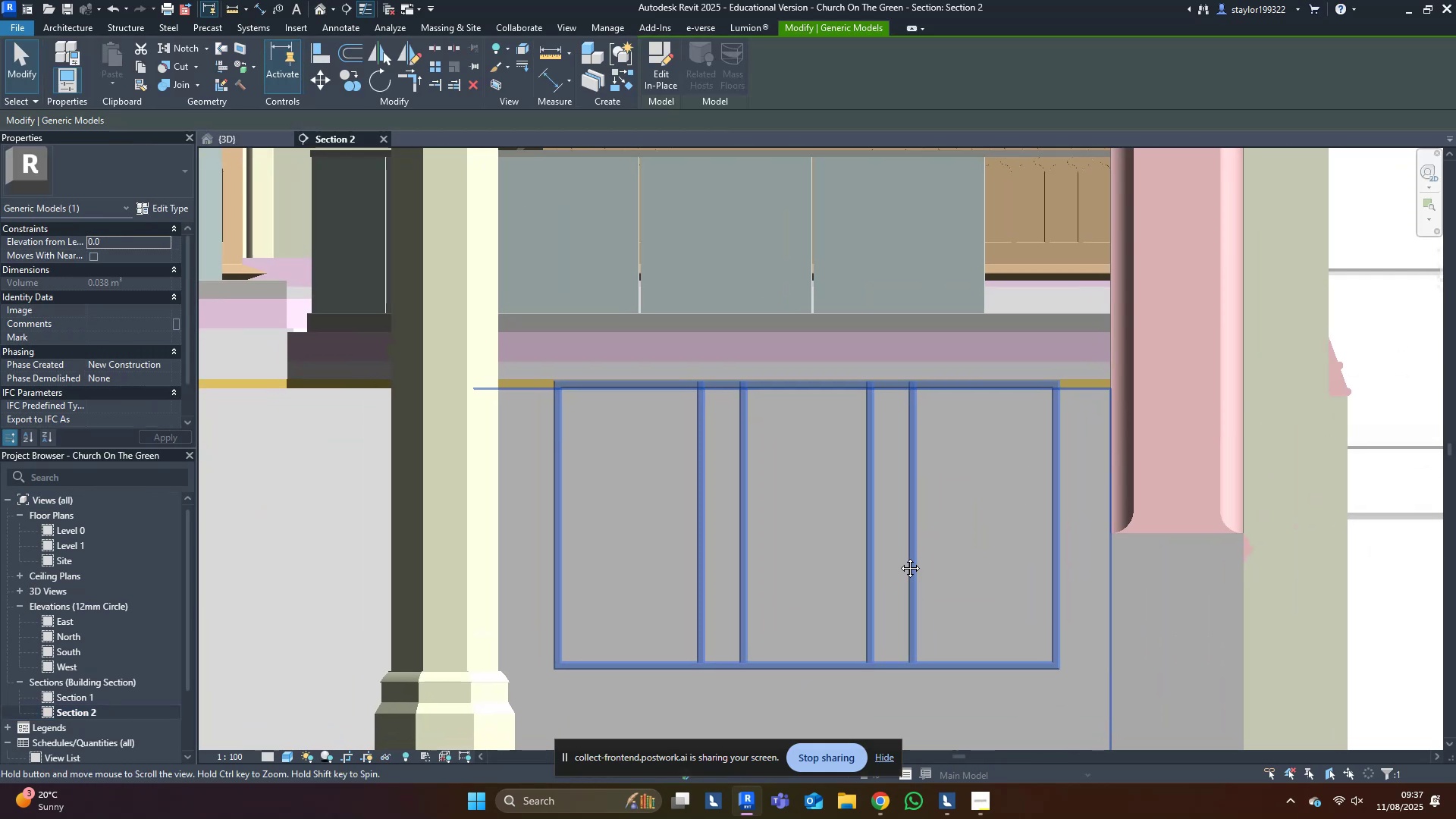 
scroll: coordinate [960, 439], scroll_direction: down, amount: 5.0
 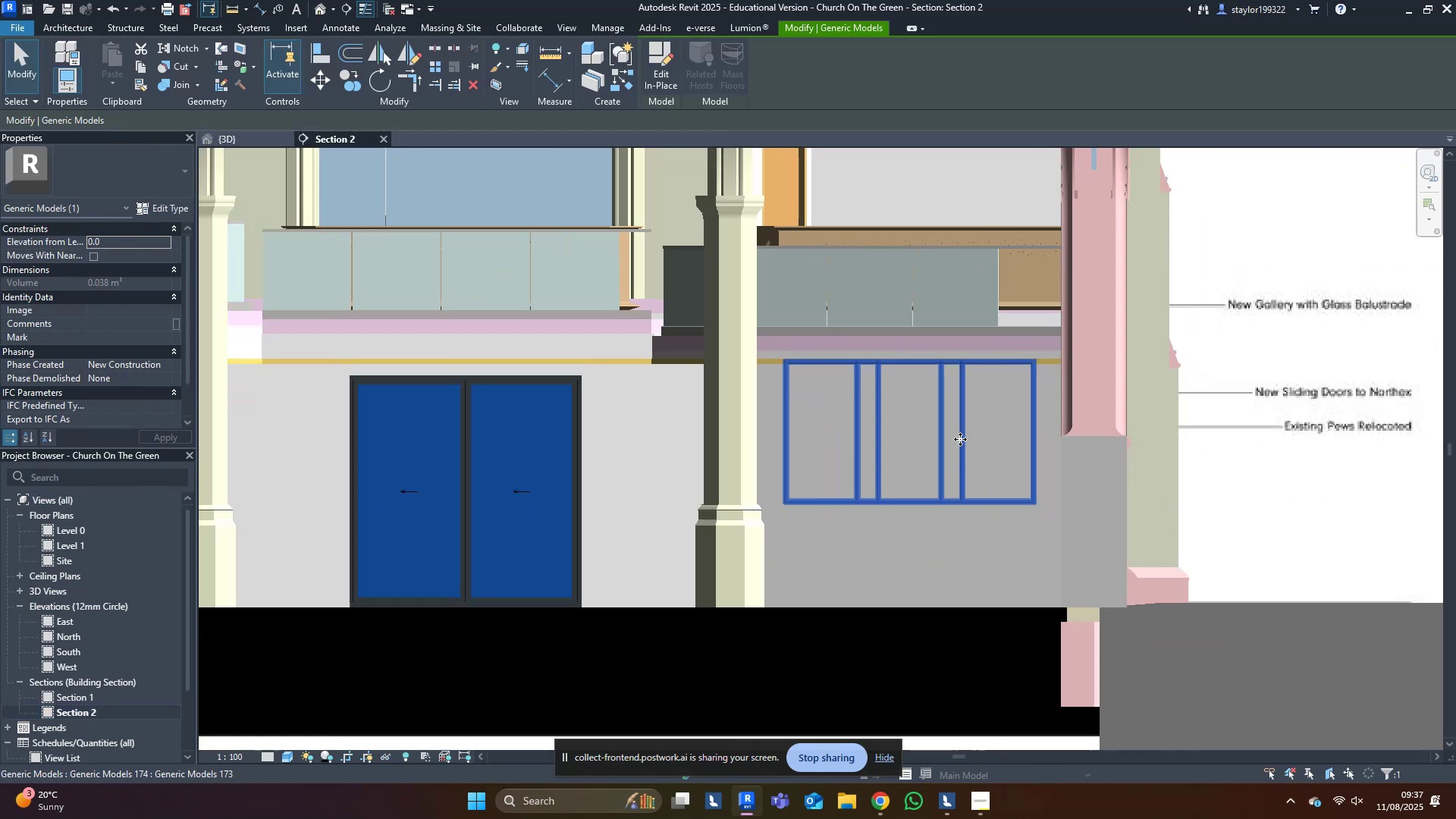 
type(wfsd)
 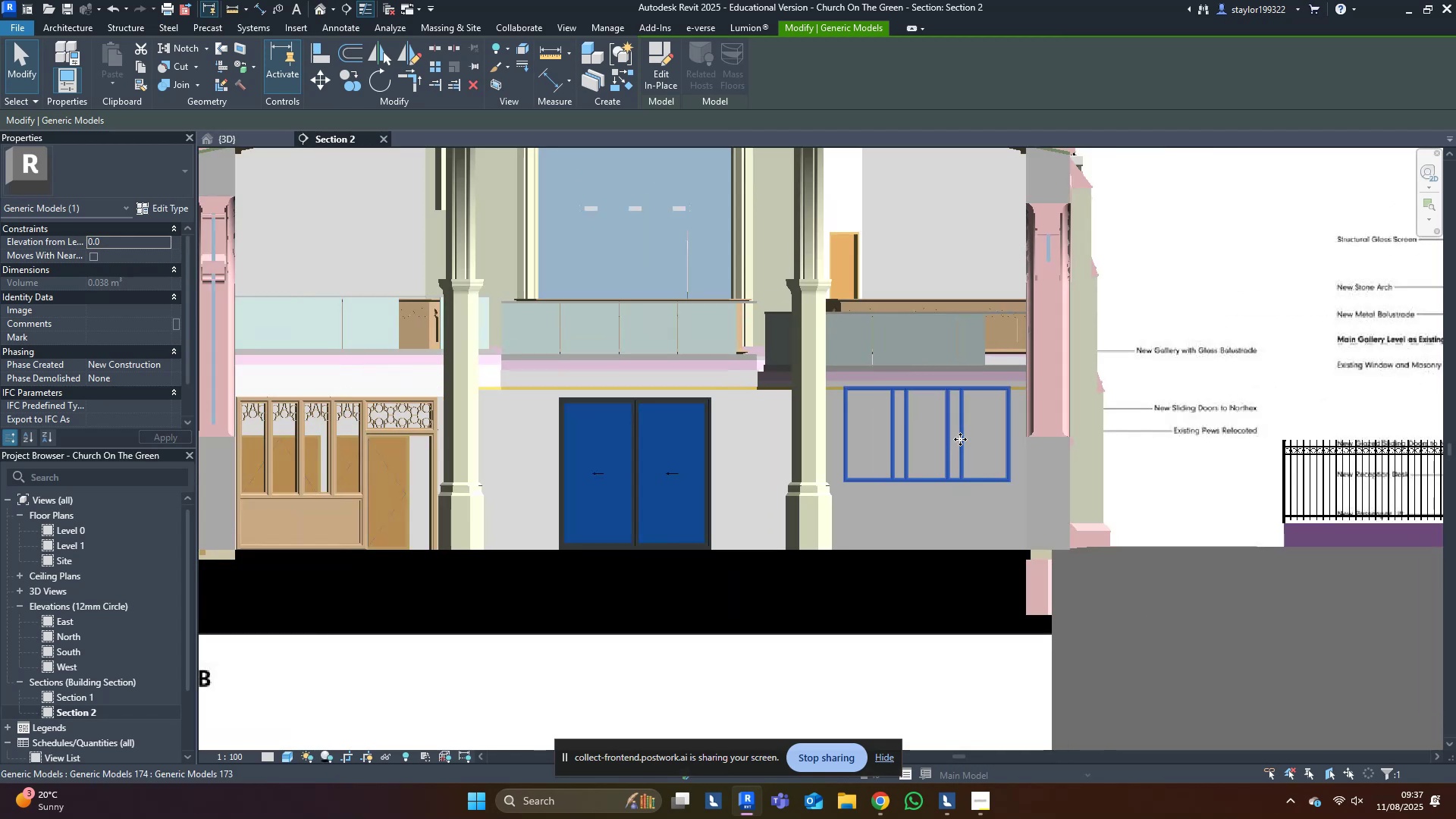 
scroll: coordinate [960, 439], scroll_direction: up, amount: 2.0
 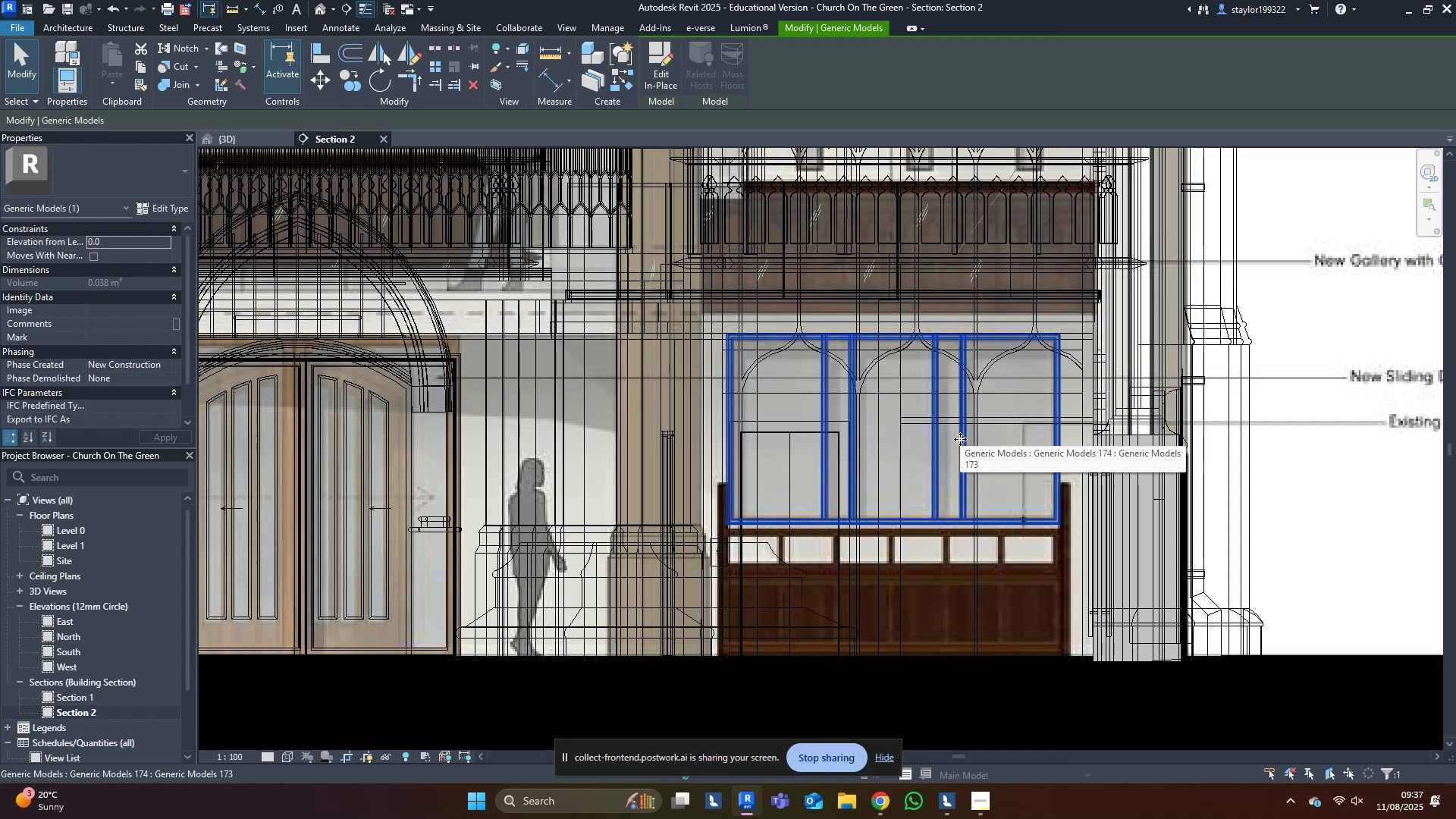 
scroll: coordinate [960, 439], scroll_direction: down, amount: 8.0
 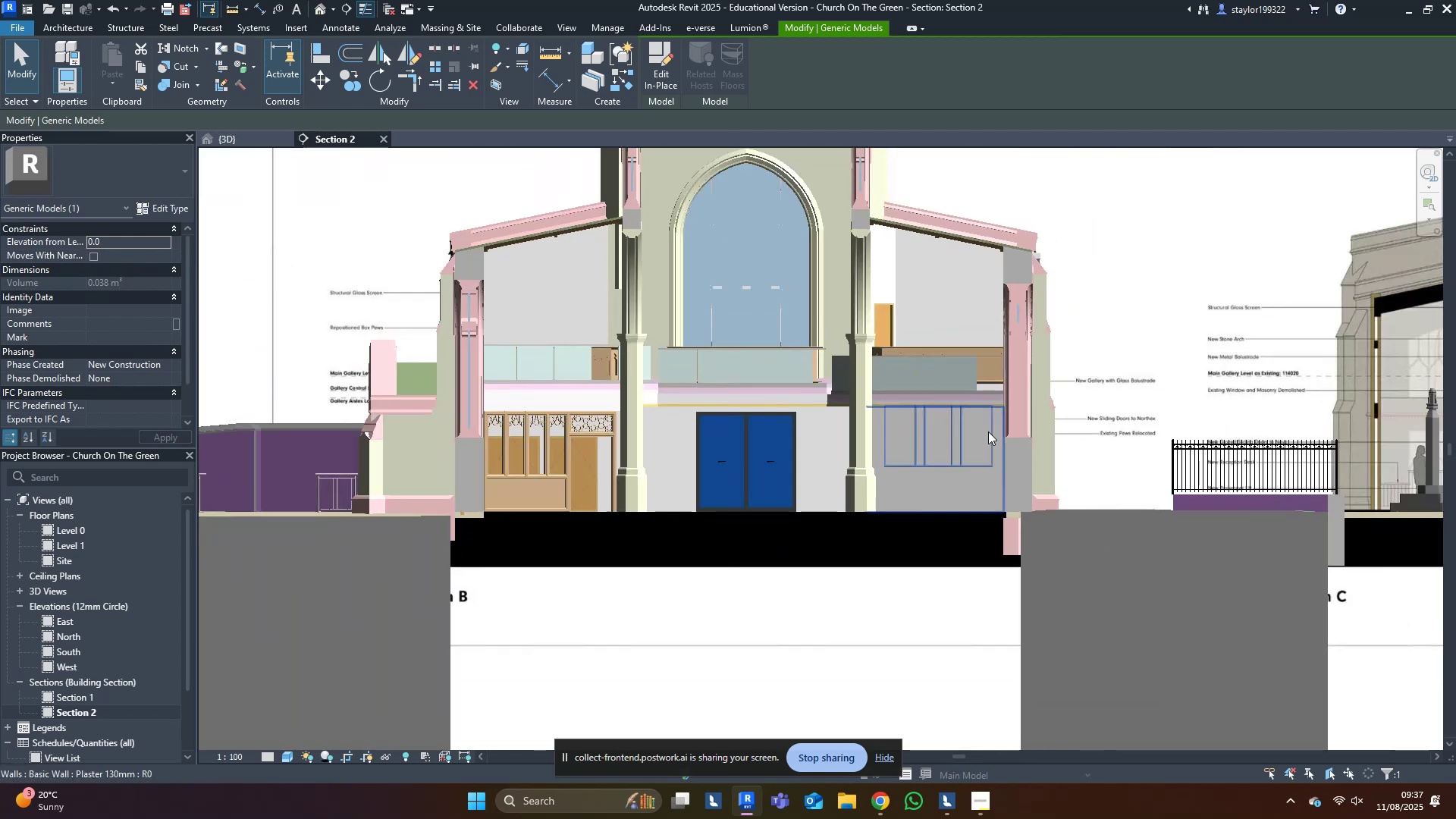 
hold_key(key=ControlLeft, duration=0.66)
left_click([1085, 410])
 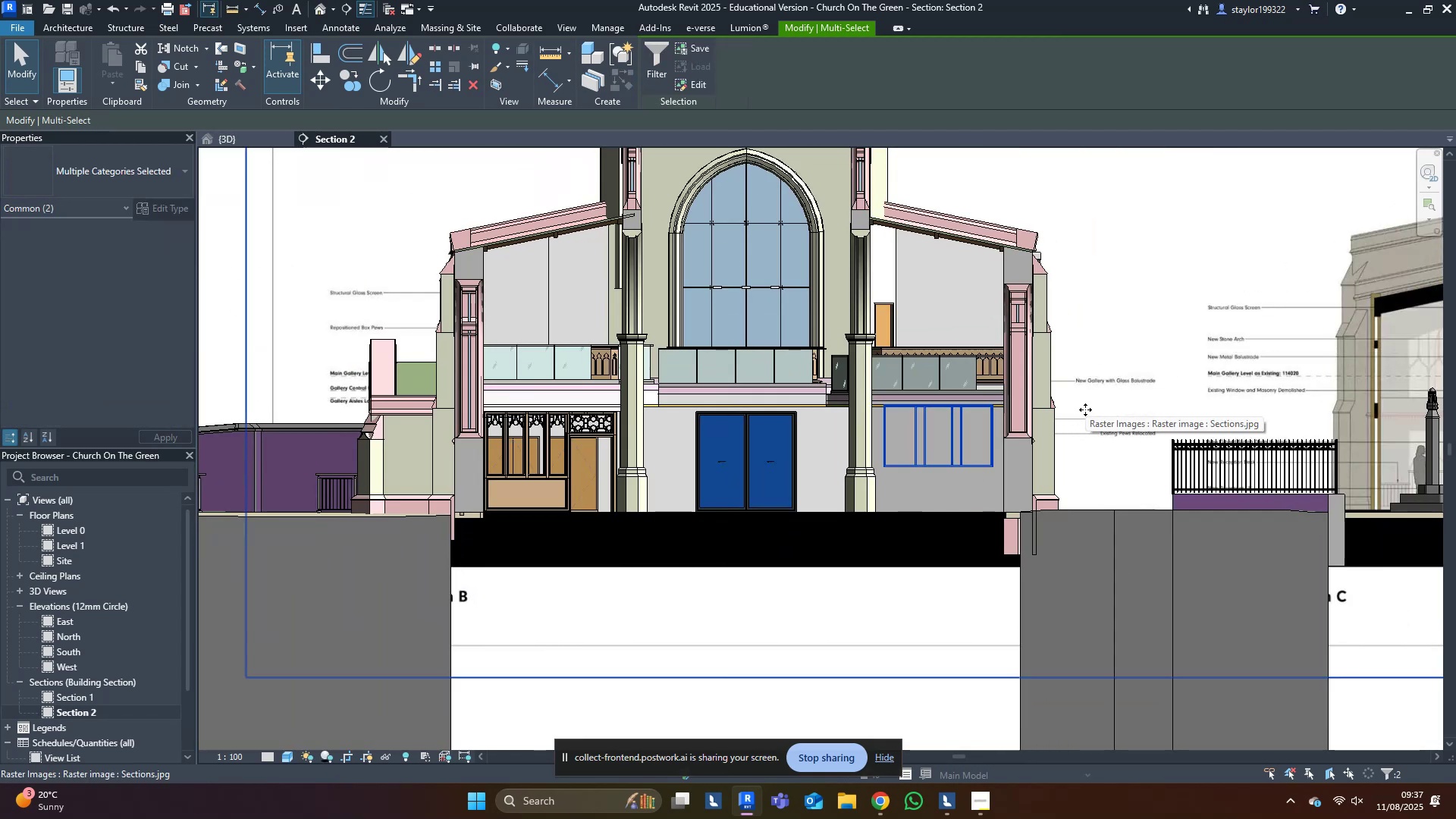 
type(hi)
key(Escape)
type(wfsd)
 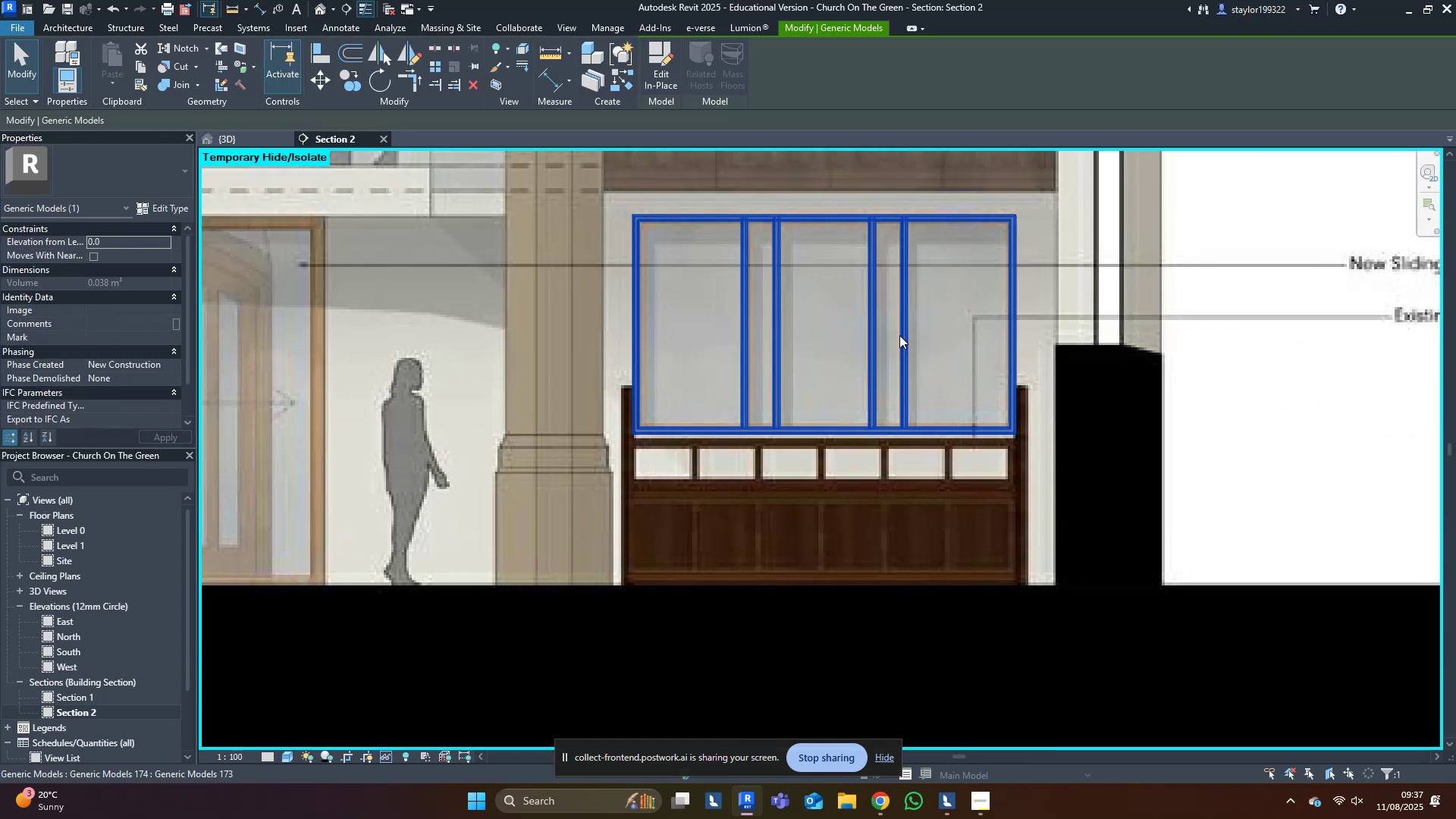 
scroll: coordinate [1007, 358], scroll_direction: up, amount: 9.0
 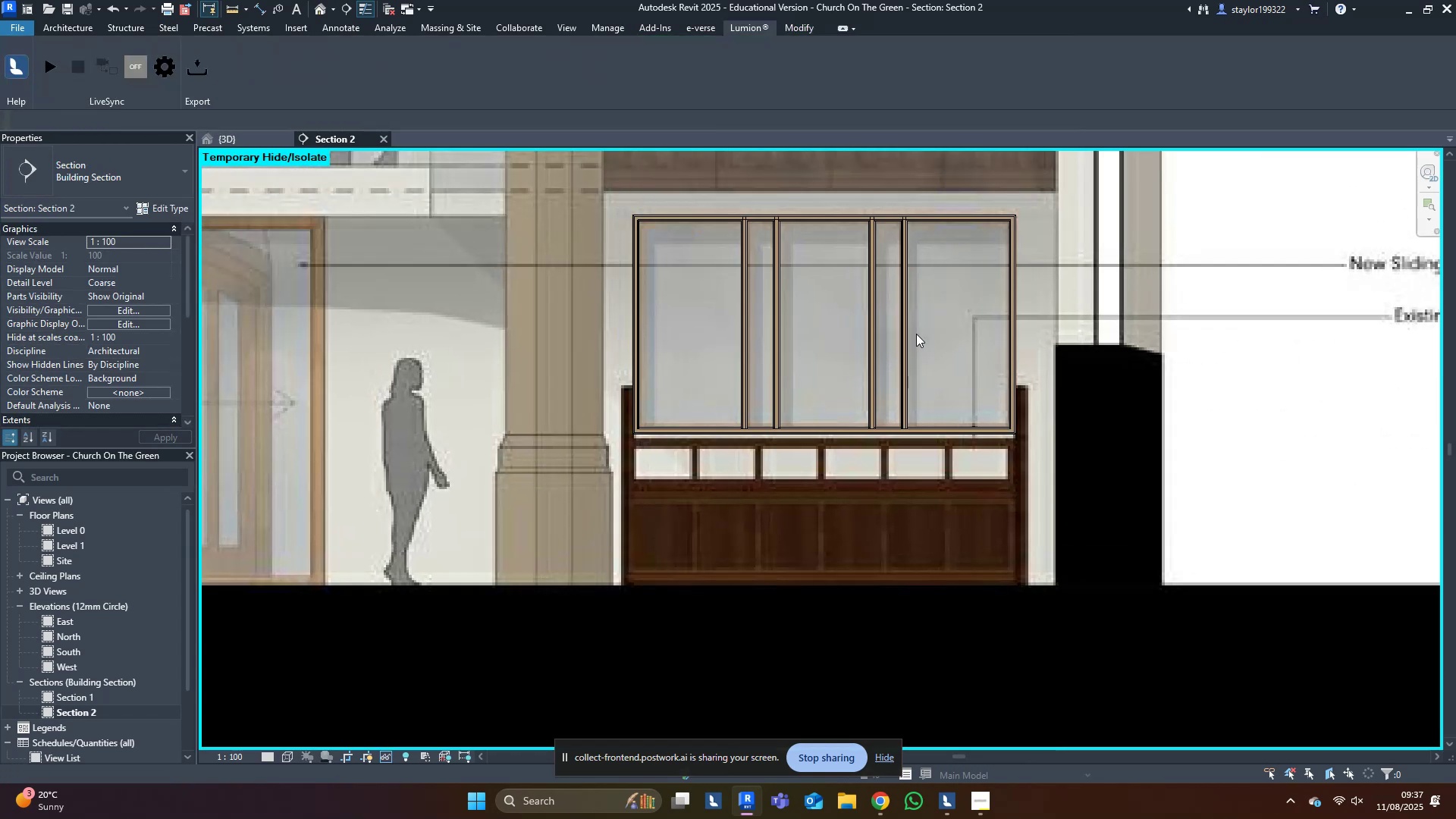 
left_click([899, 335])
 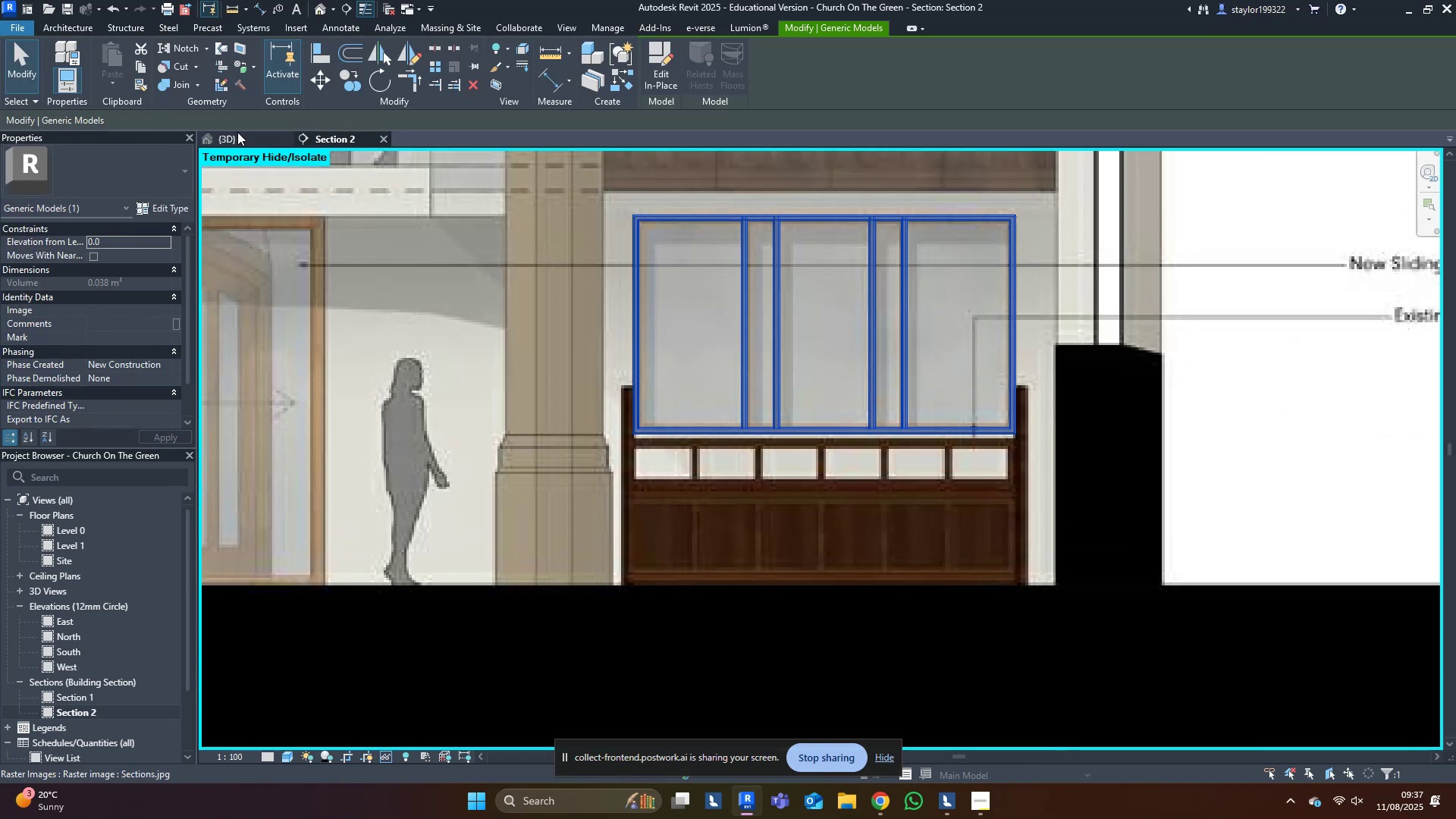 
left_click([248, 151])
 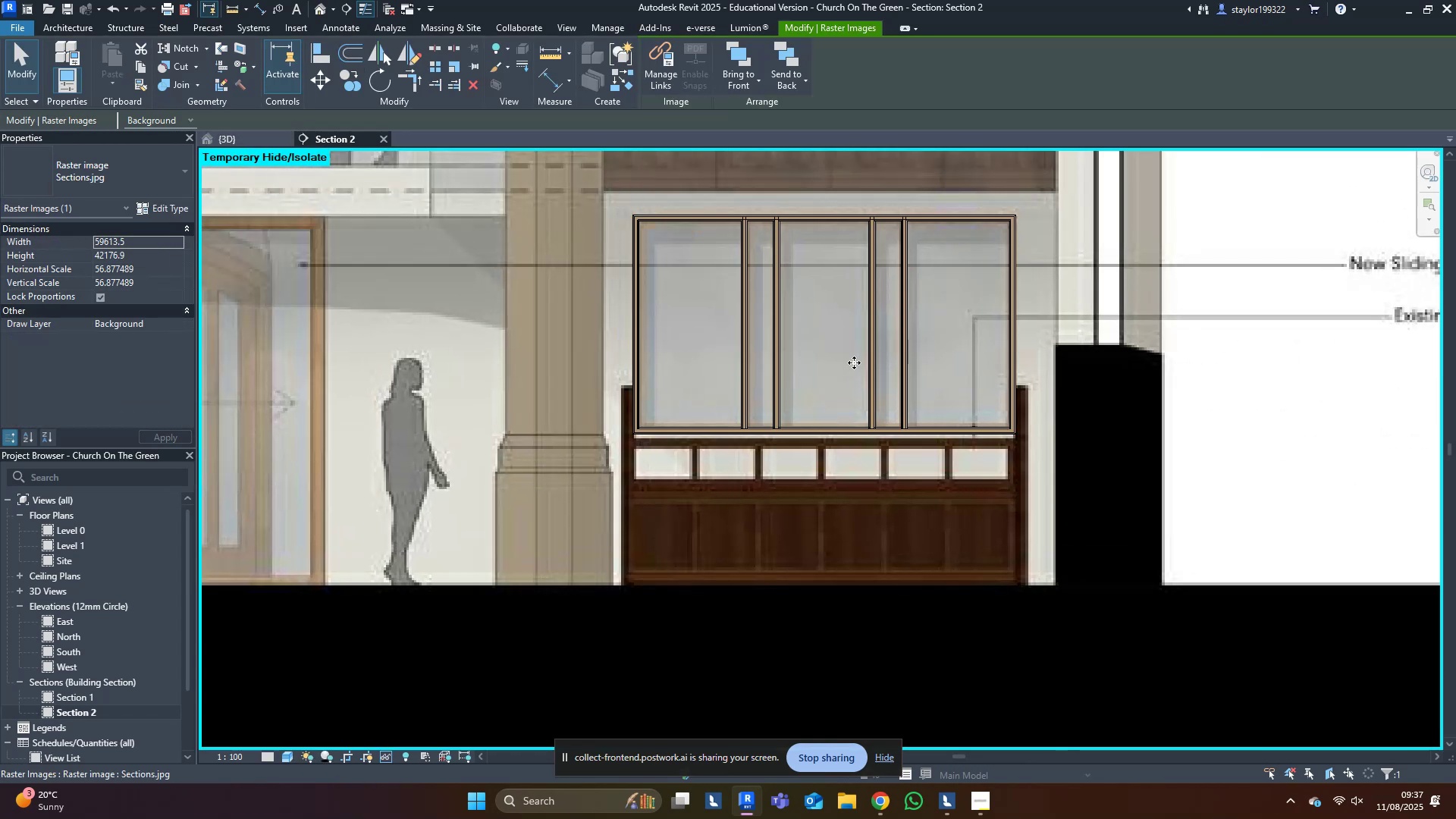 
key(Escape)
 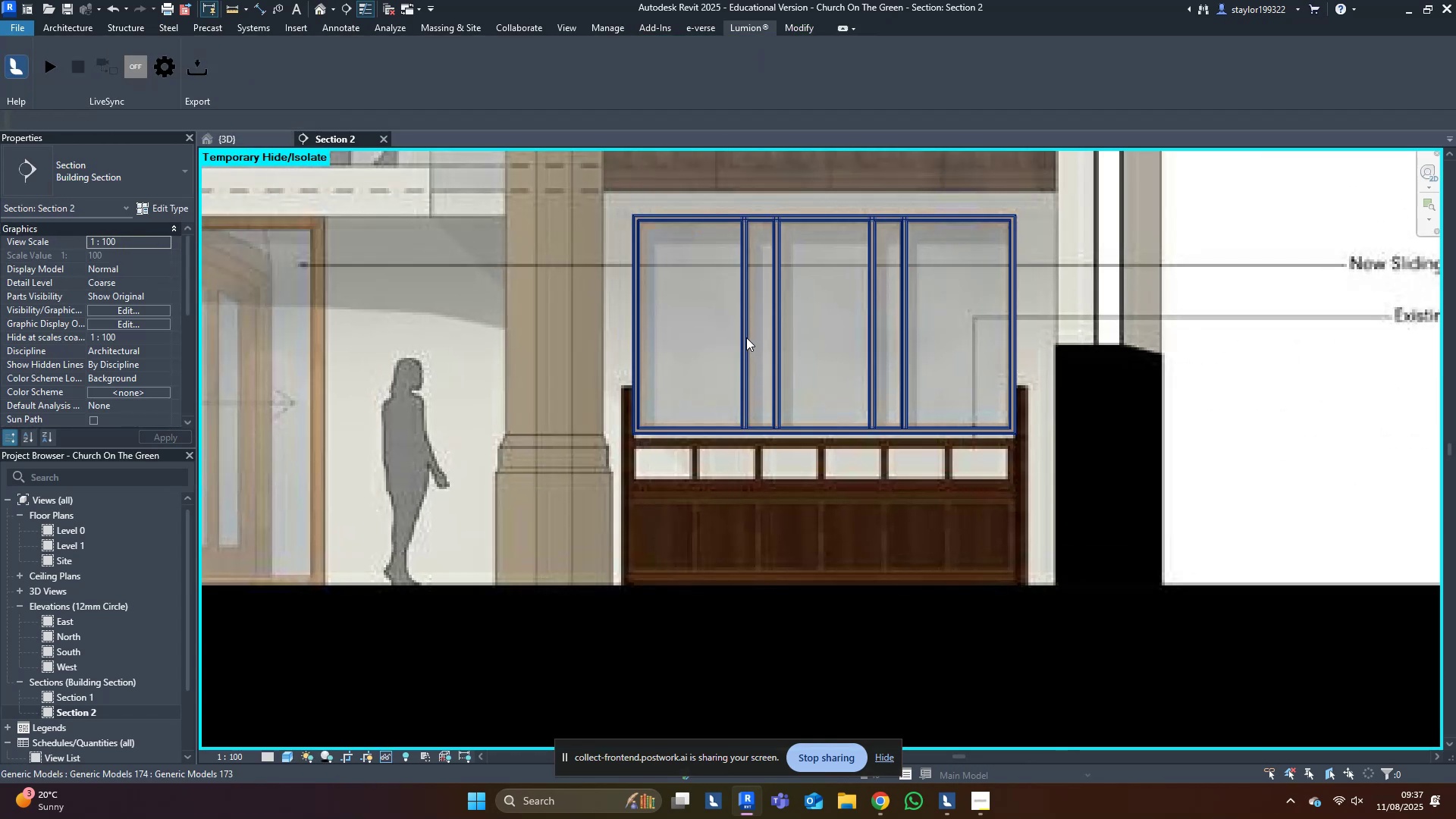 
left_click([745, 337])
 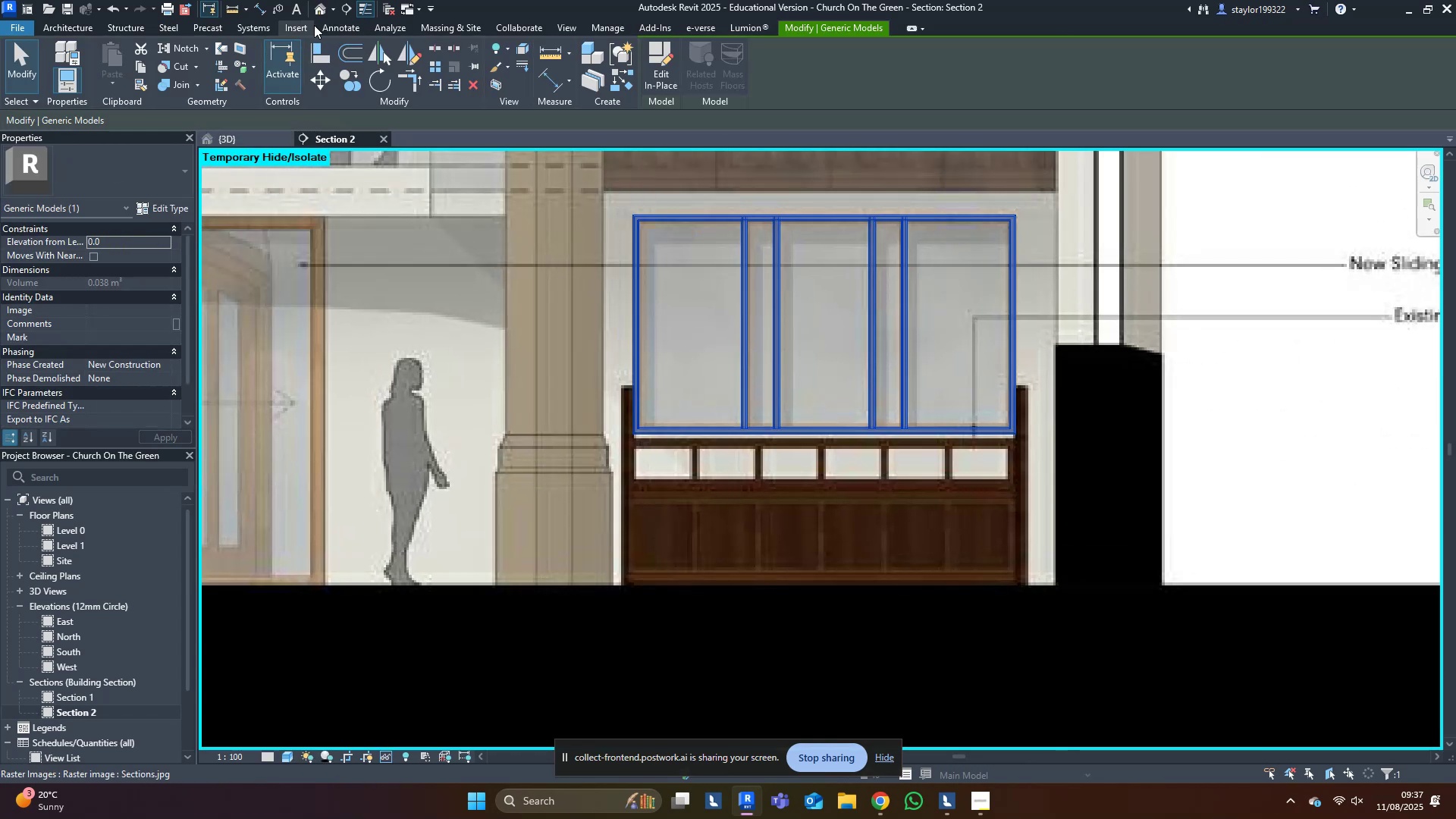 
left_click([321, 14])
 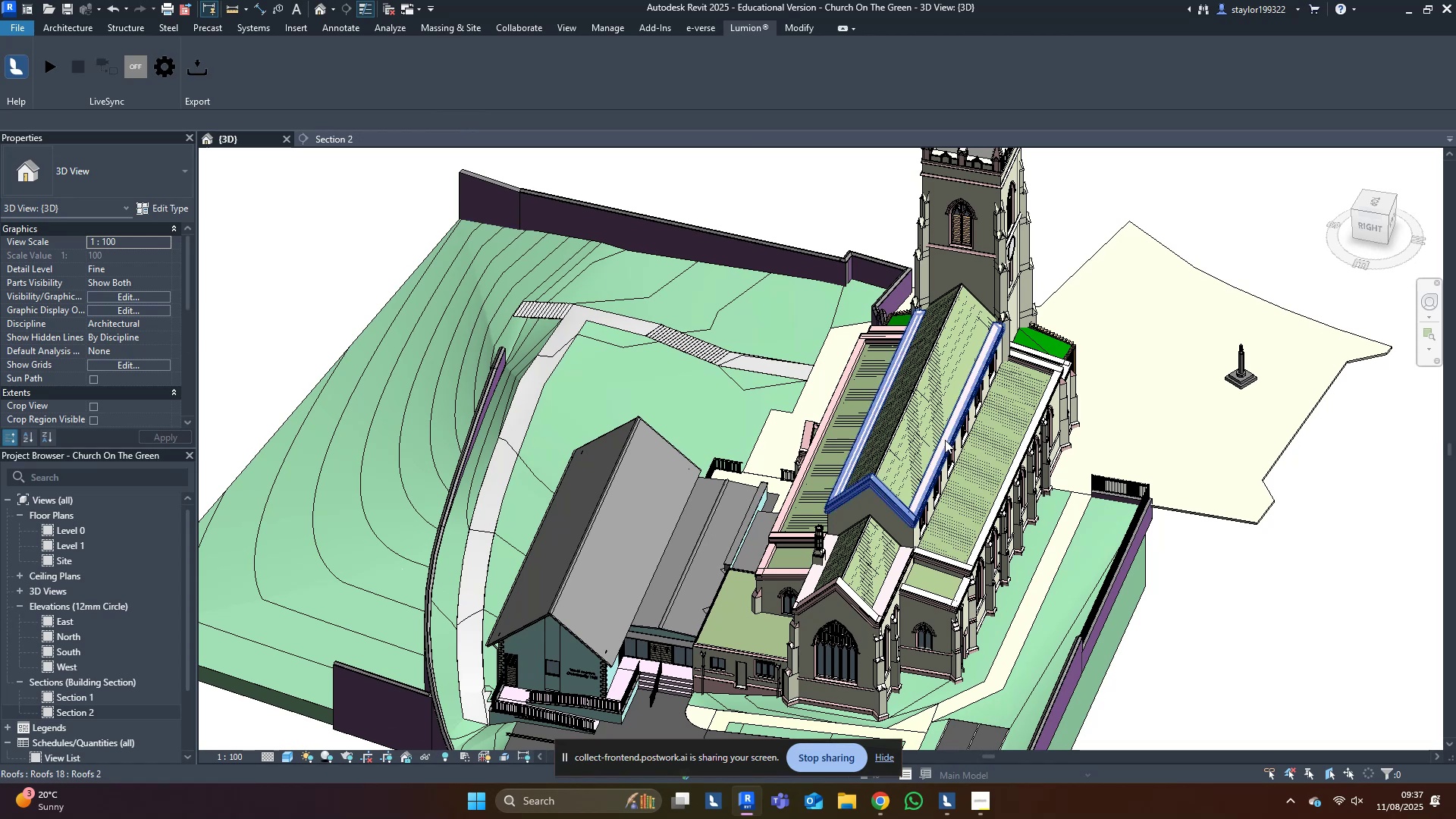 
type(wt)
 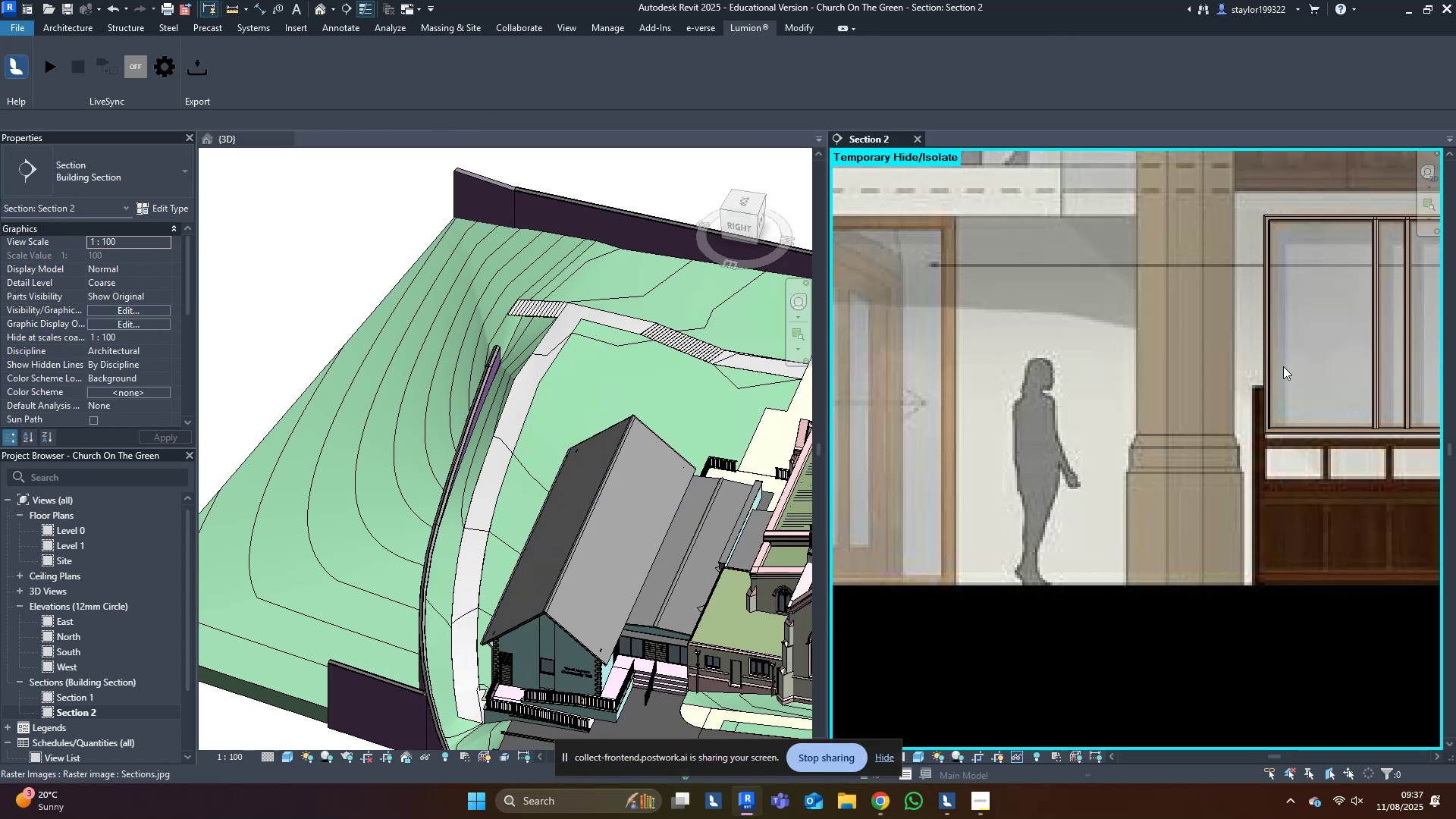 
left_click([1267, 356])
 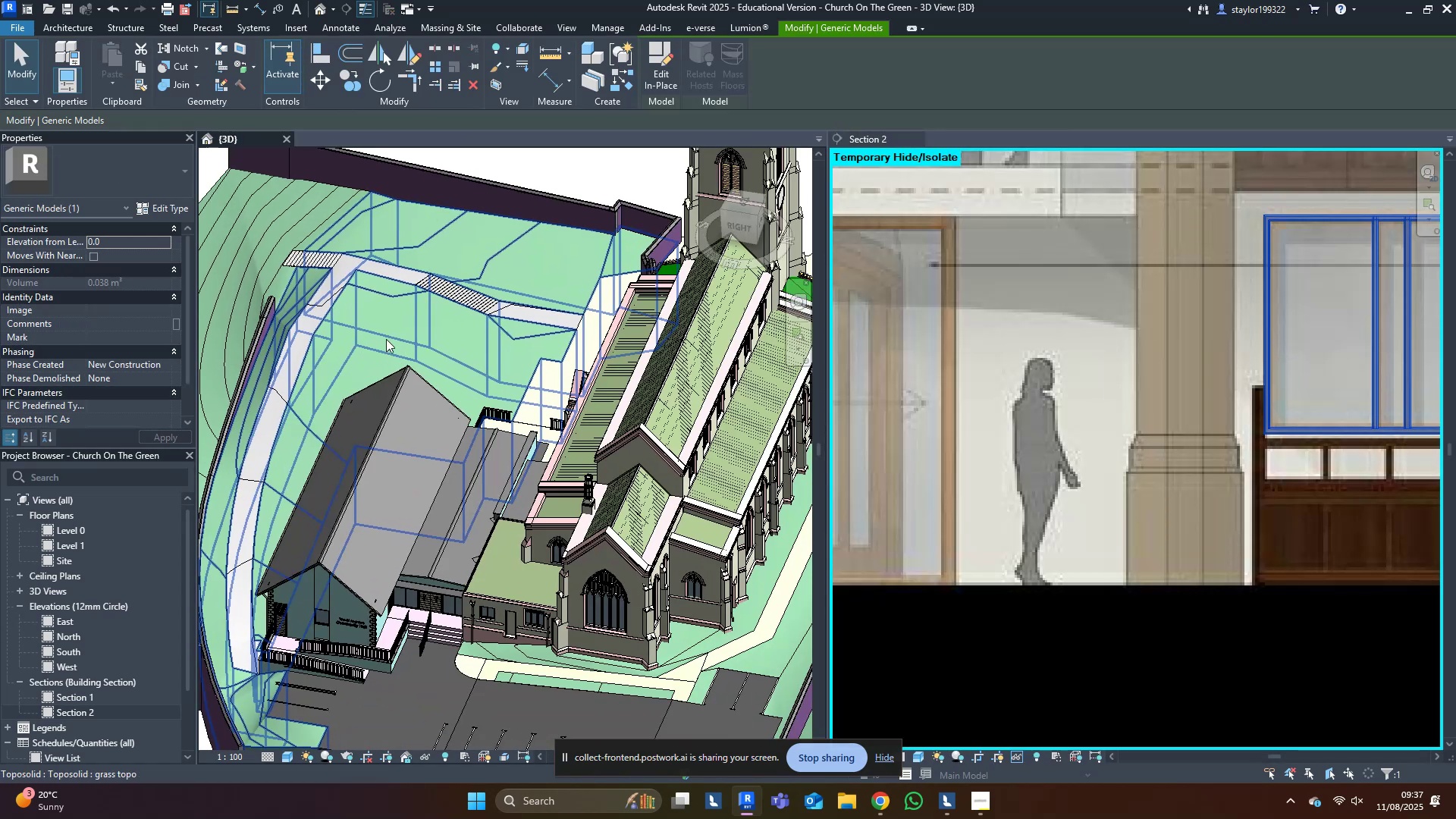 
type(hi)
 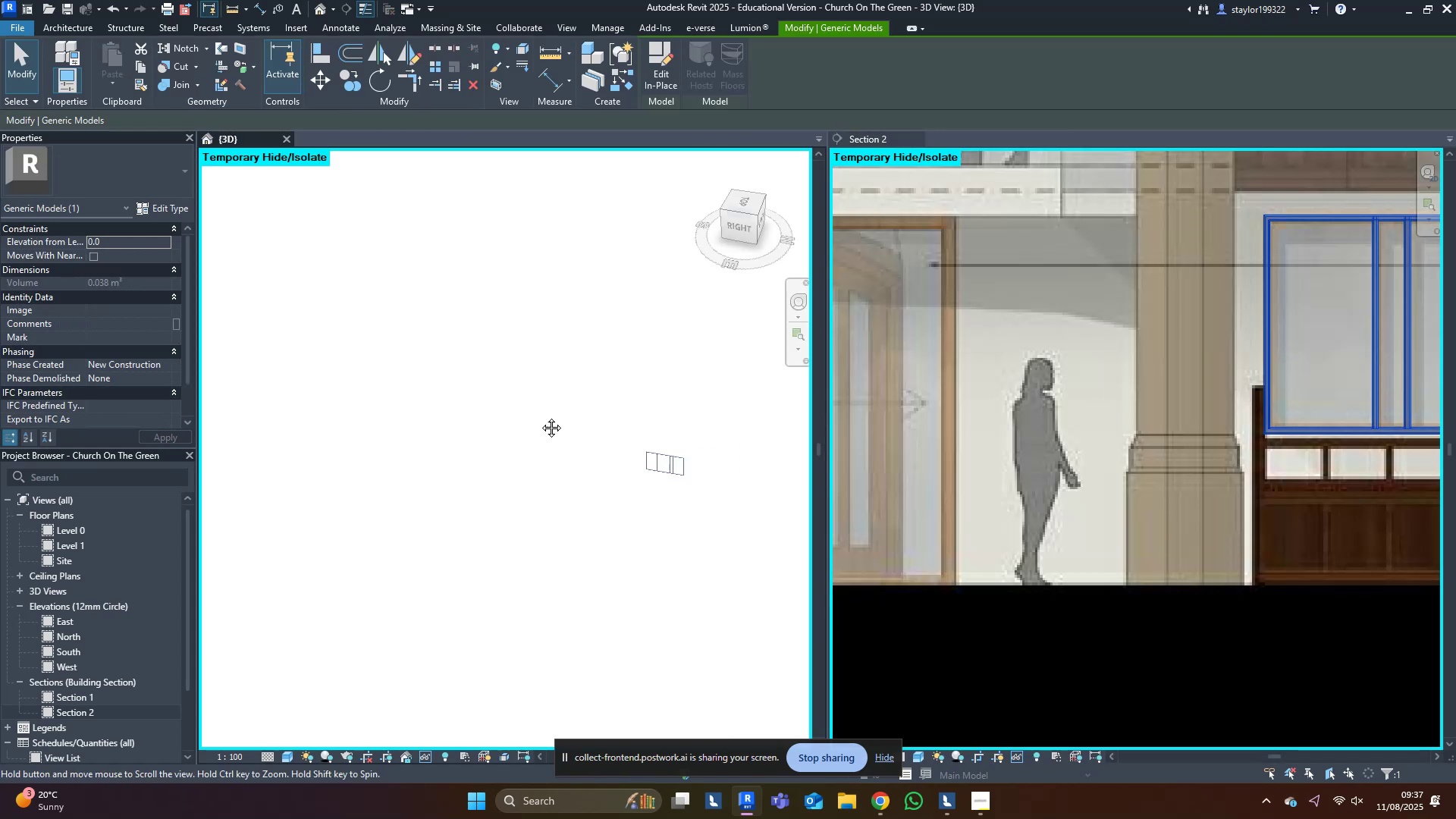 
scroll: coordinate [686, 436], scroll_direction: up, amount: 10.0
 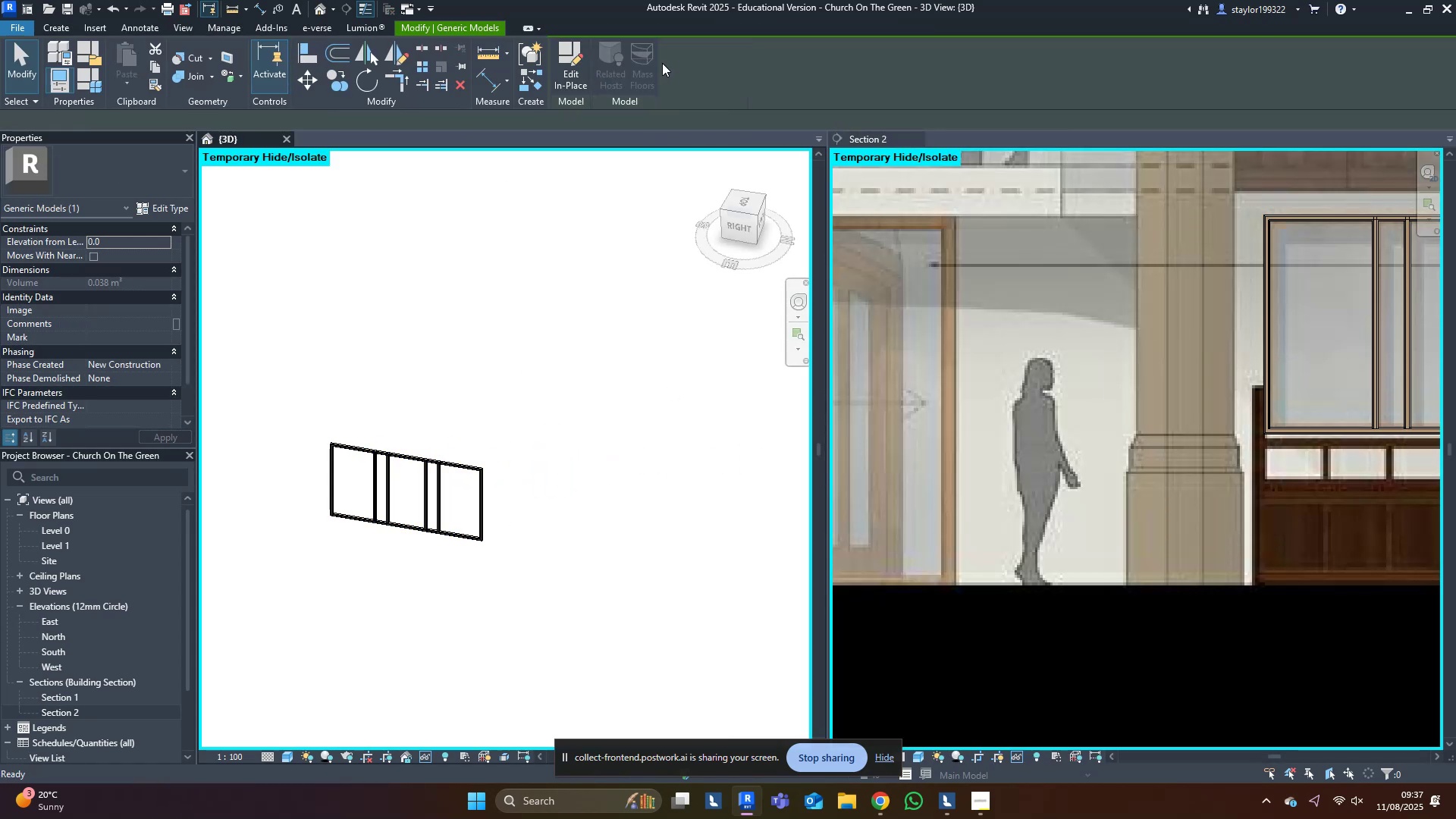 
double_click([623, 281])
 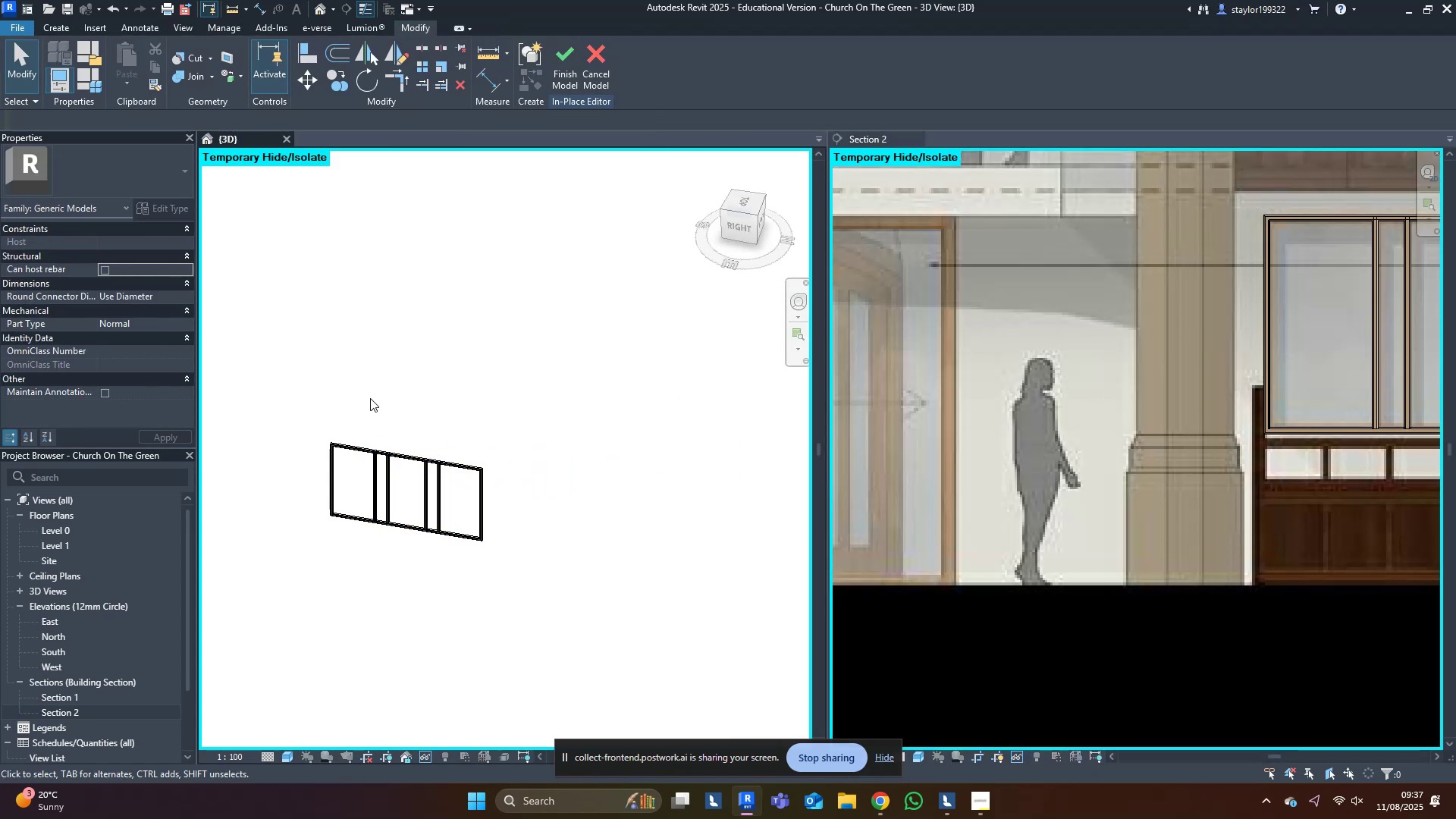 
scroll: coordinate [316, 513], scroll_direction: up, amount: 22.0
 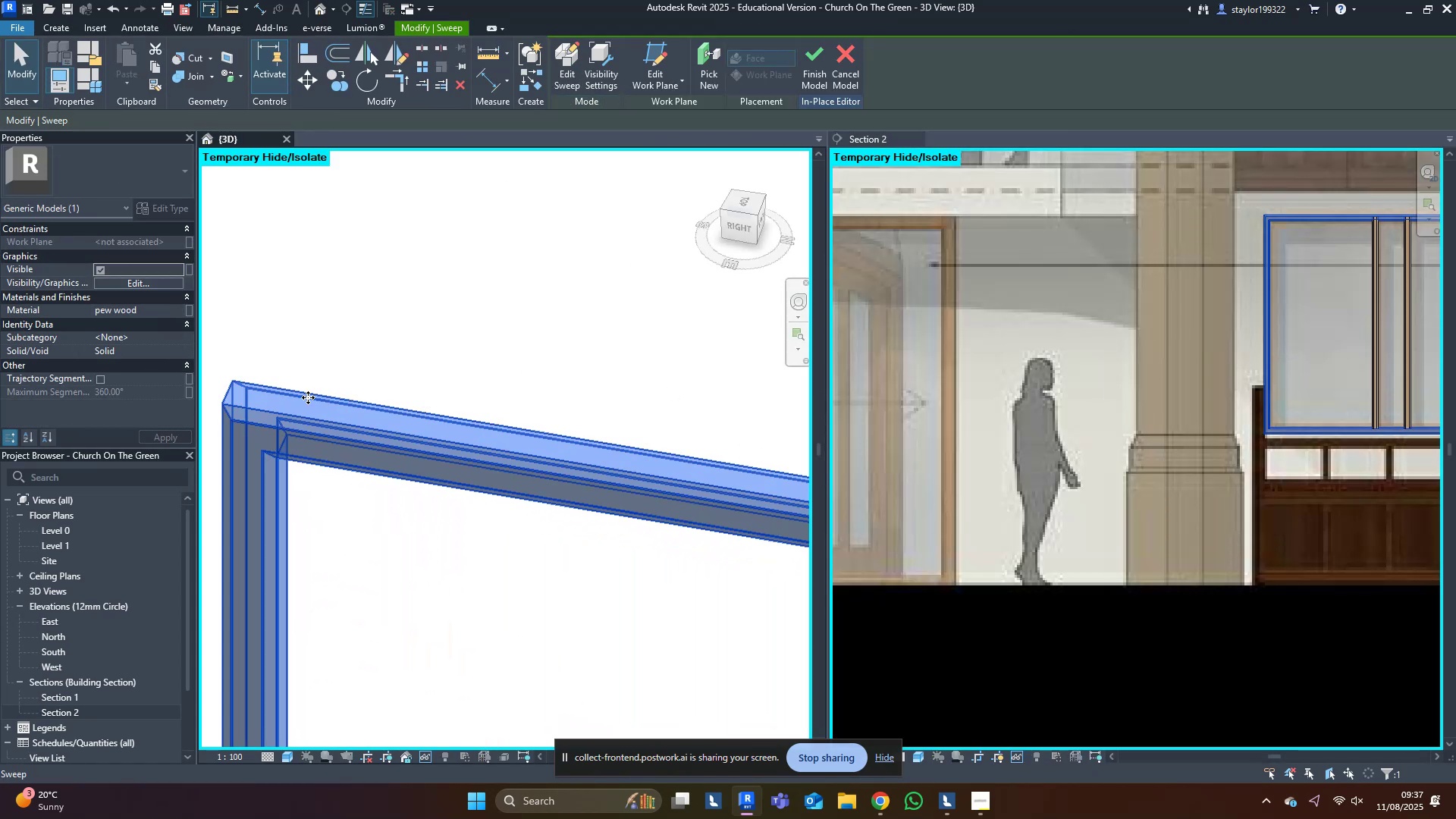 
hold_key(key=ShiftLeft, duration=0.4)
 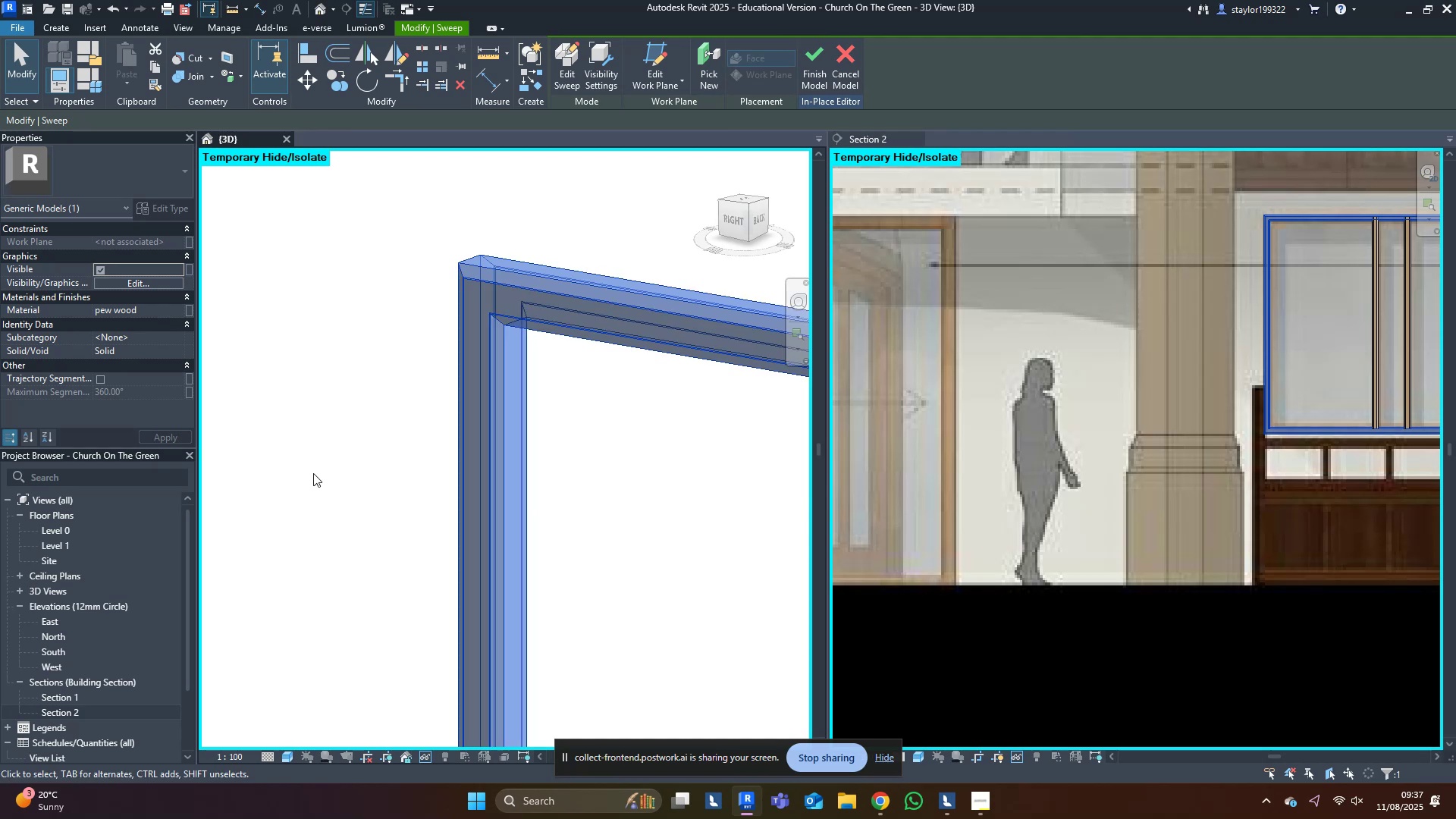 
scroll: coordinate [309, 481], scroll_direction: down, amount: 4.0
 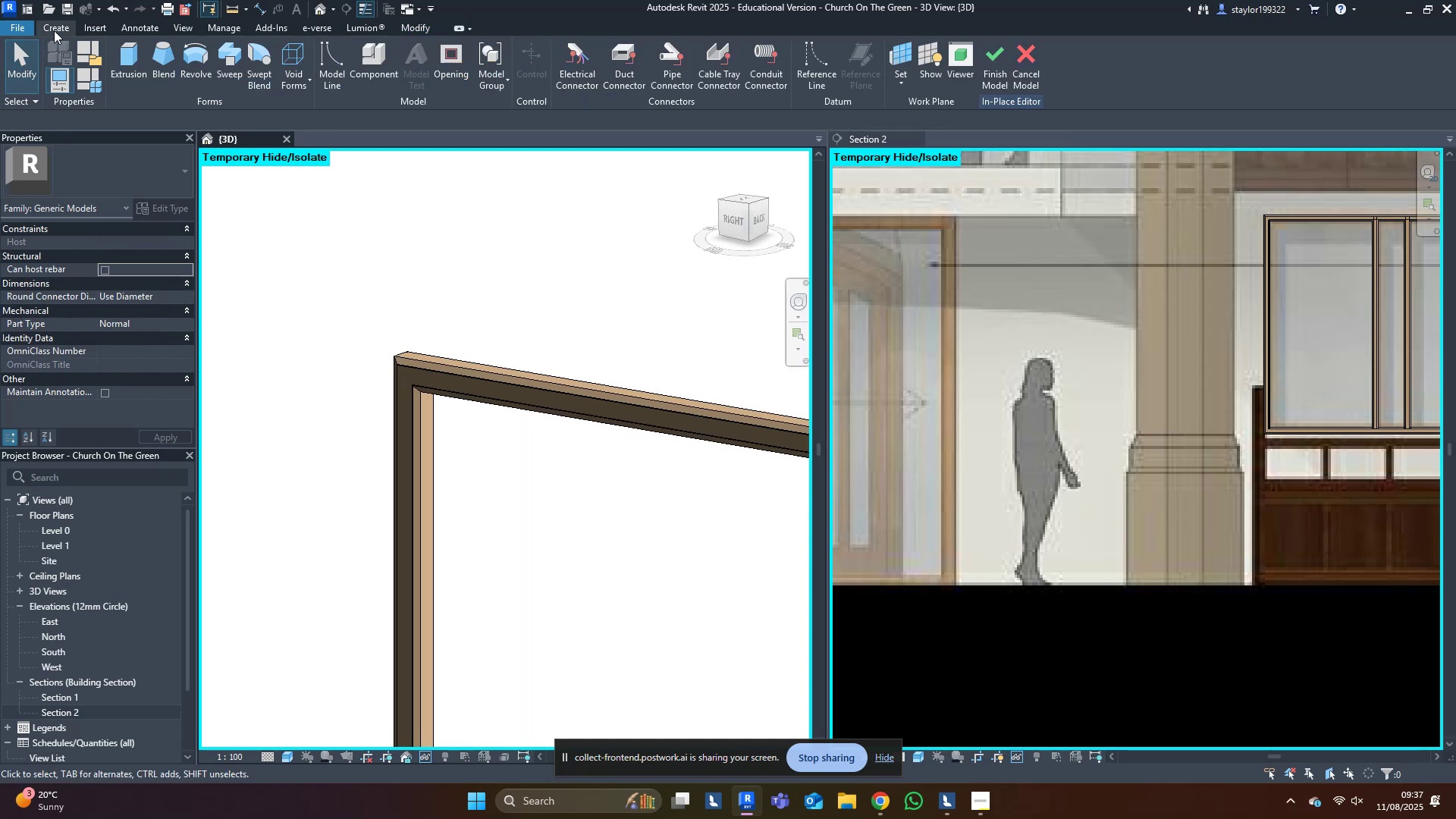 
double_click([156, 71])
 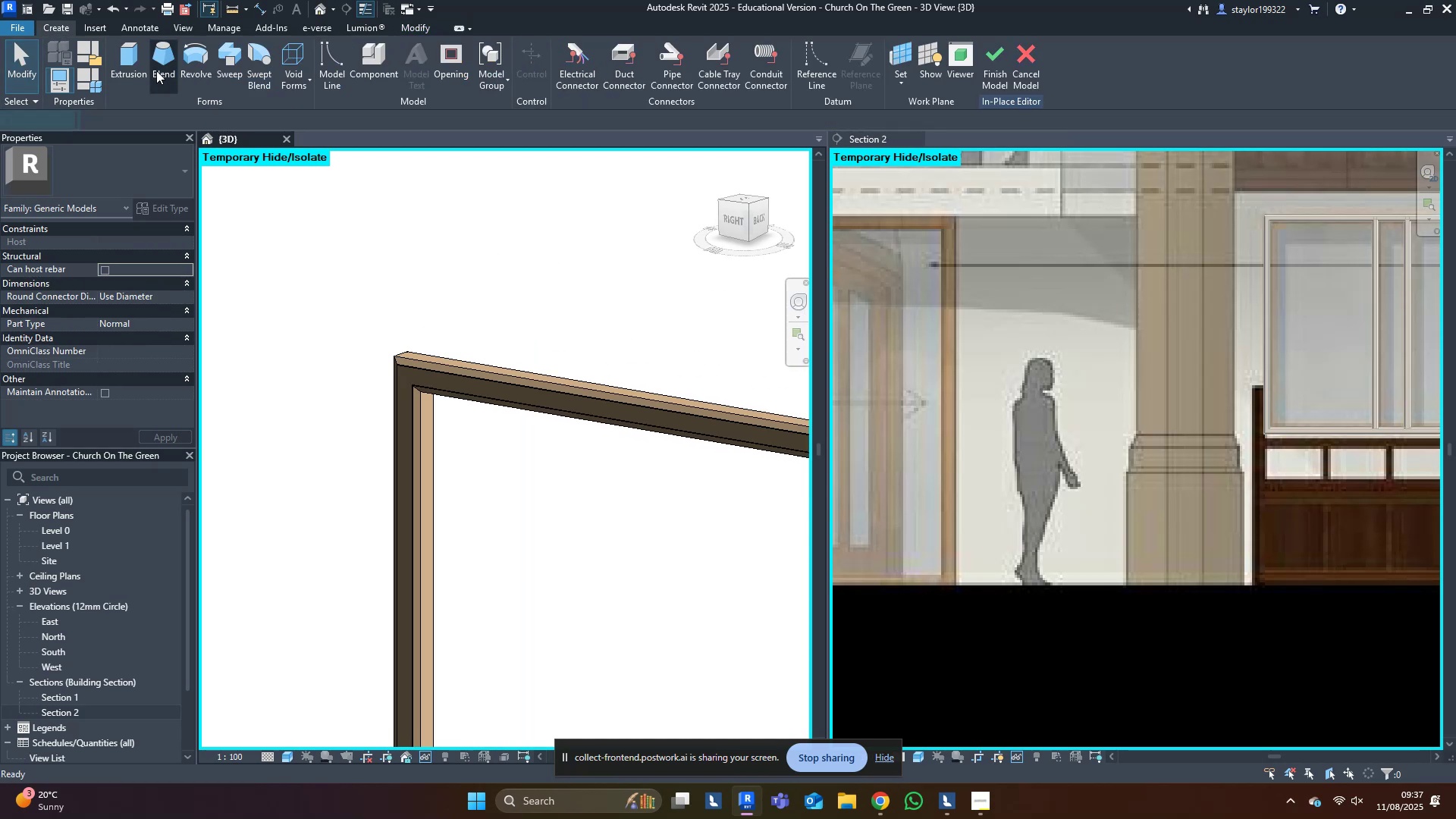 
triple_click([156, 71])
 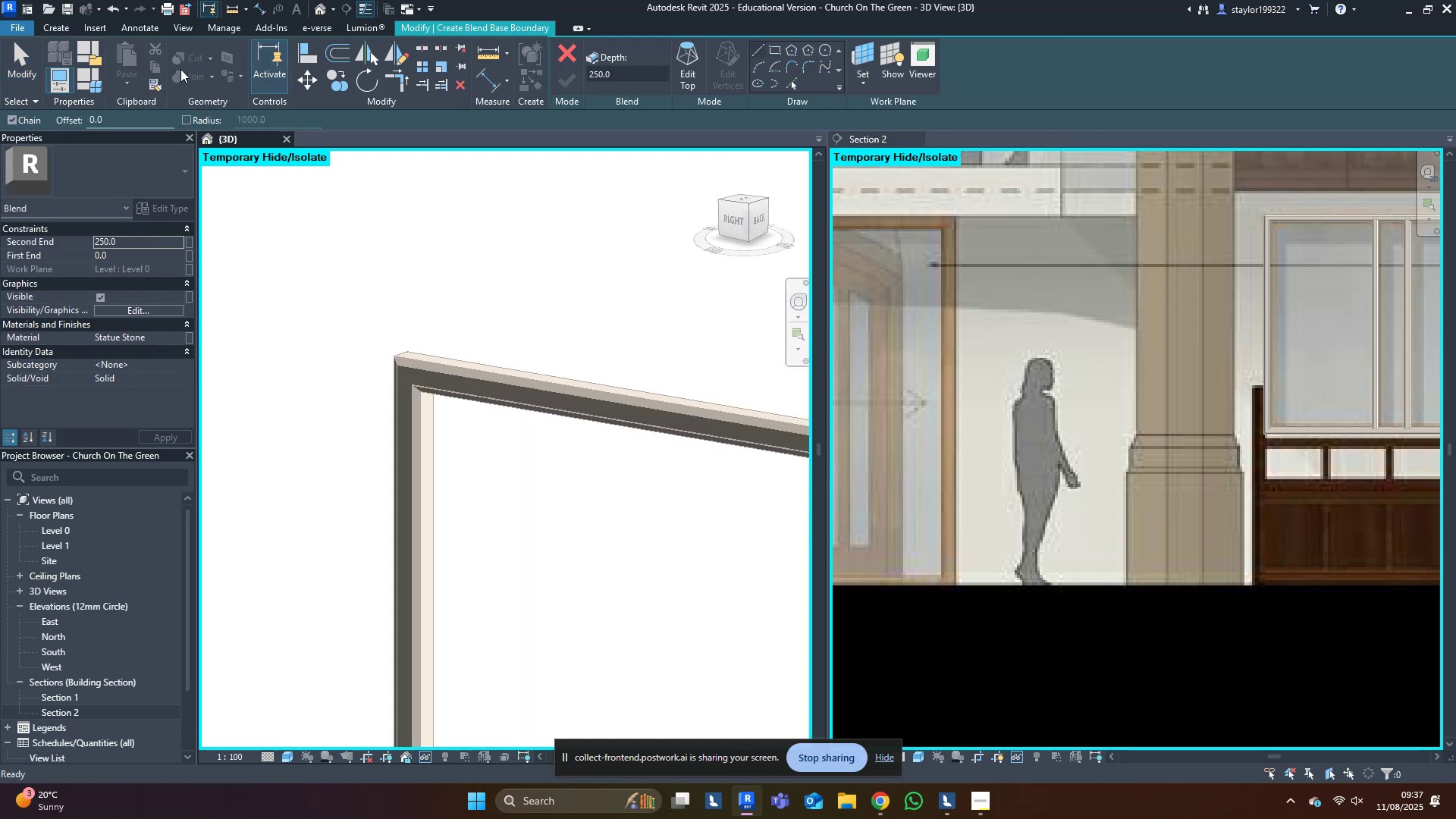 
key(Escape)
 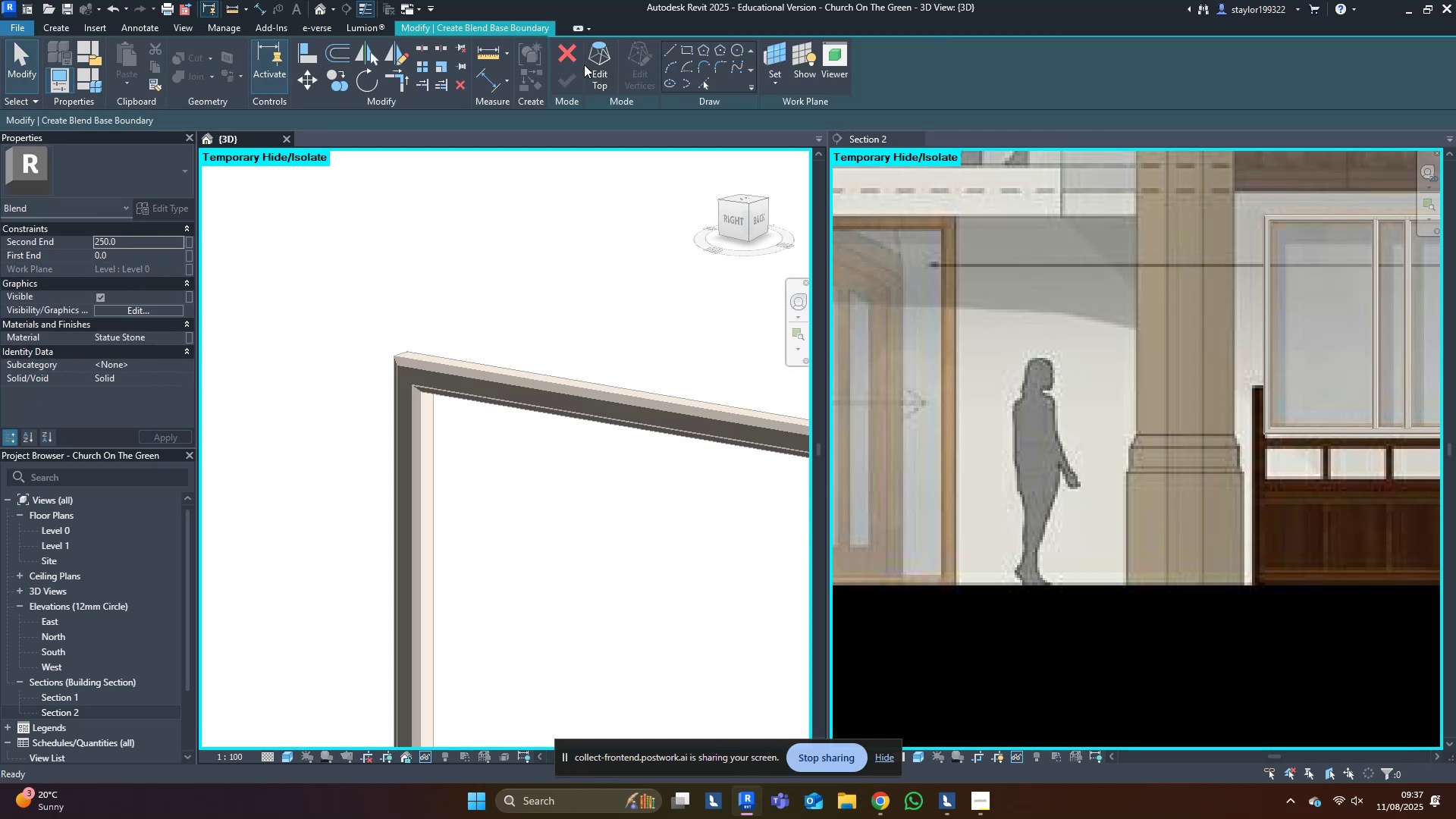 
left_click([580, 52])
 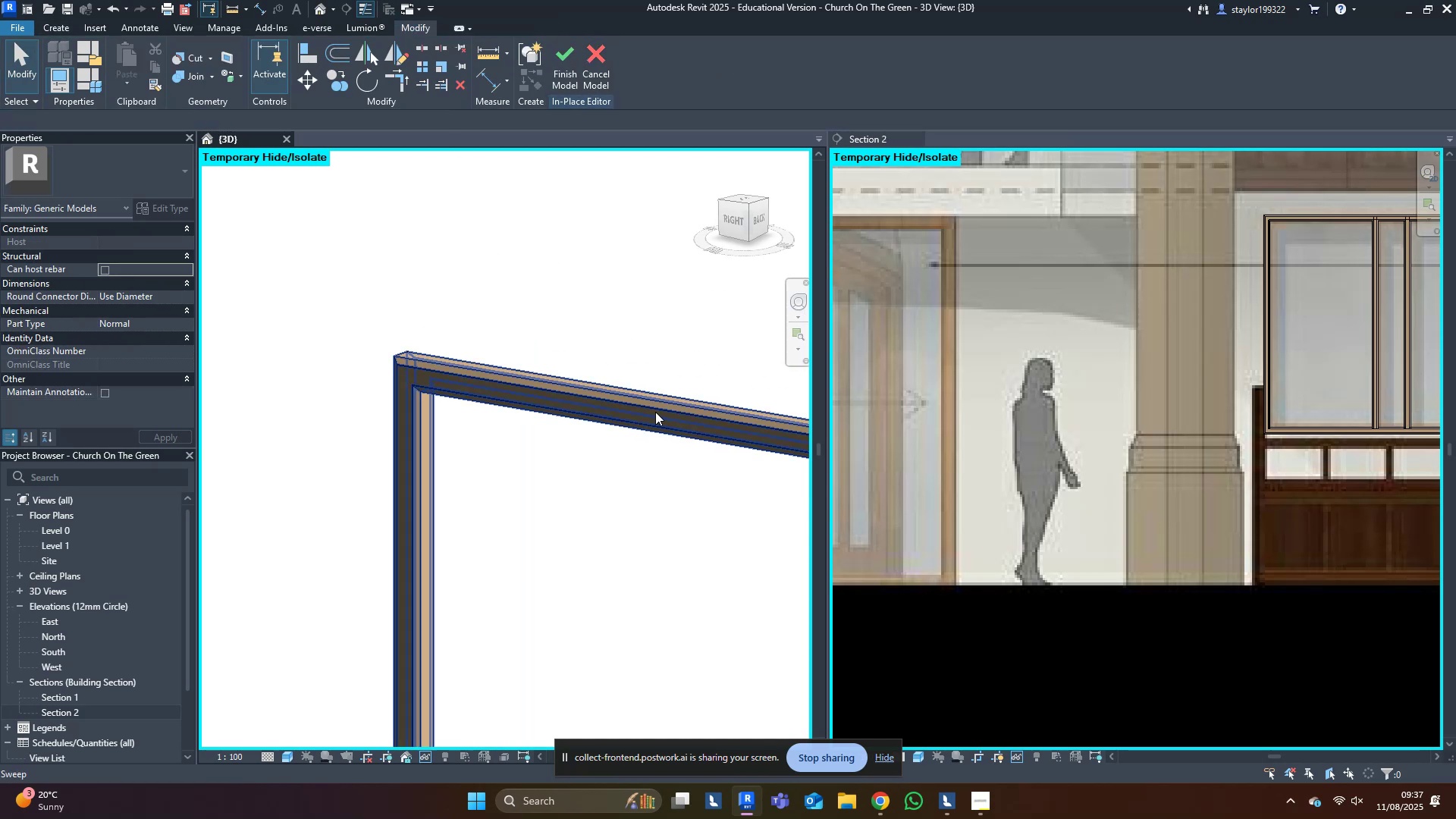 
left_click_drag(start_coordinate=[607, 441], to_coordinate=[607, 436])
 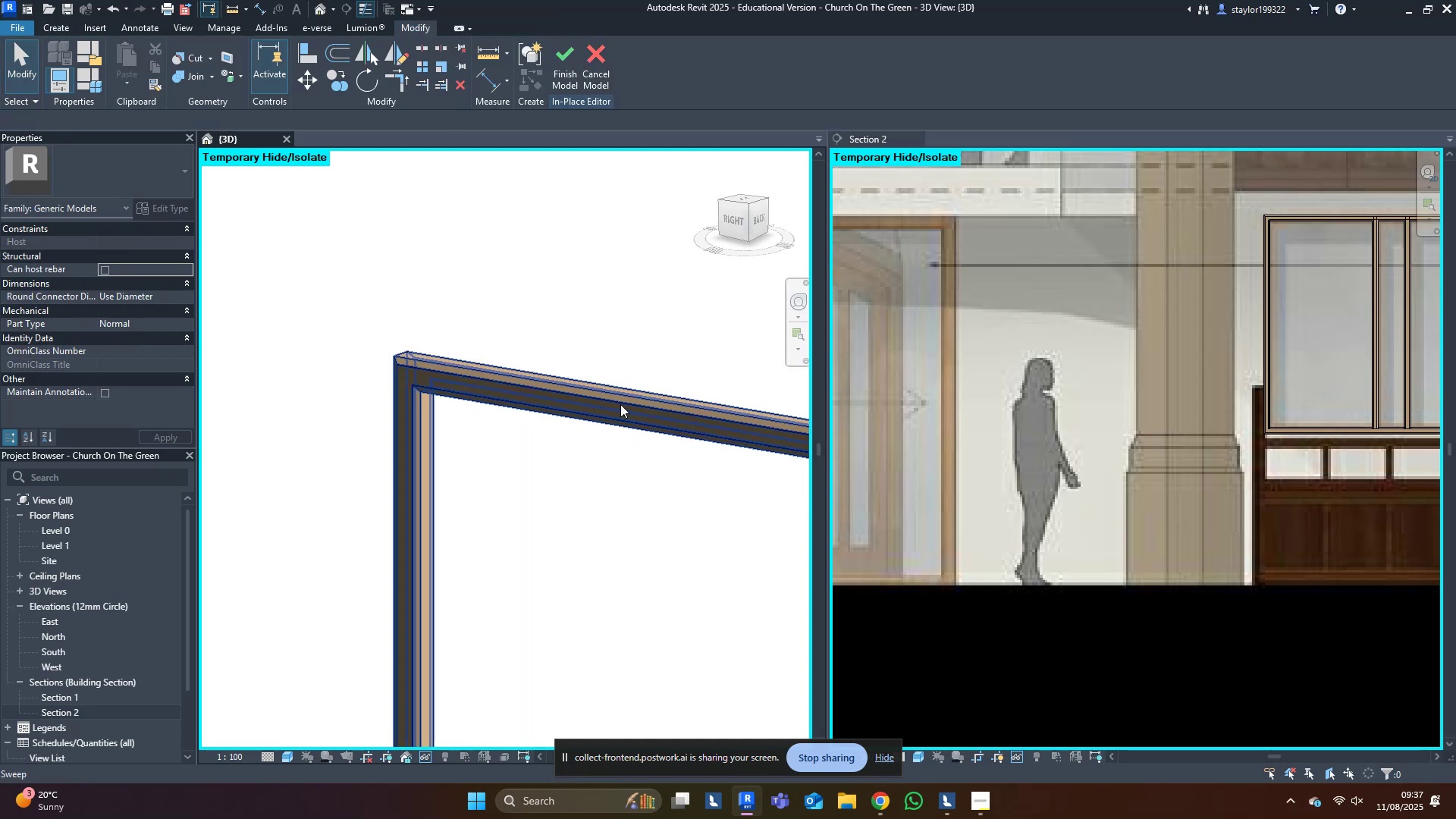 
double_click([620, 403])
 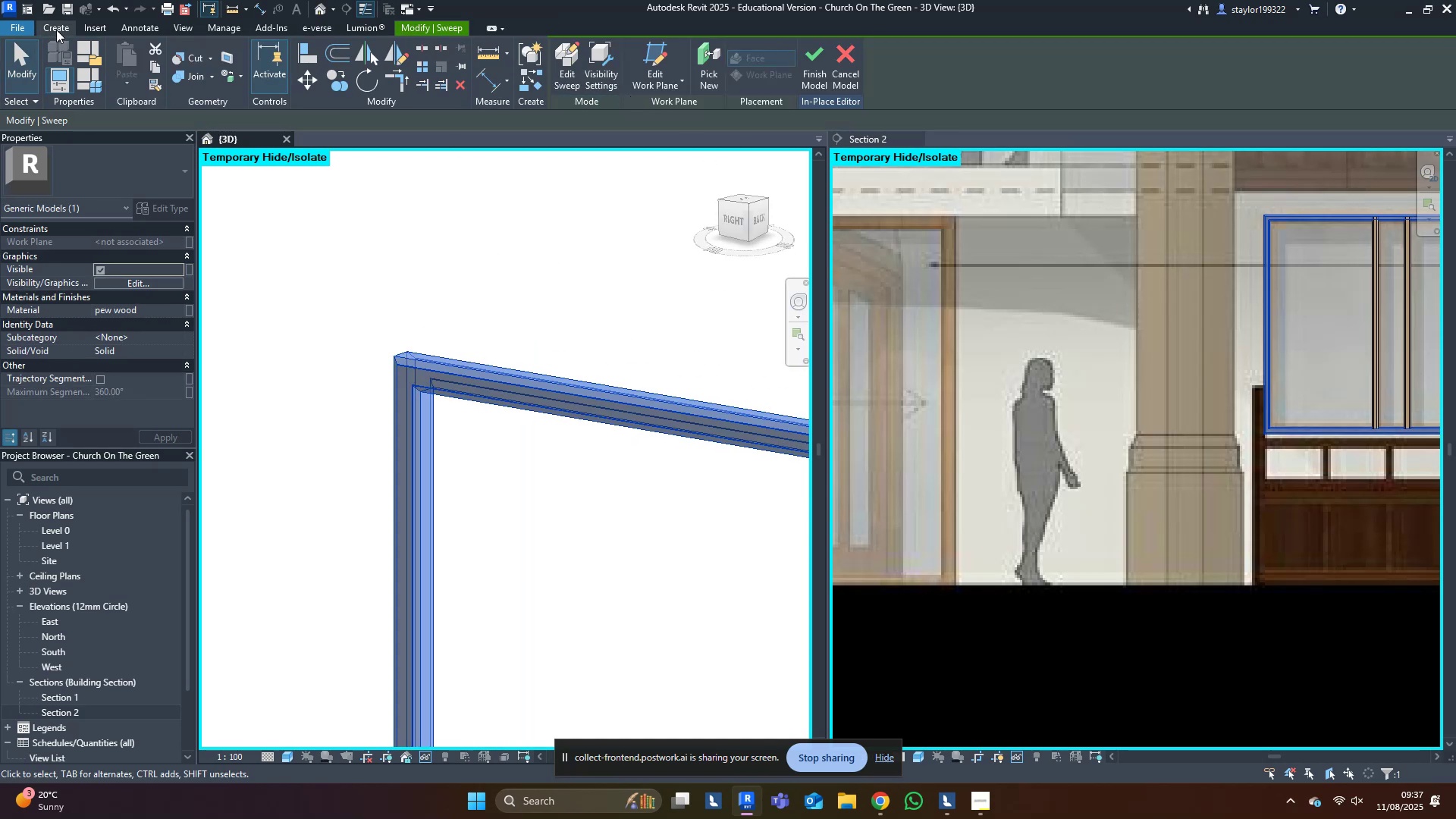 
left_click([57, 26])
 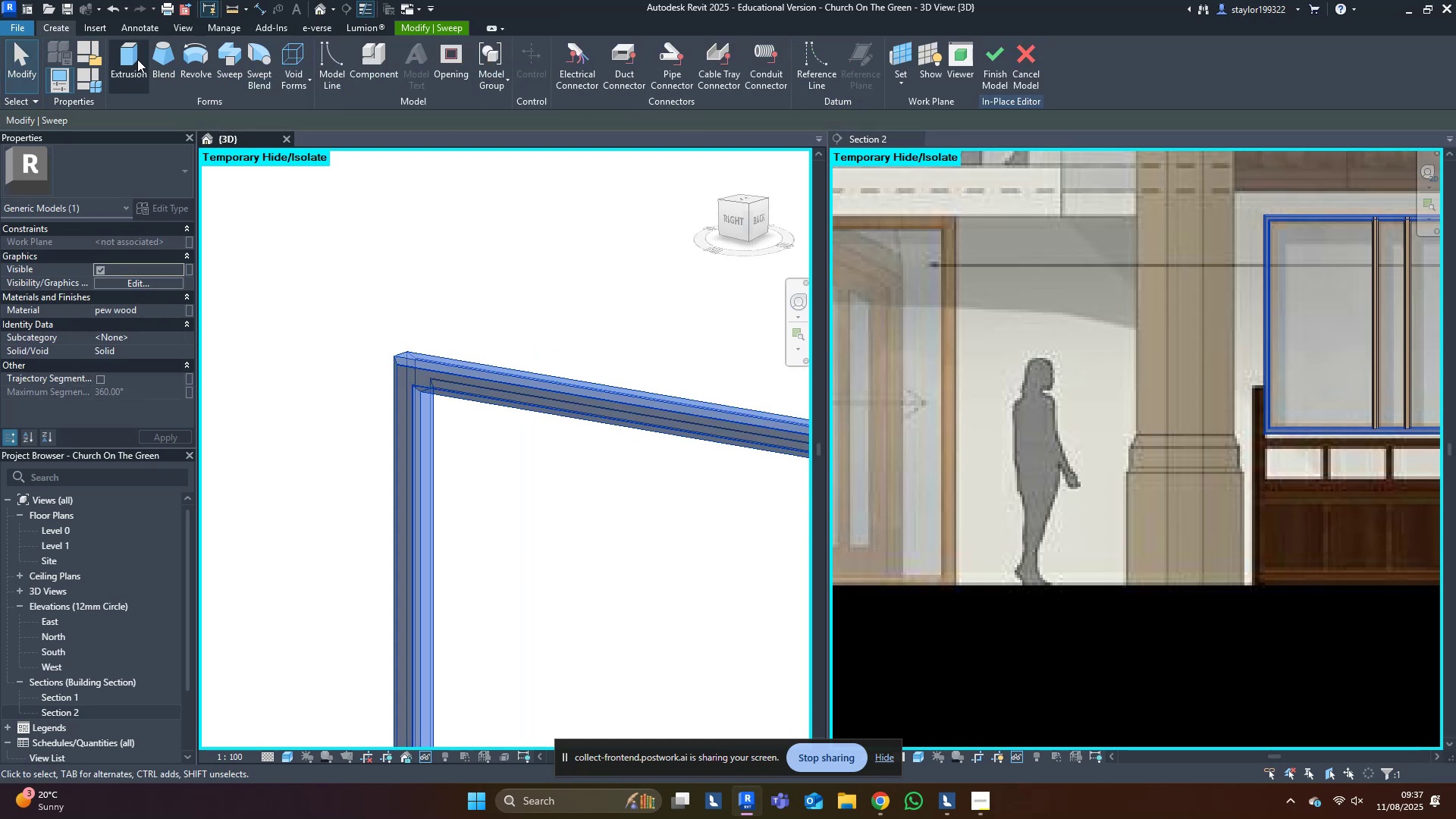 
left_click([127, 58])
 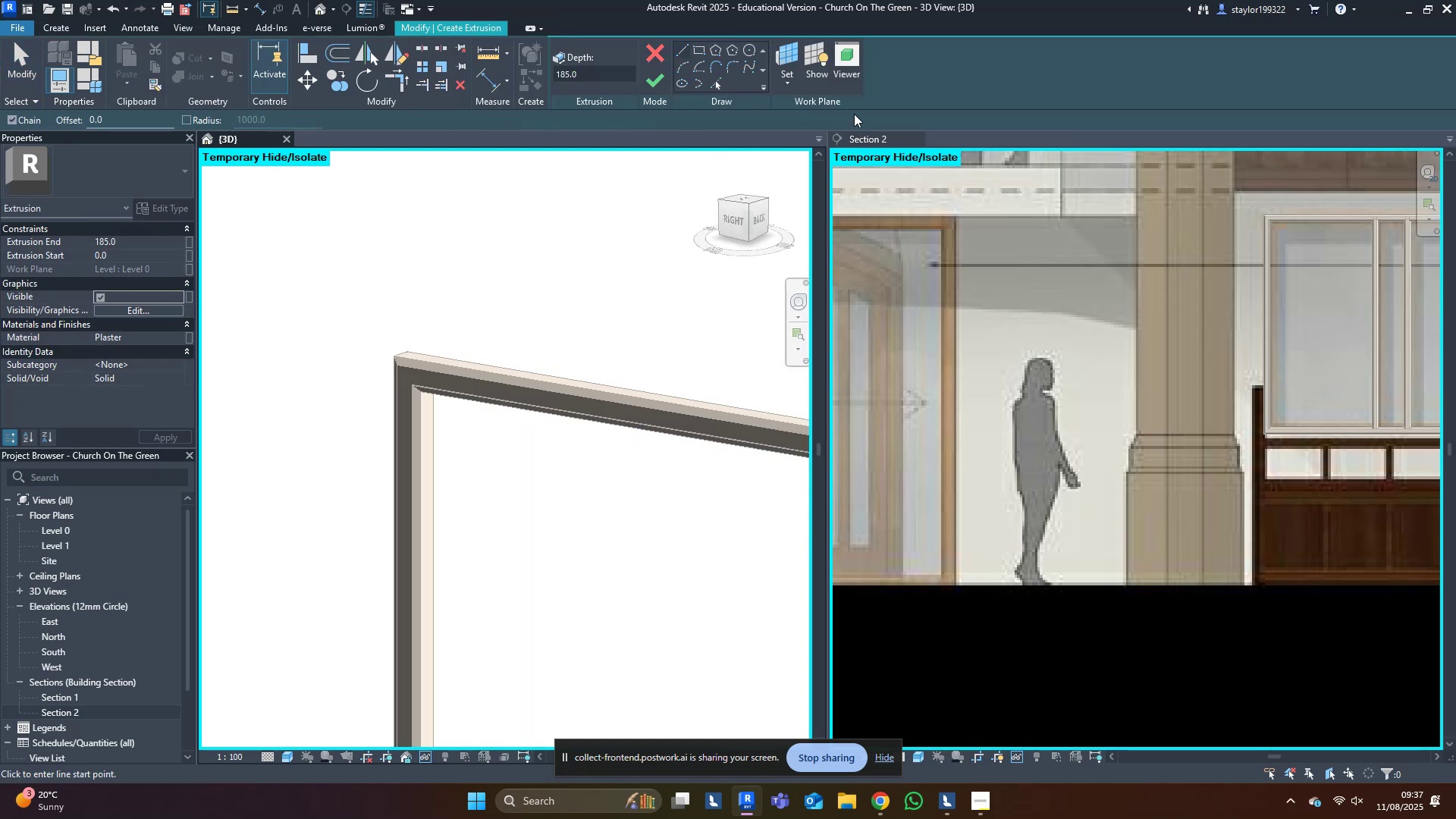 
left_click([783, 51])
 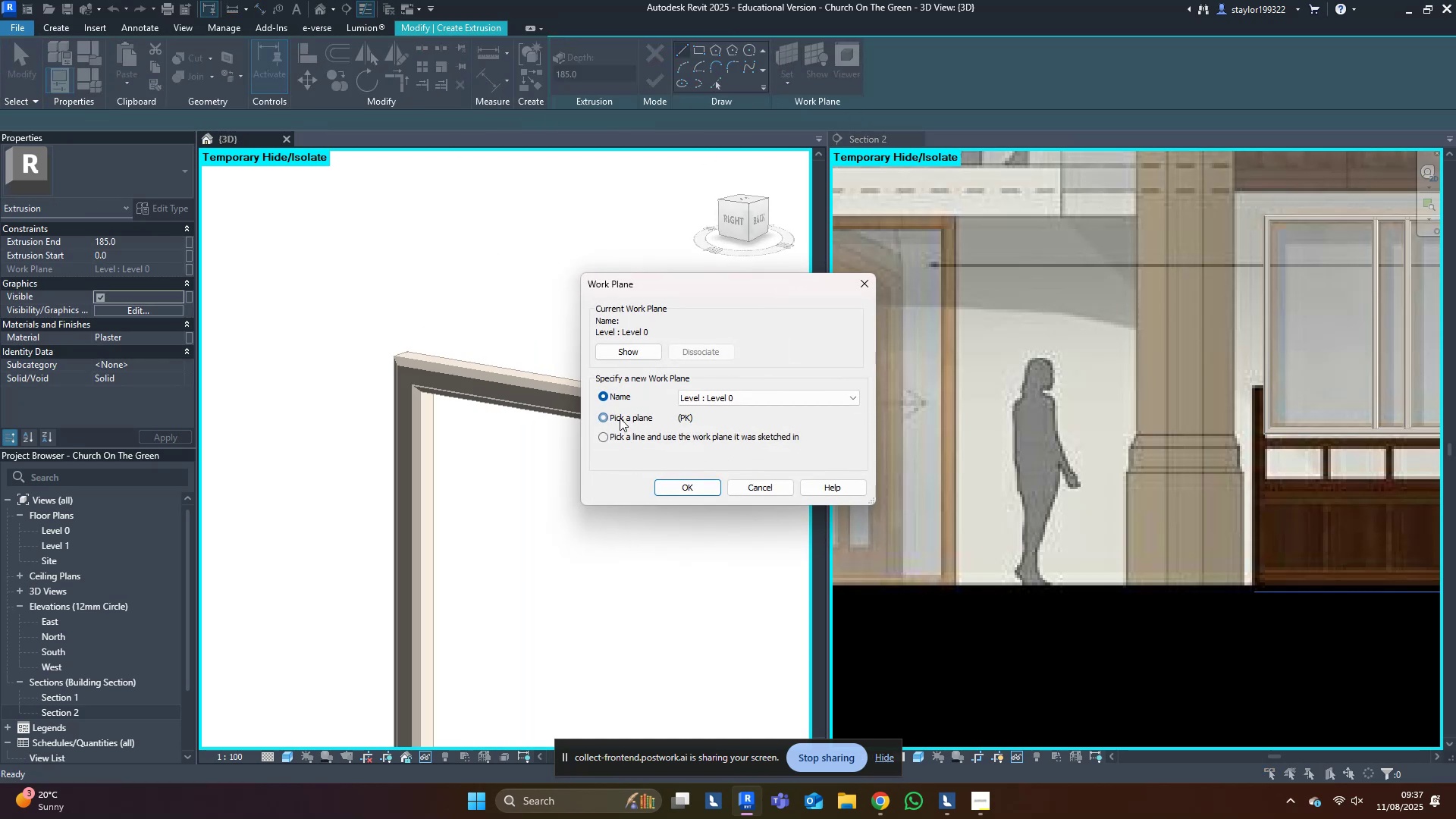 
left_click([699, 486])
 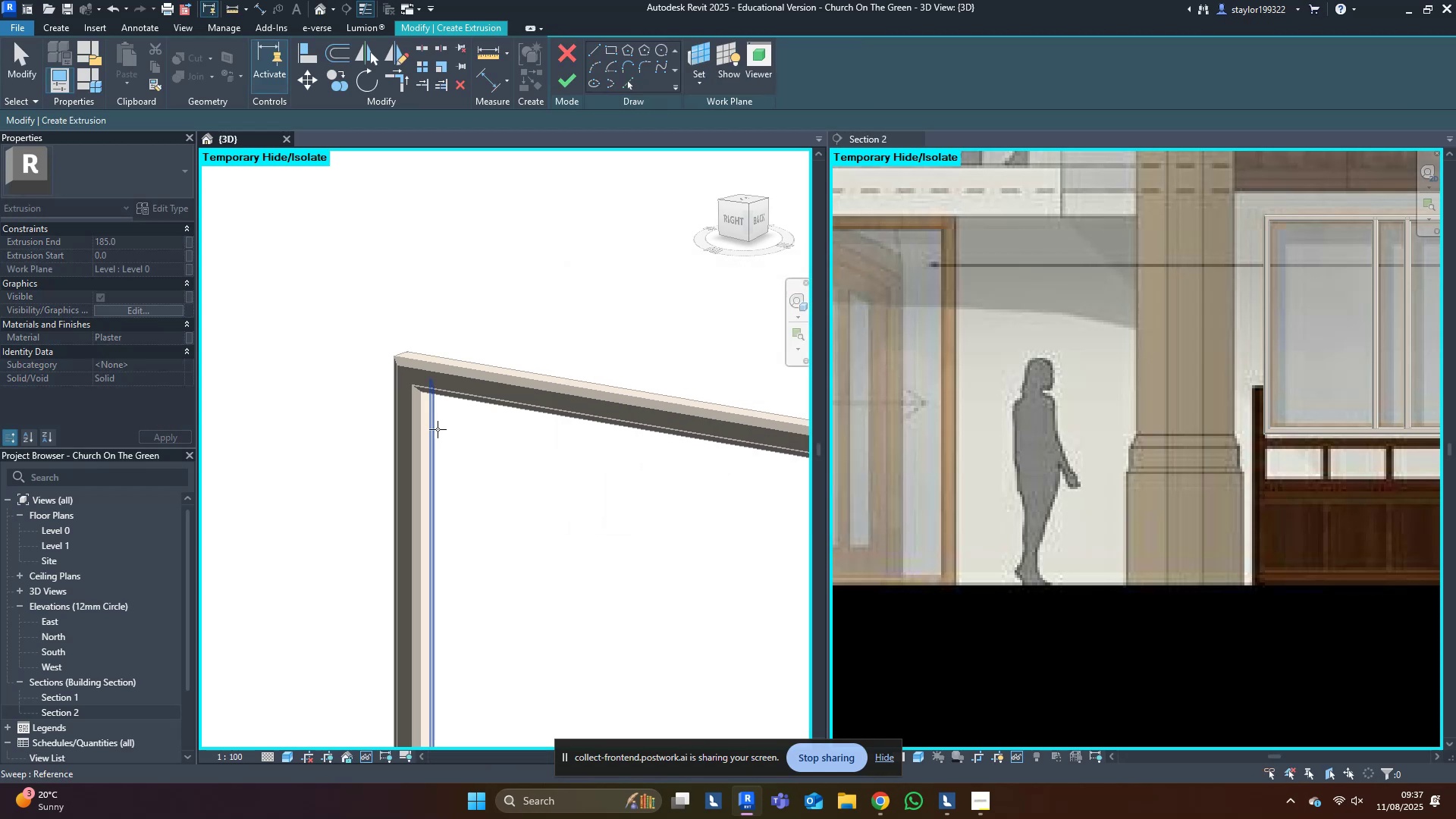 
key(Tab)
 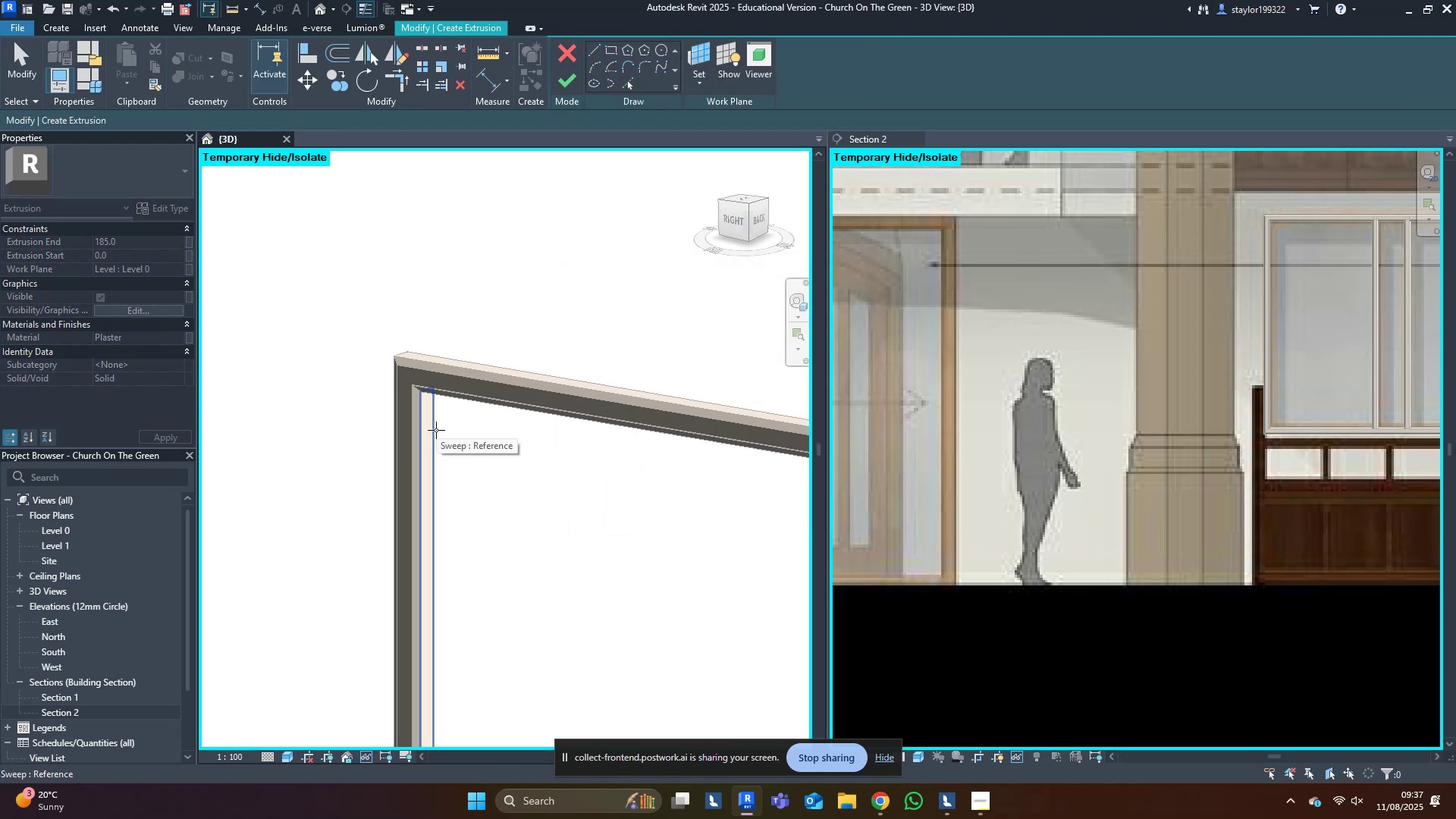 
key(Tab)
 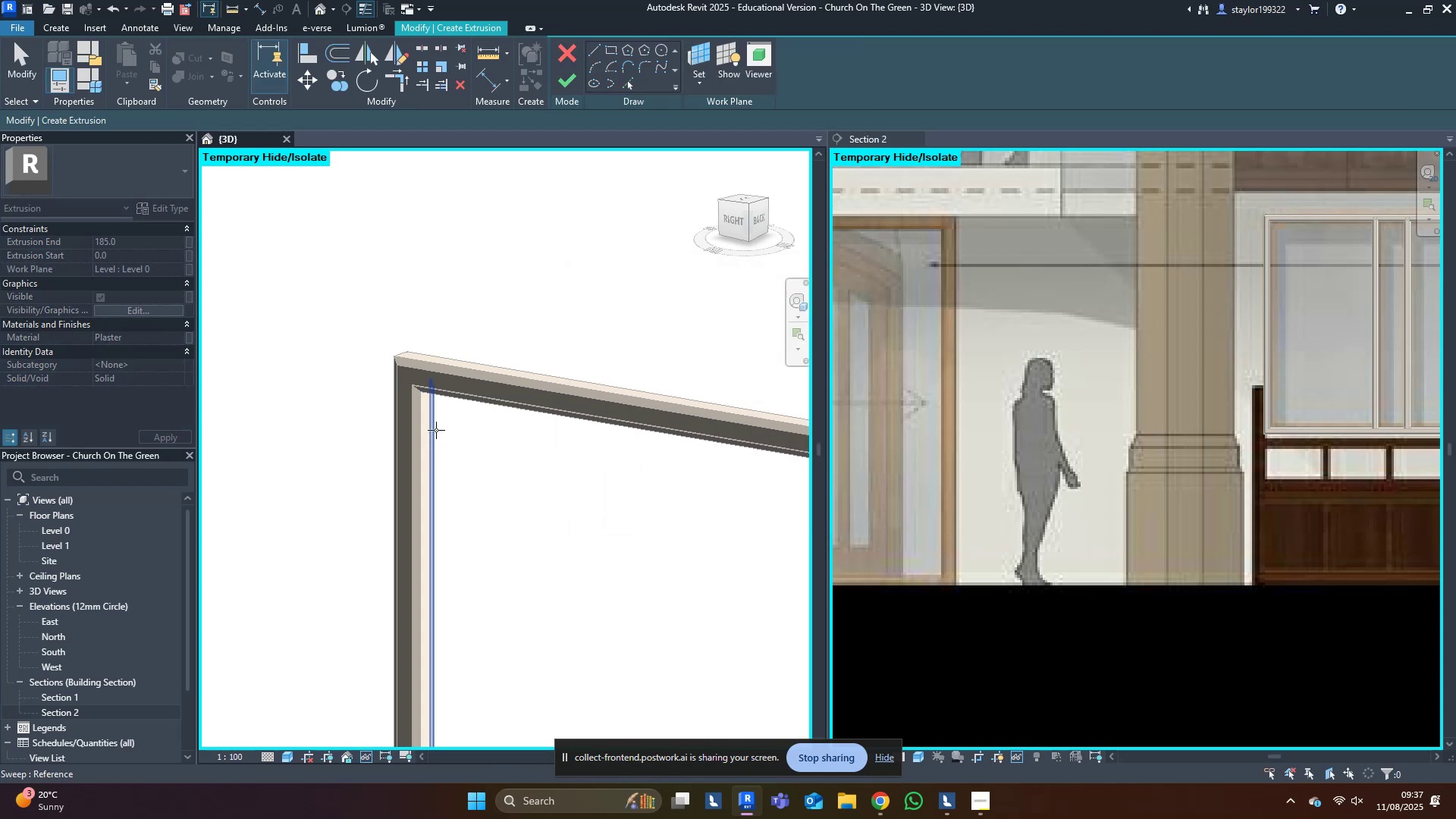 
key(Tab)
 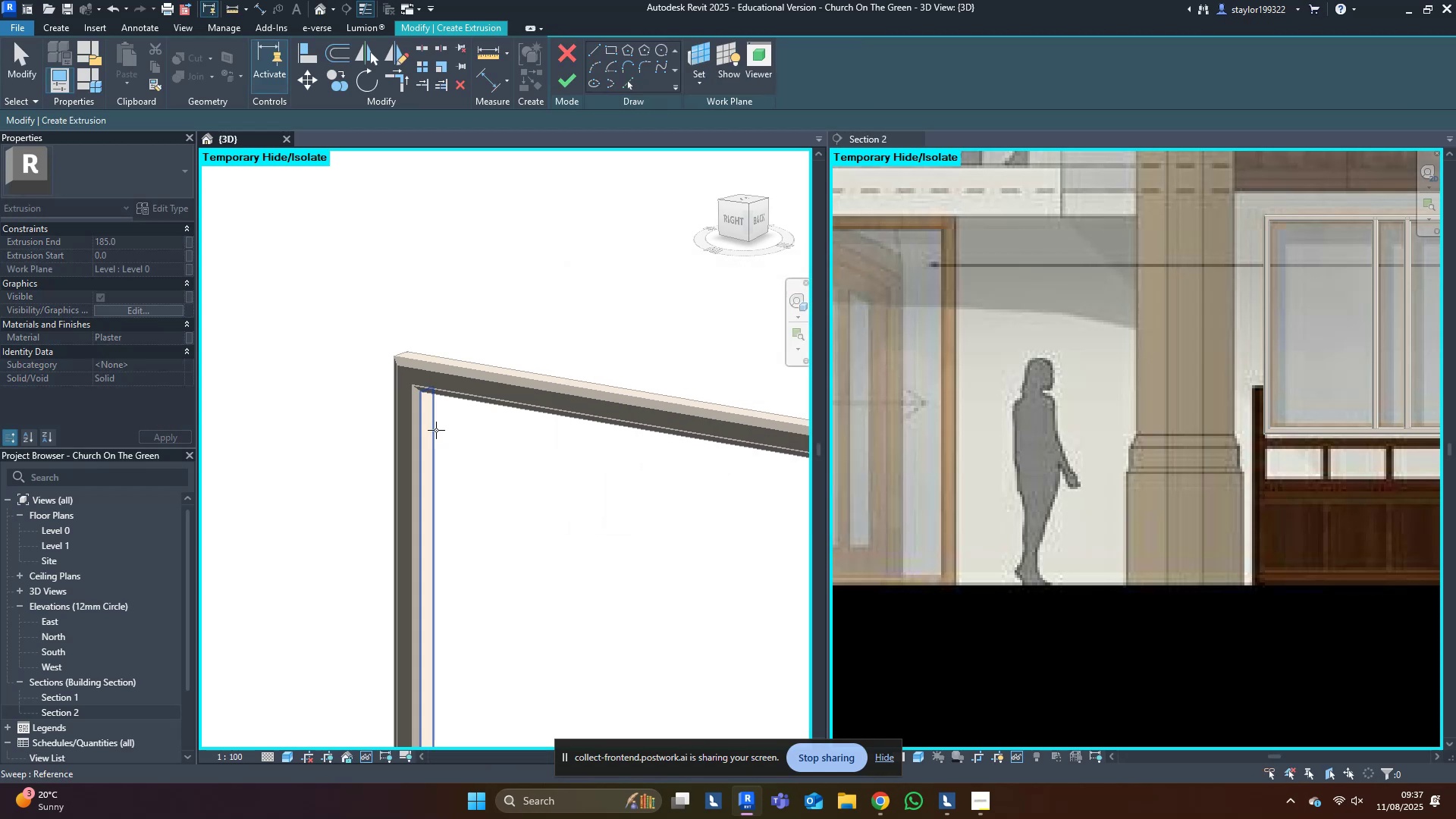 
key(Tab)
 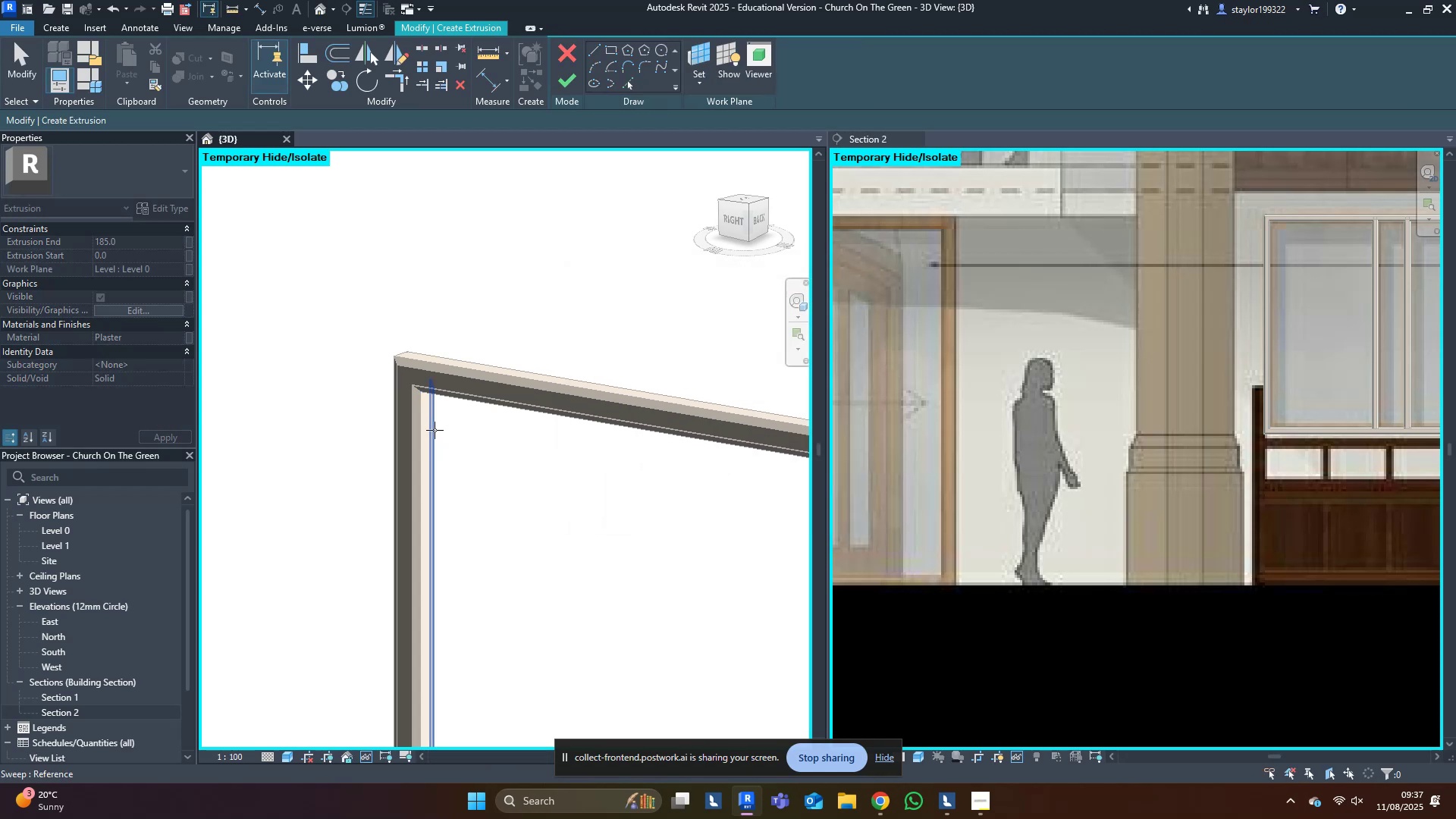 
scroll: coordinate [429, 419], scroll_direction: up, amount: 9.0
 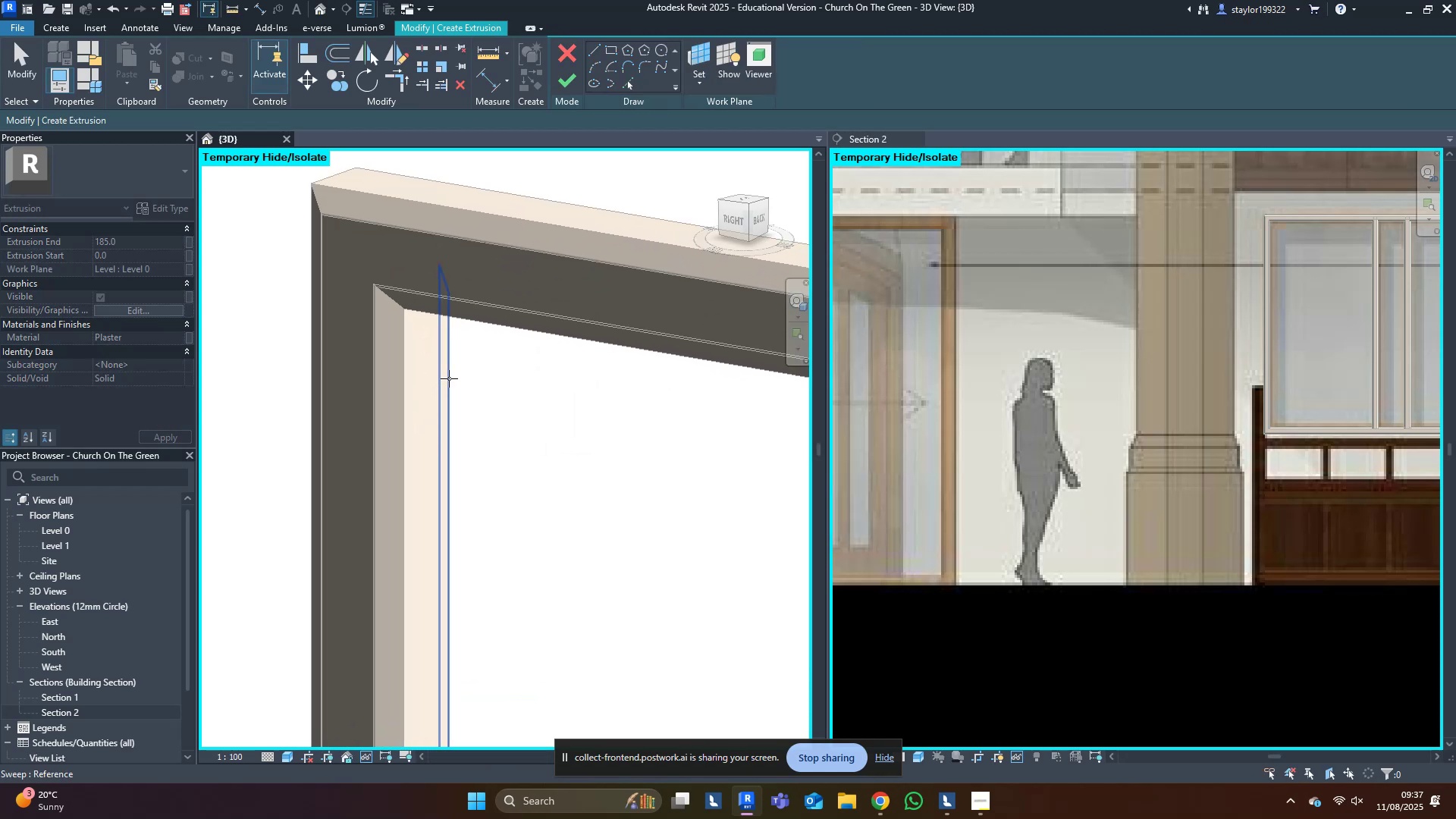 
key(Tab)
 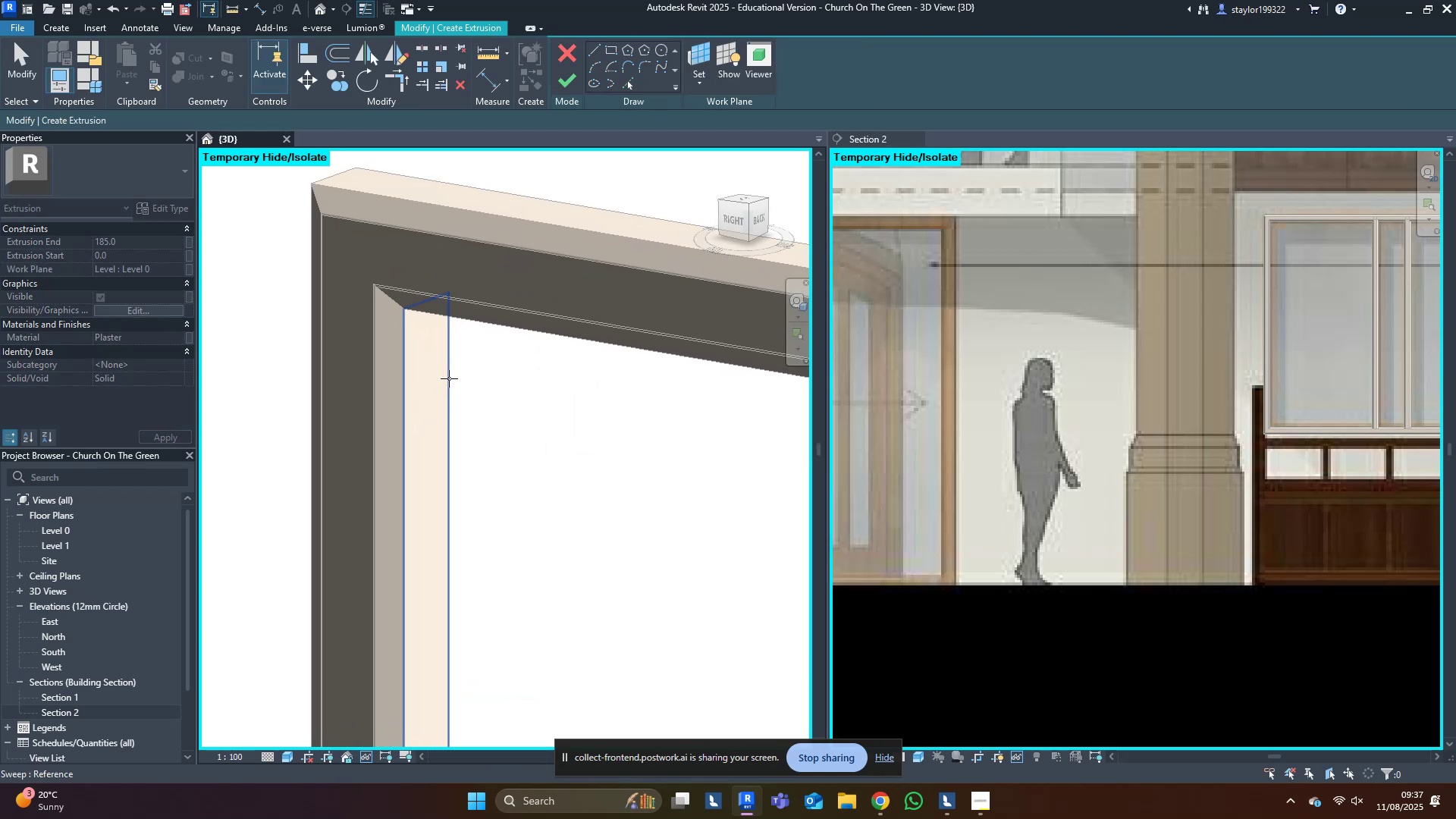 
key(Tab)
 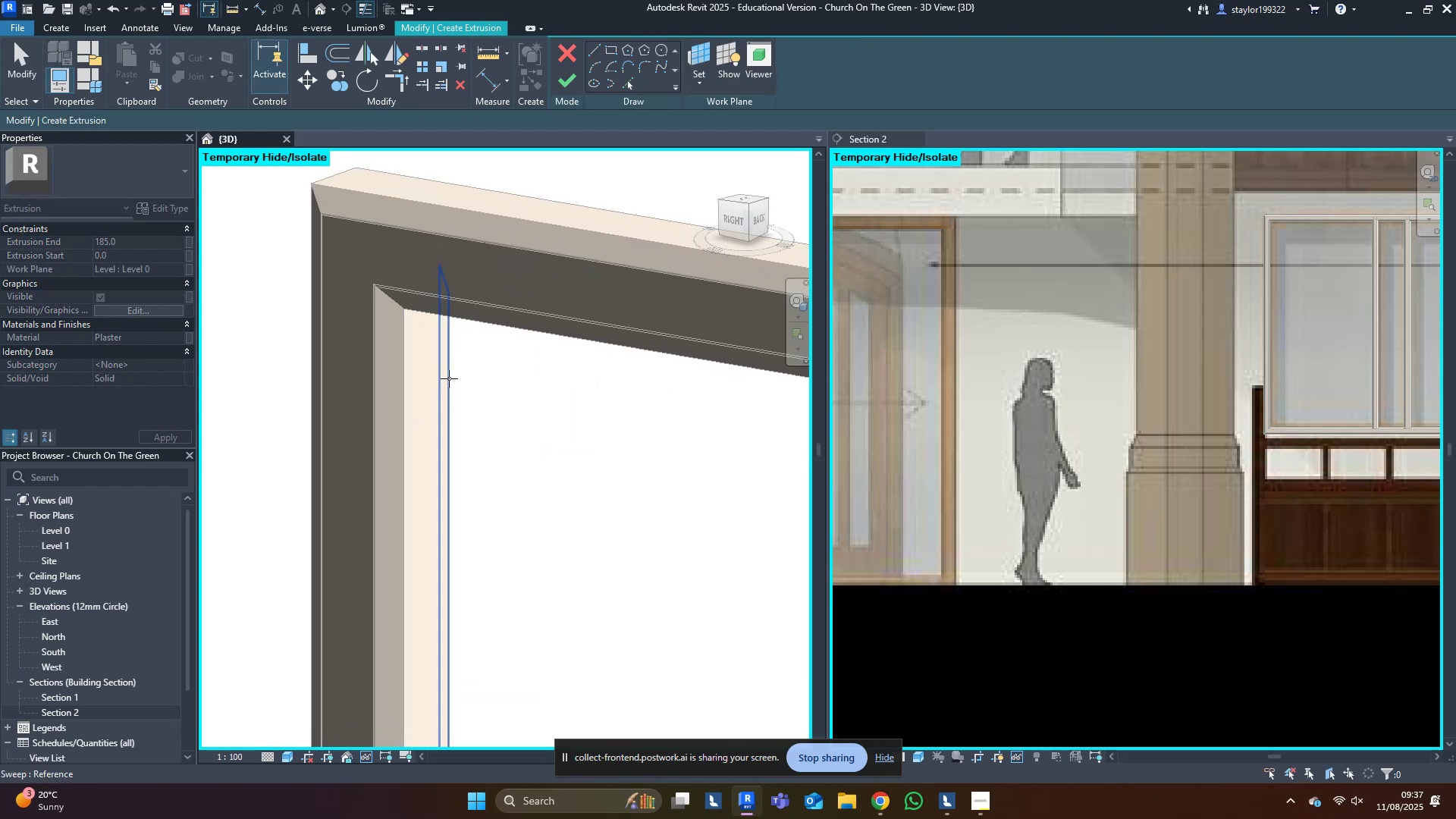 
key(Tab)
 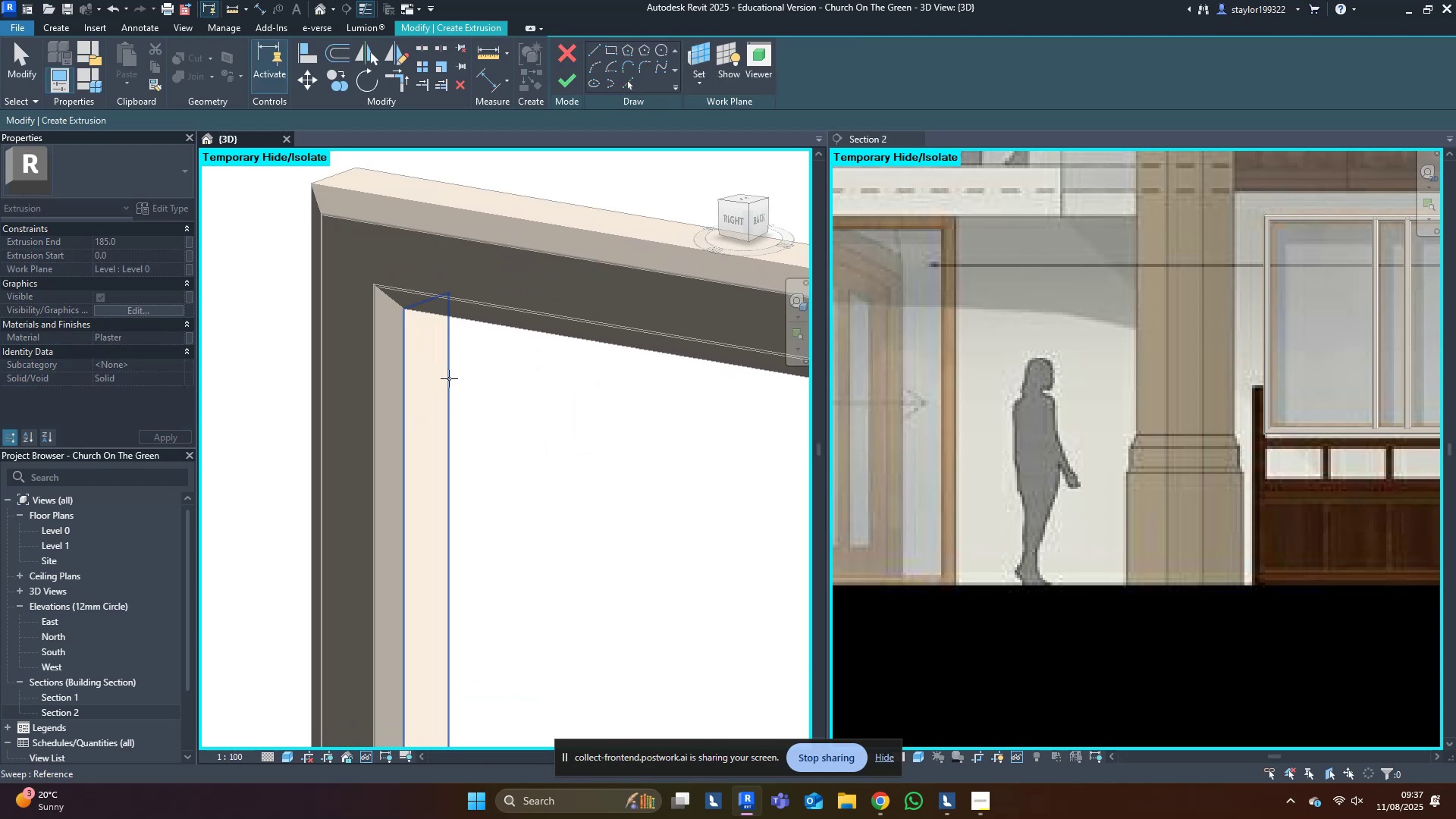 
key(Tab)
 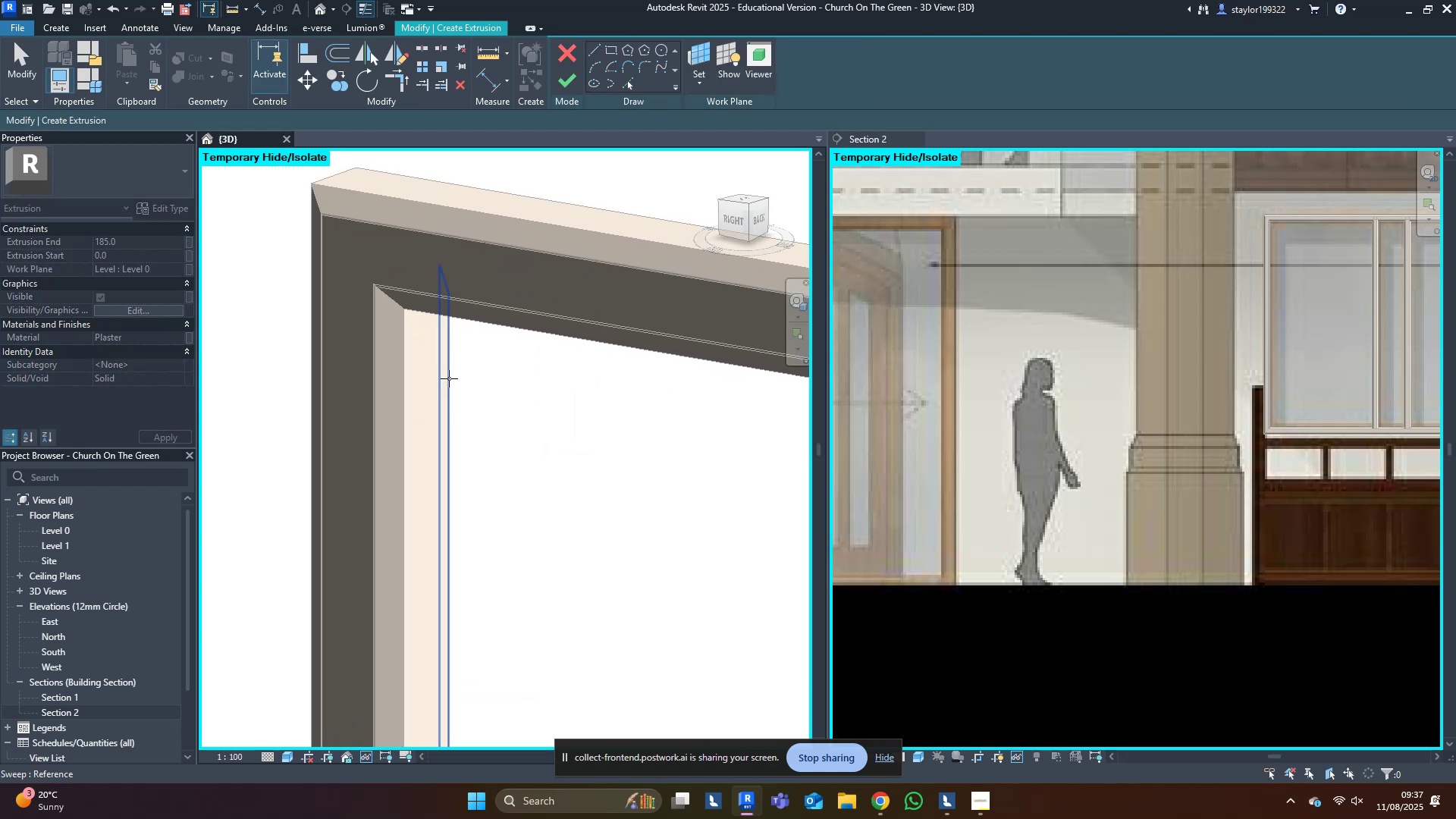 
key(Tab)
 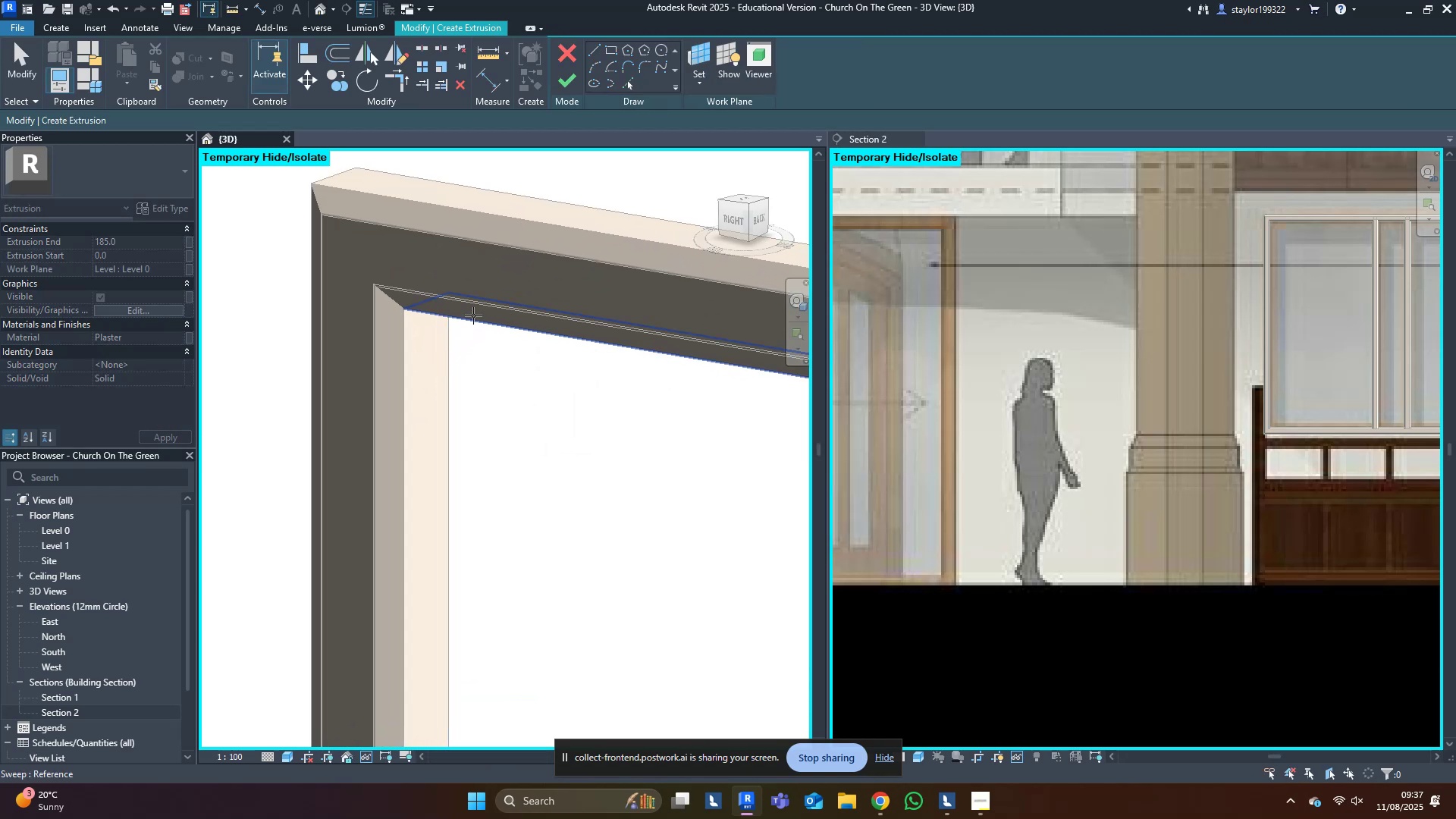 
left_click([473, 315])
 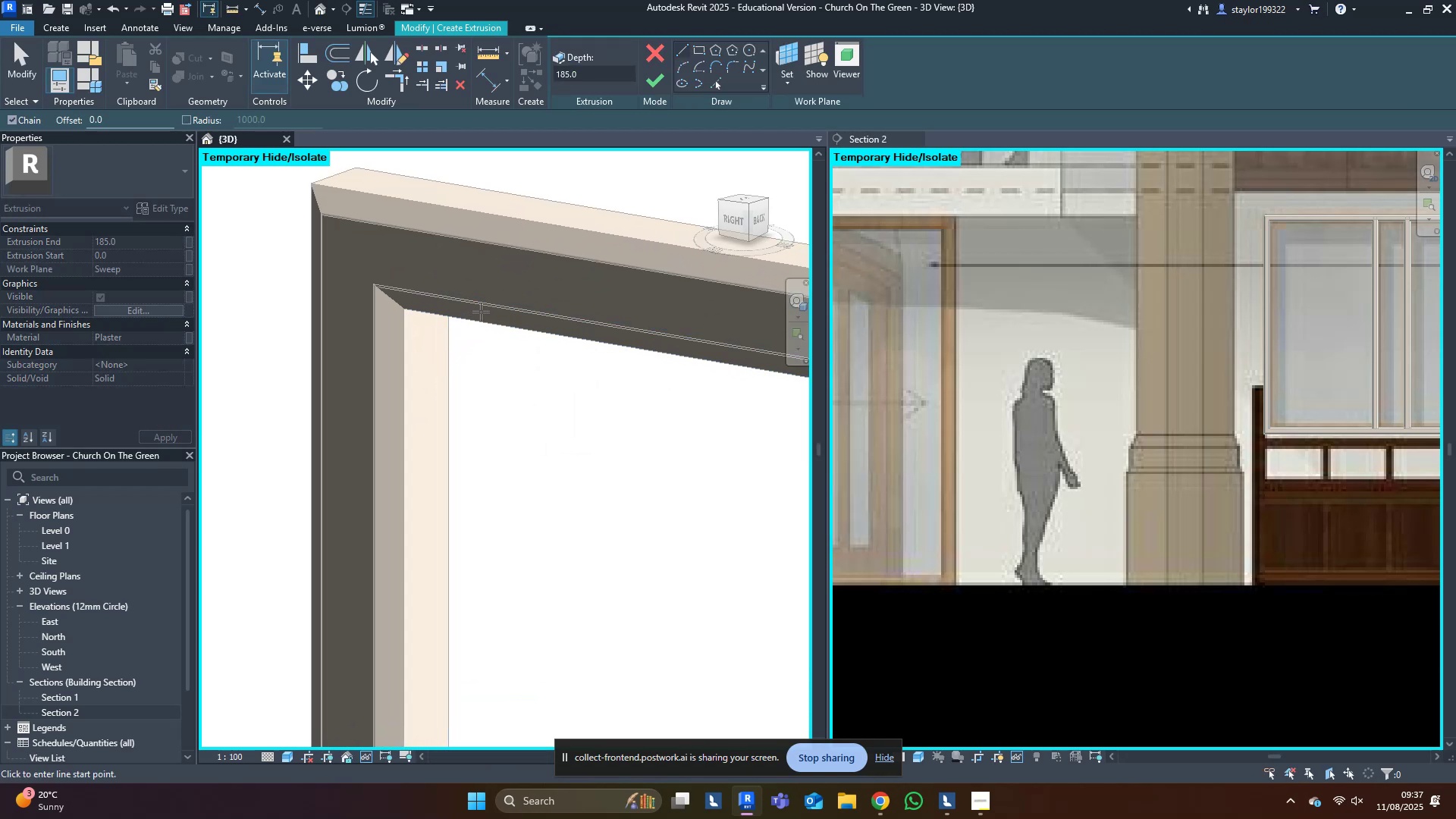 
scroll: coordinate [481, 312], scroll_direction: down, amount: 6.0
 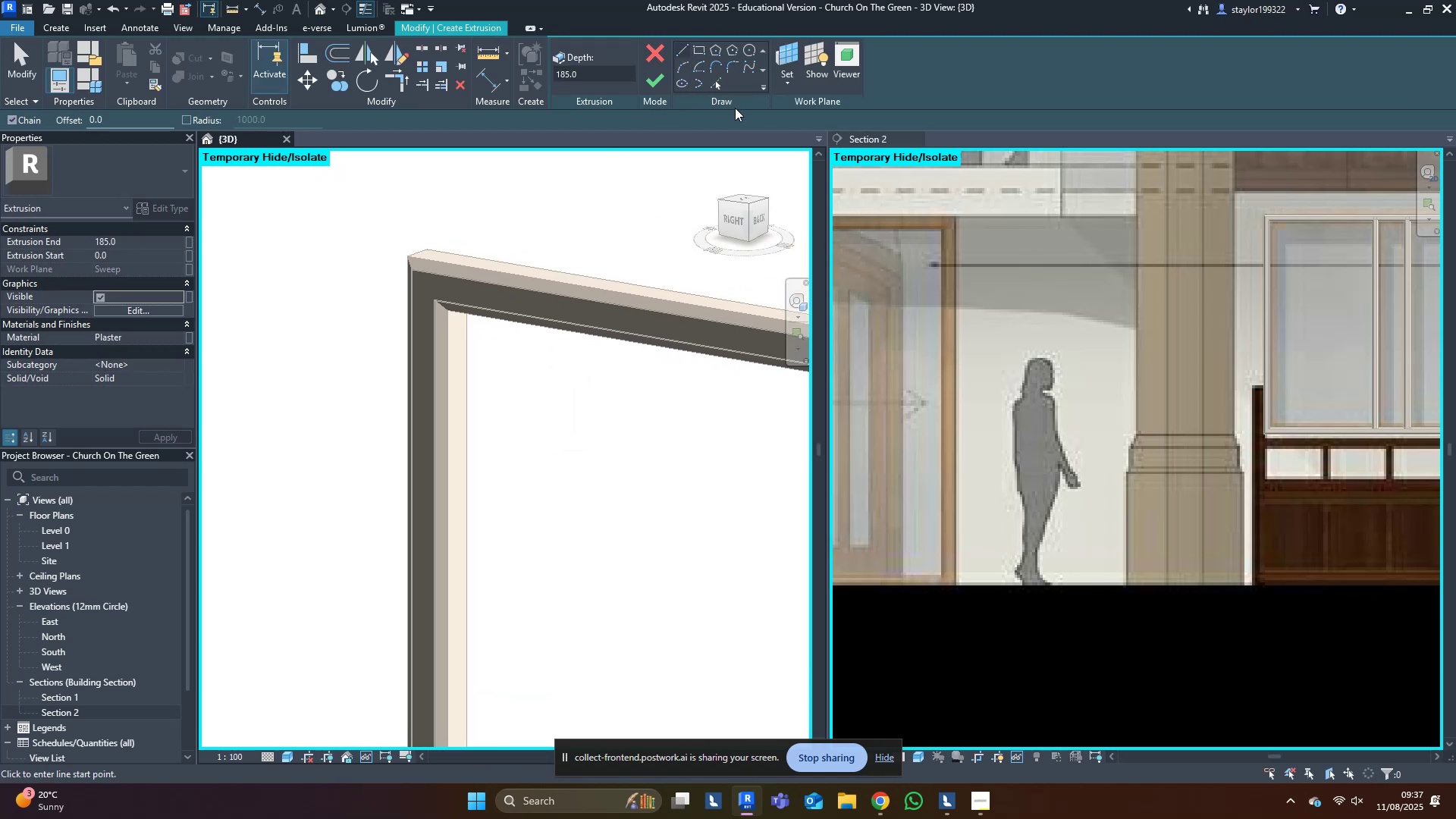 
left_click([786, 55])
 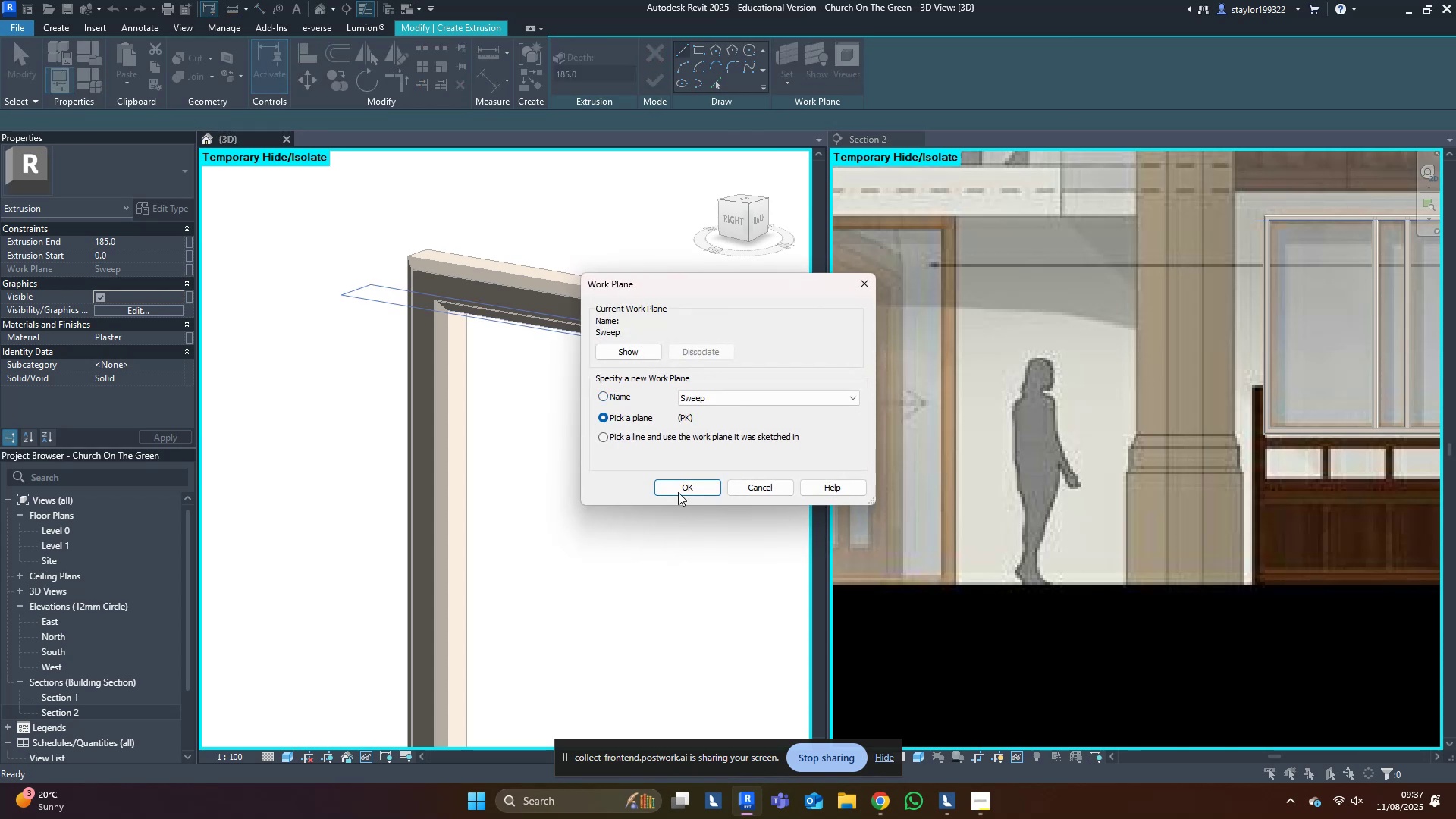 
left_click([682, 491])
 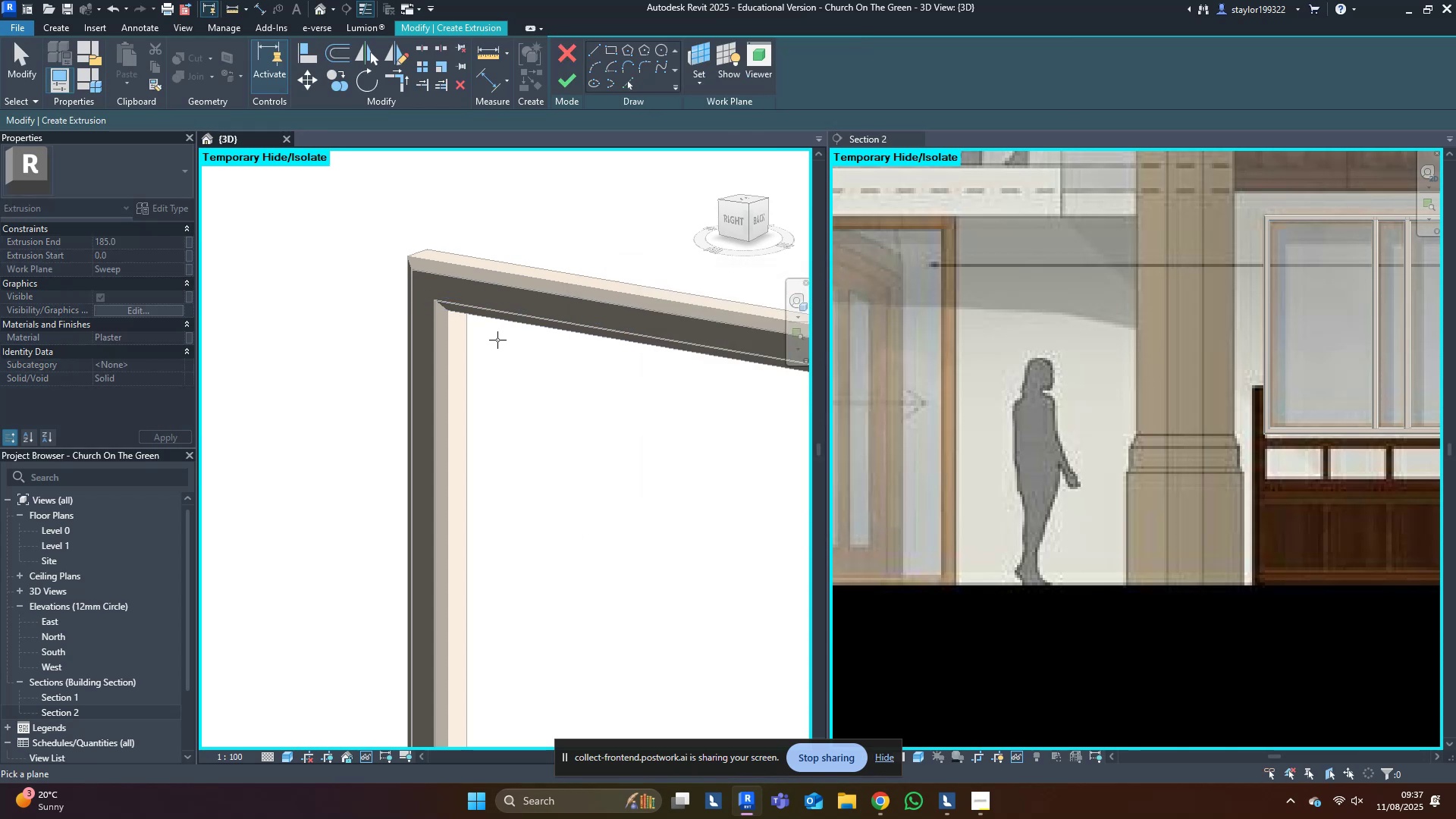 
scroll: coordinate [497, 330], scroll_direction: up, amount: 1.0
 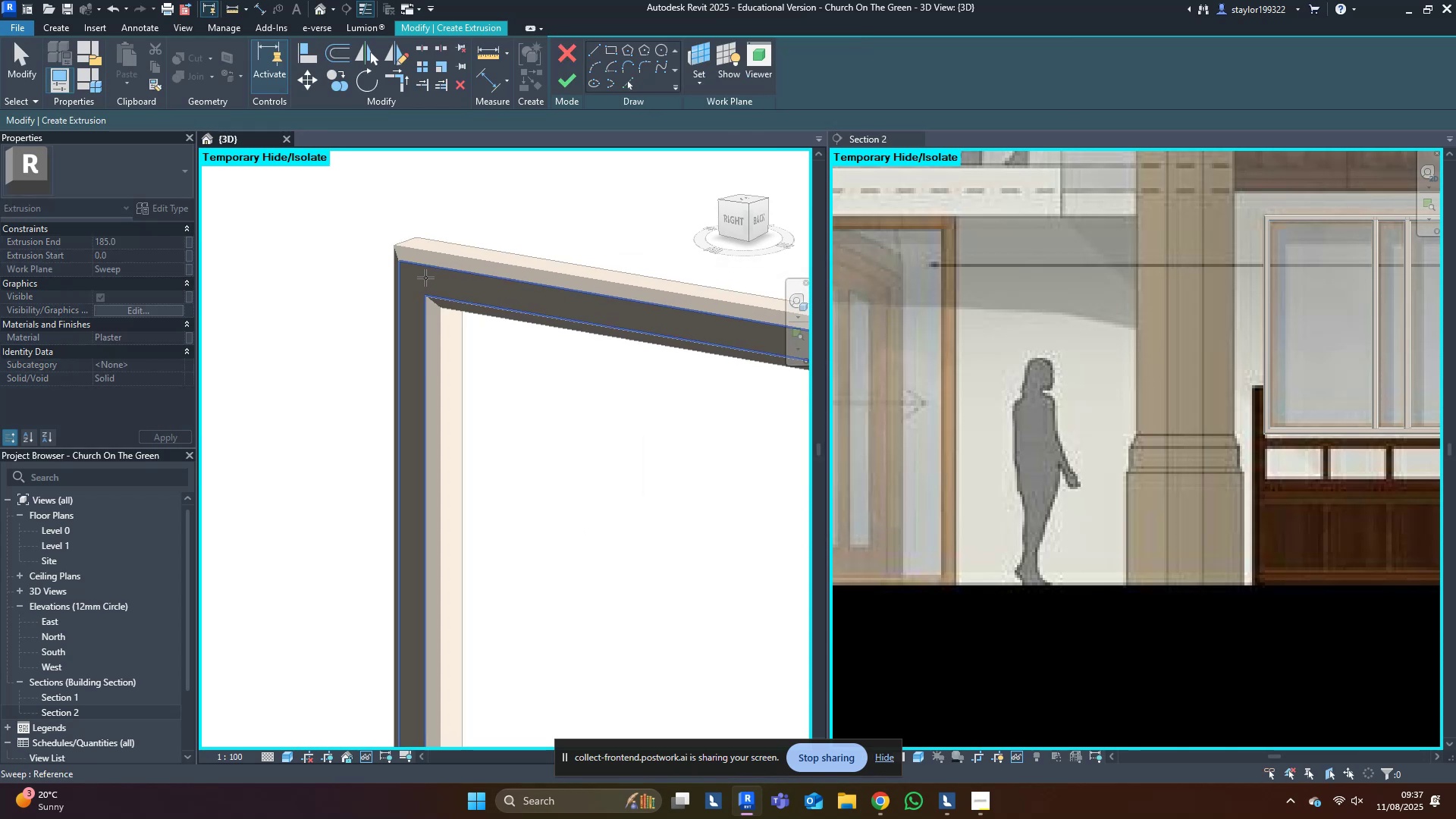 
left_click([425, 278])
 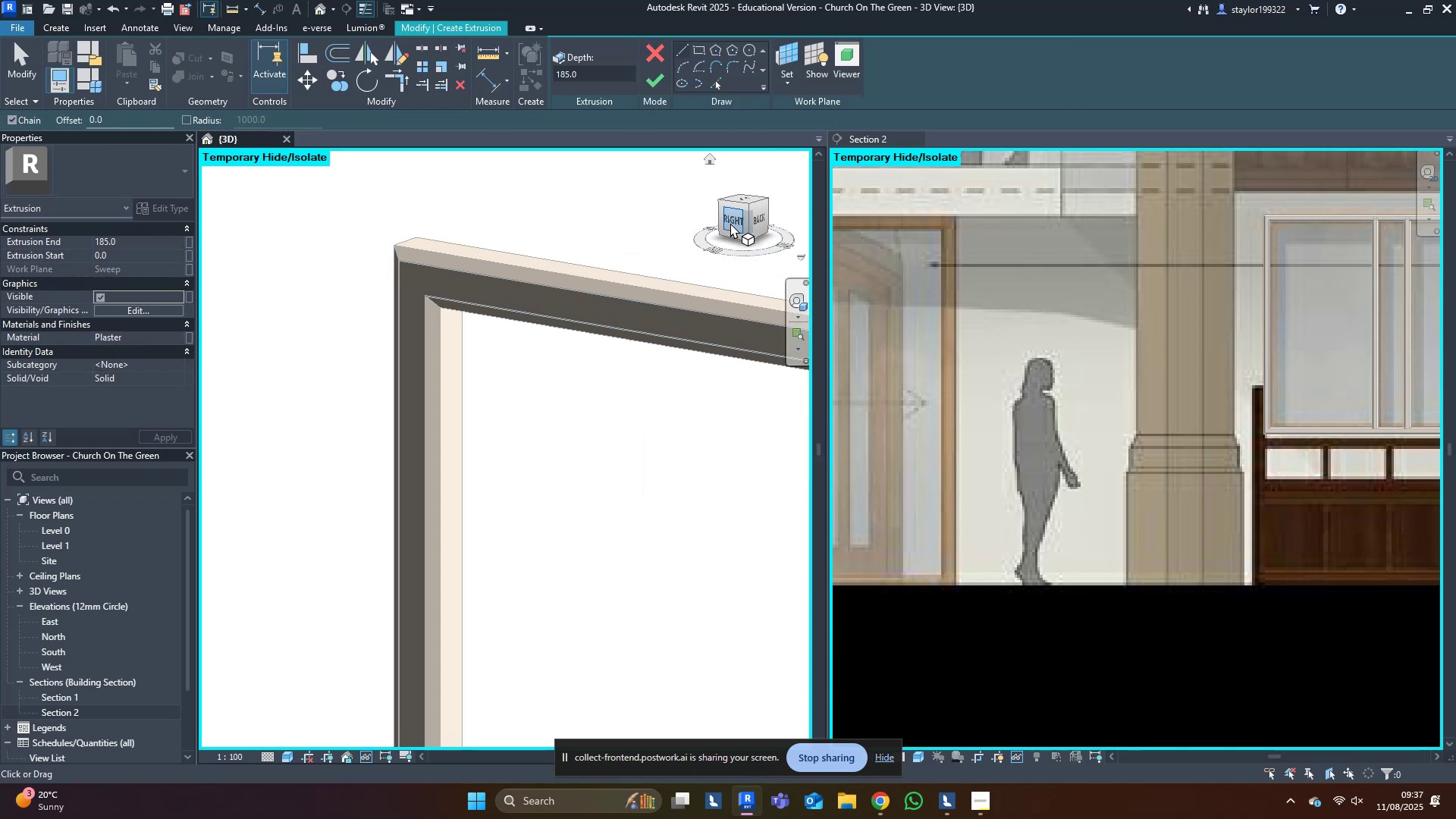 
left_click([733, 224])
 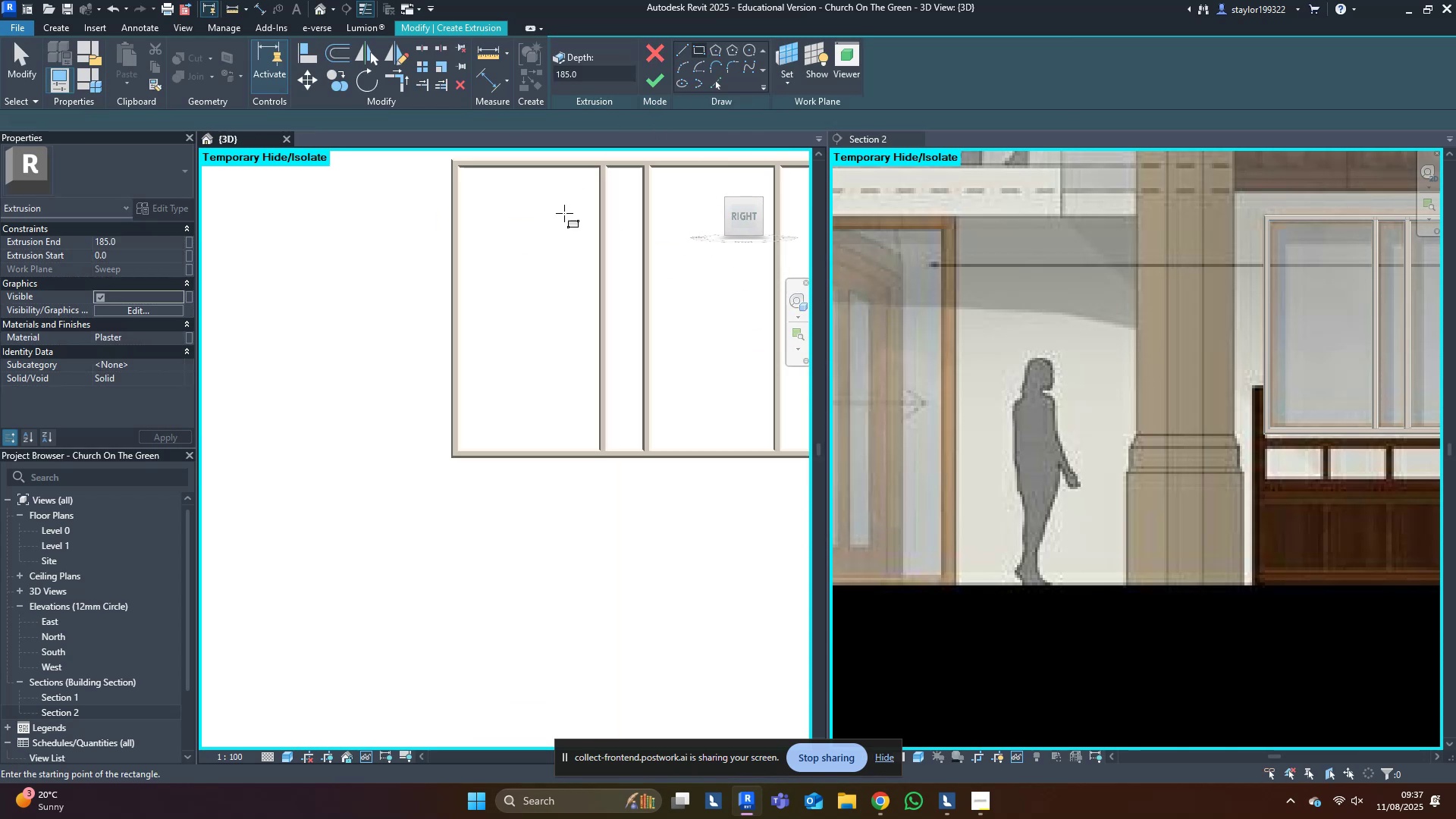 
scroll: coordinate [325, 237], scroll_direction: up, amount: 13.0
 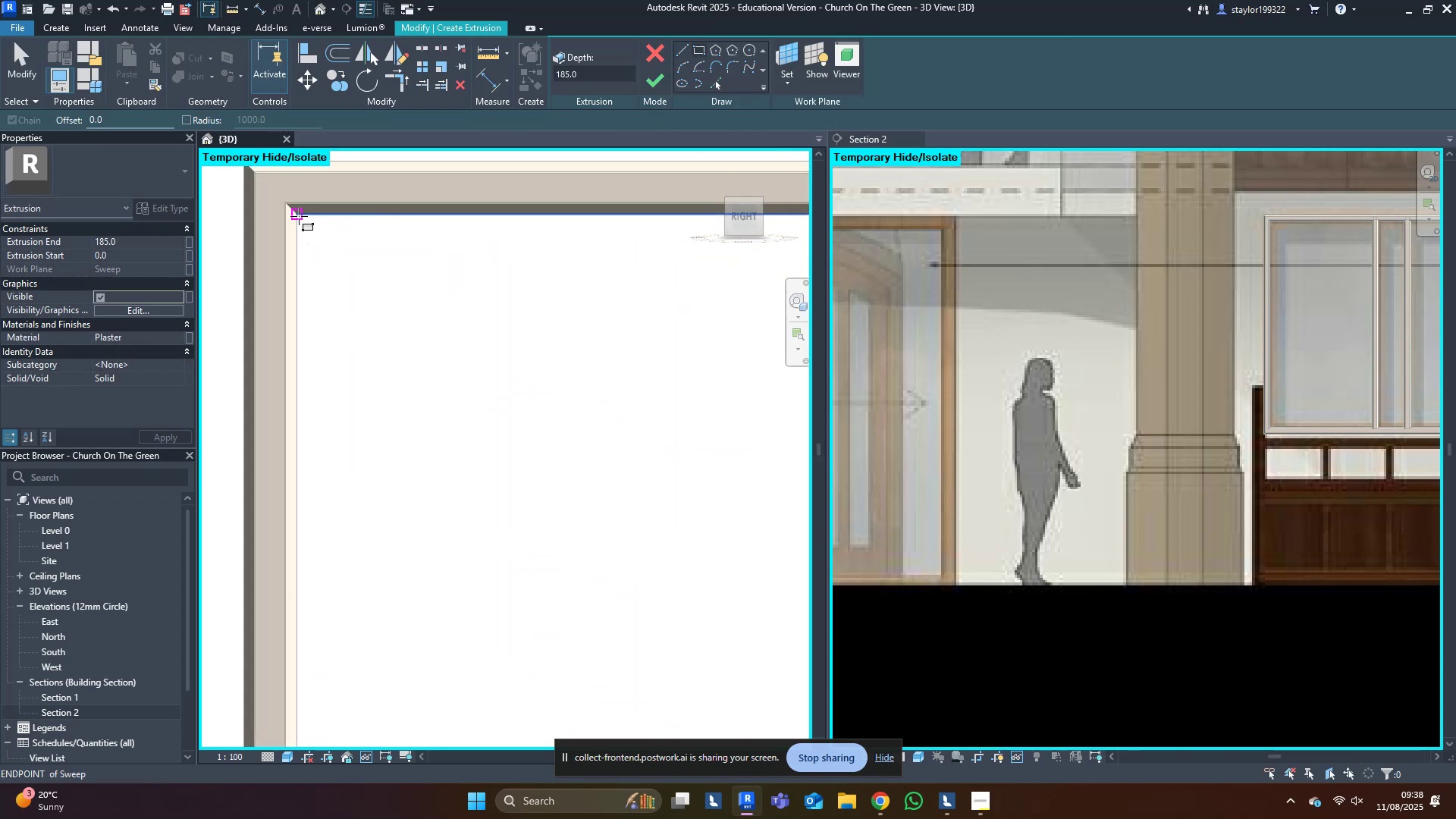 
left_click([299, 215])
 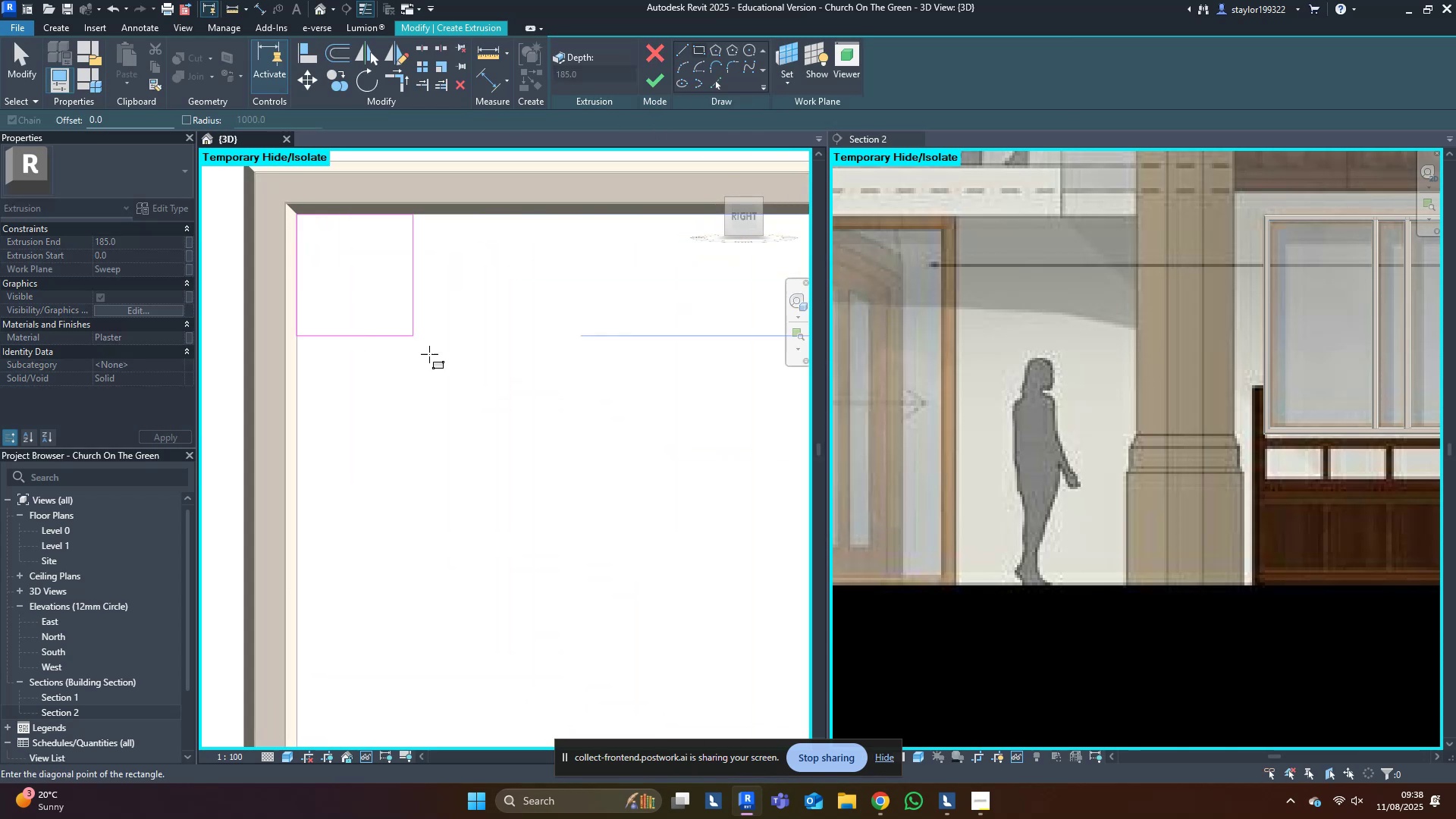 
scroll: coordinate [543, 516], scroll_direction: down, amount: 14.0
 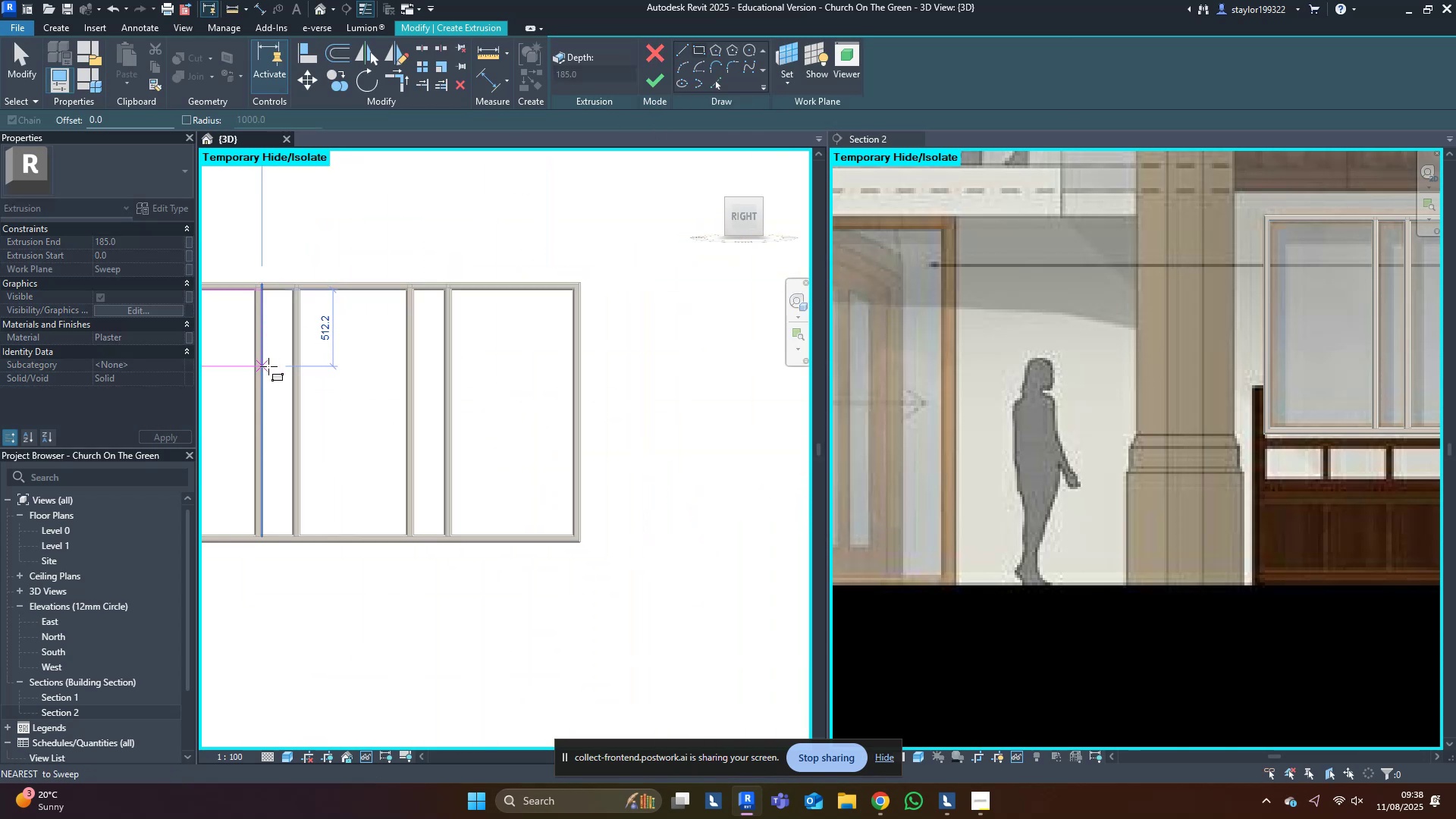 
scroll: coordinate [629, 504], scroll_direction: up, amount: 13.0
 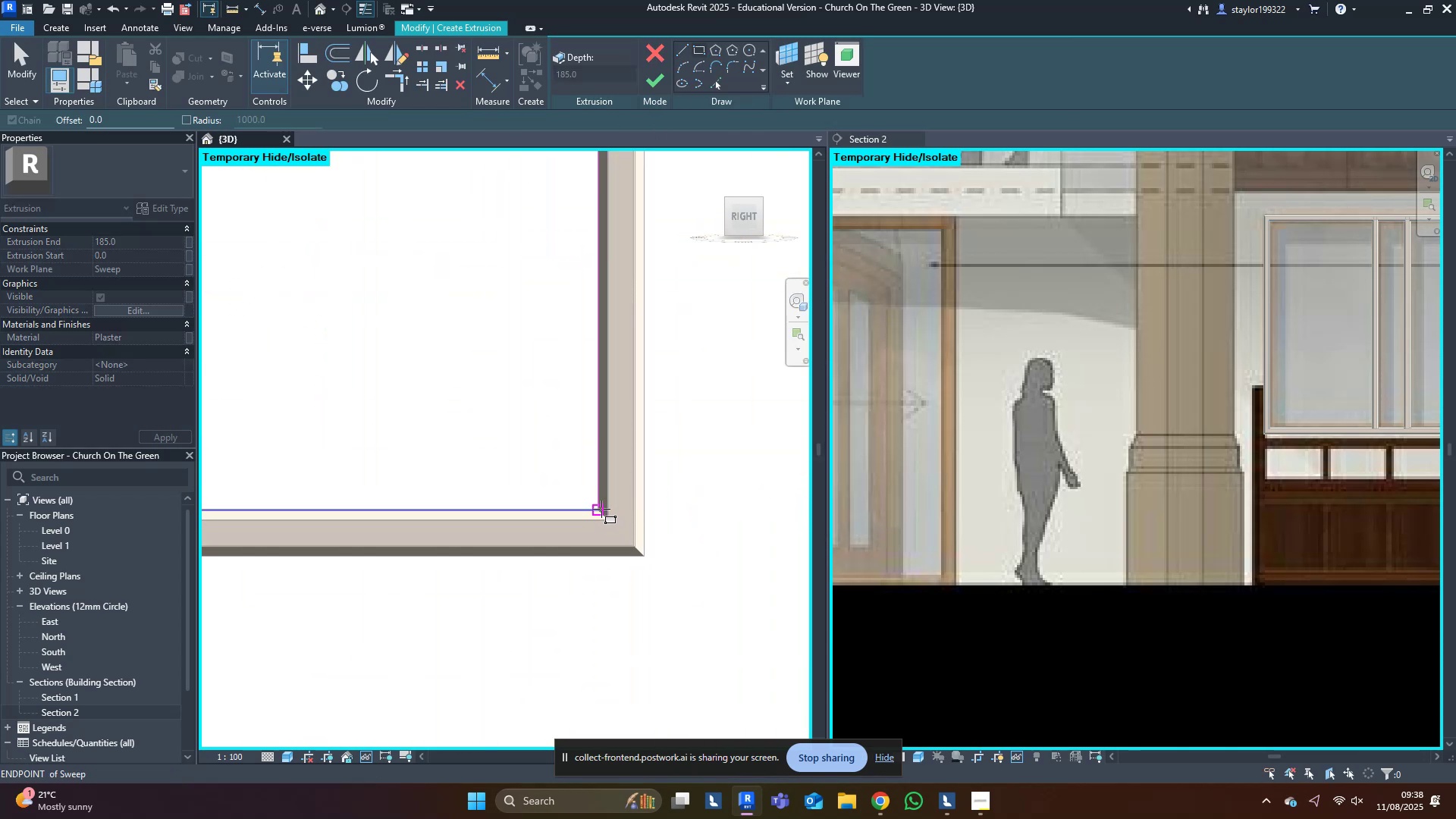 
left_click([601, 509])
 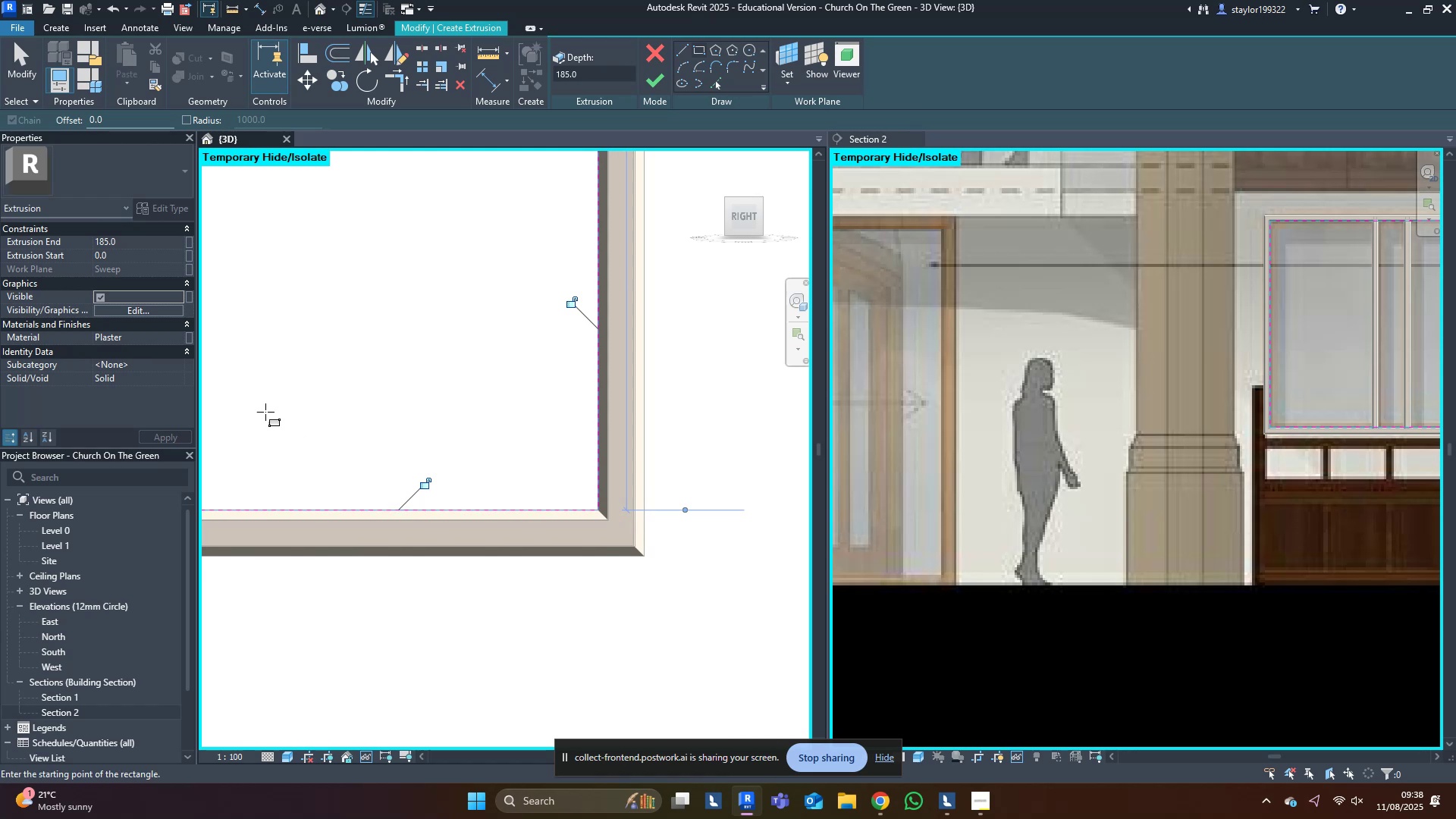 
key(Escape)
 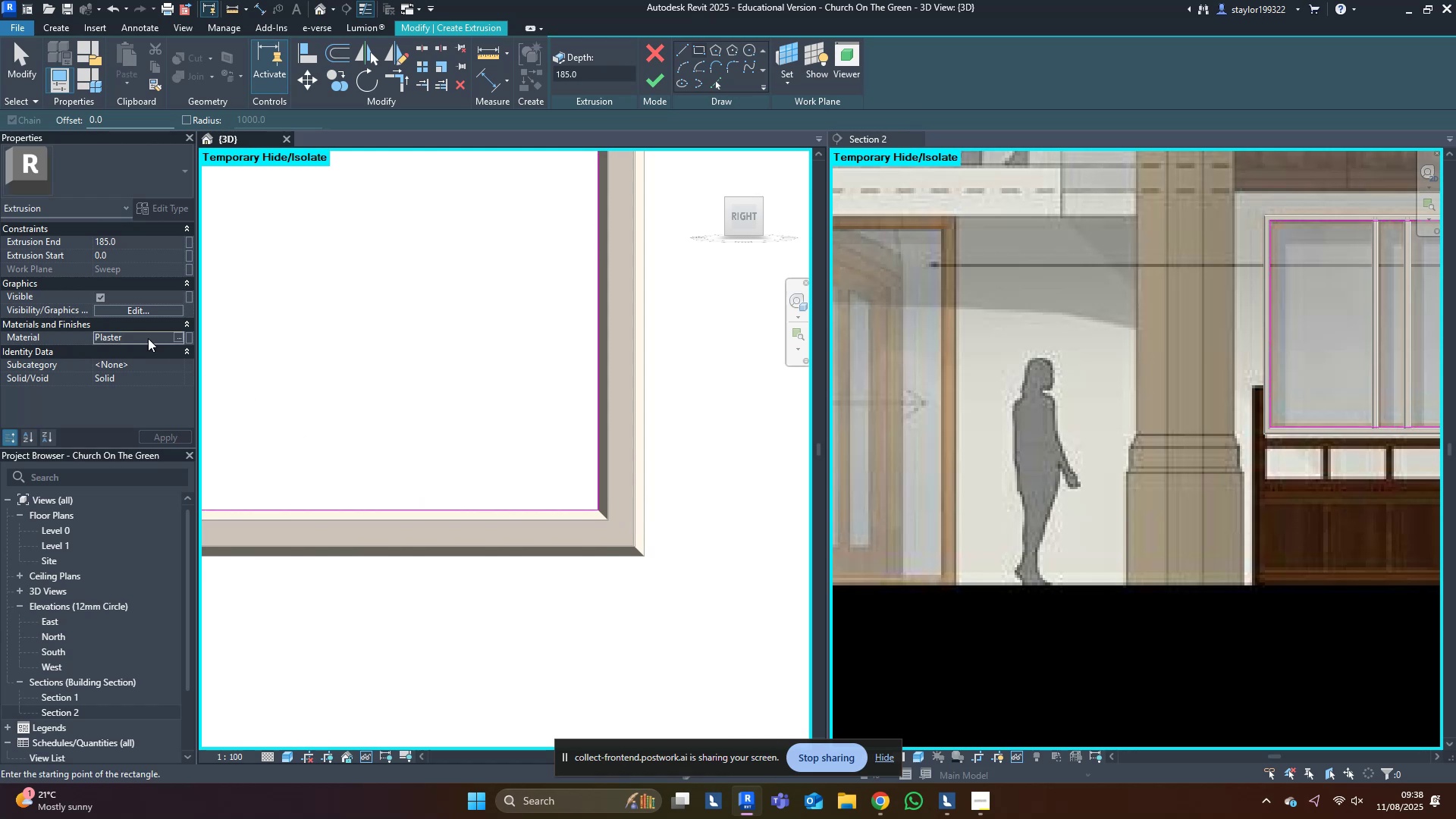 
left_click([148, 338])
 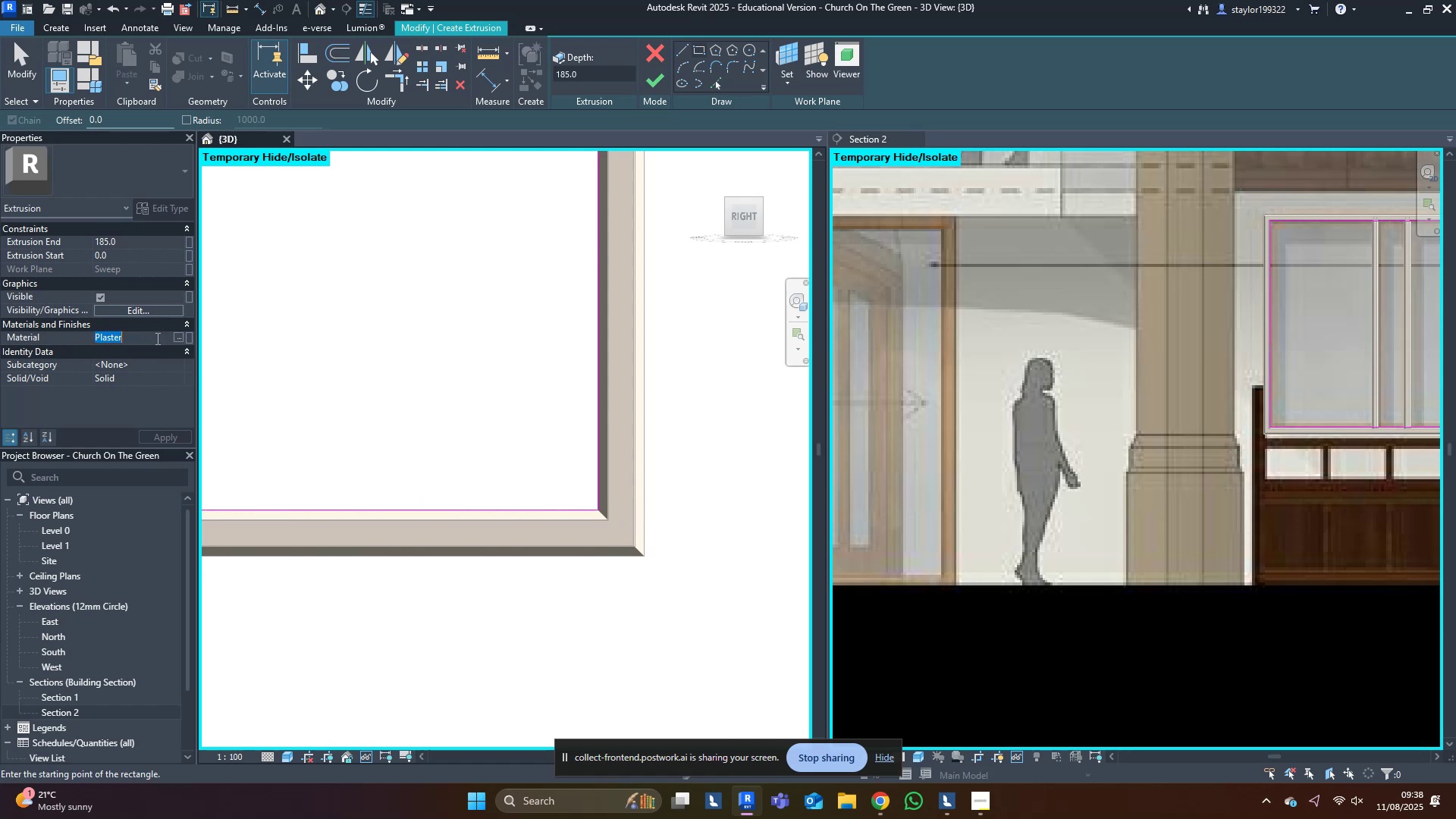 
type(glass)
 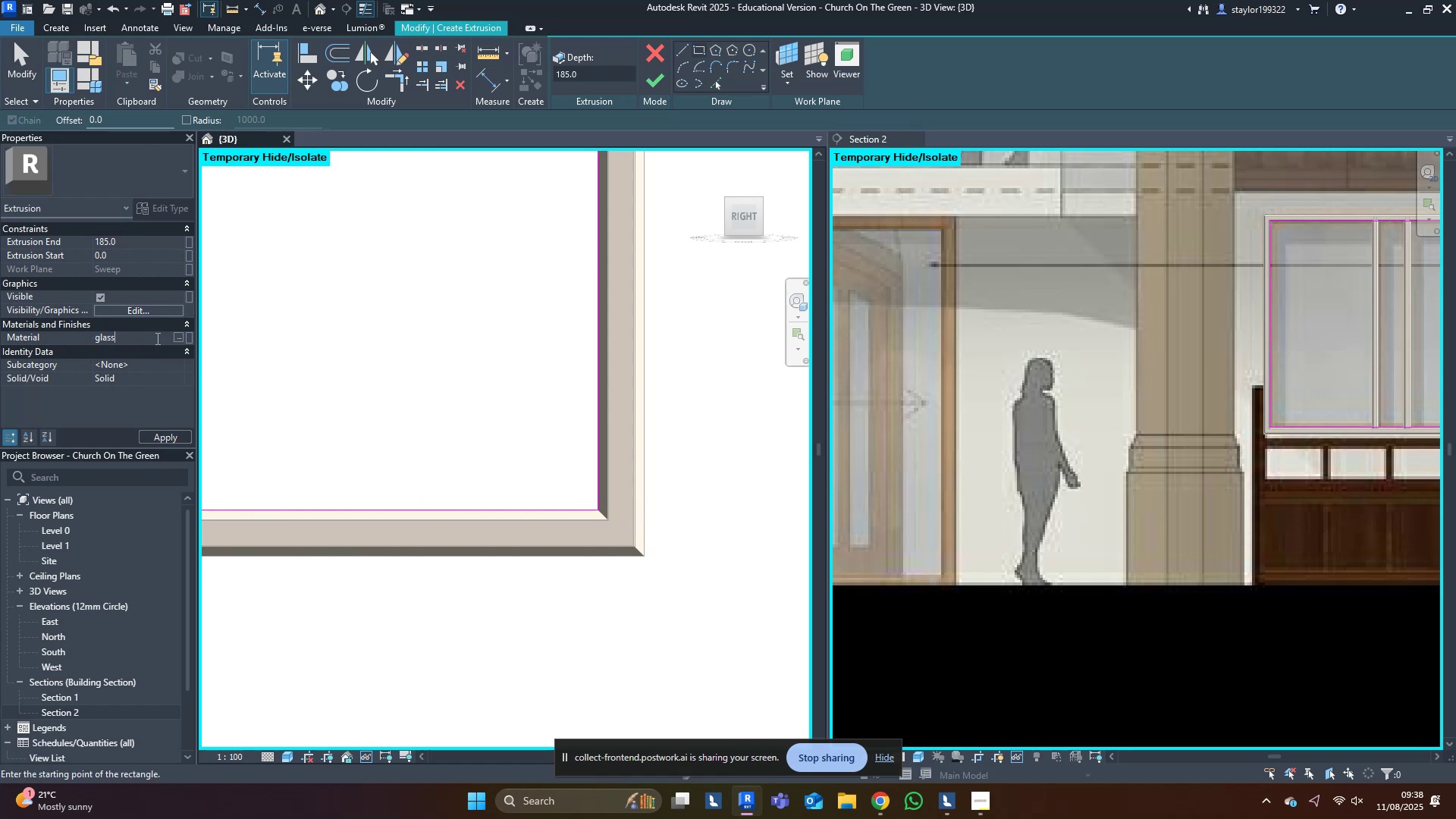 
key(Enter)
 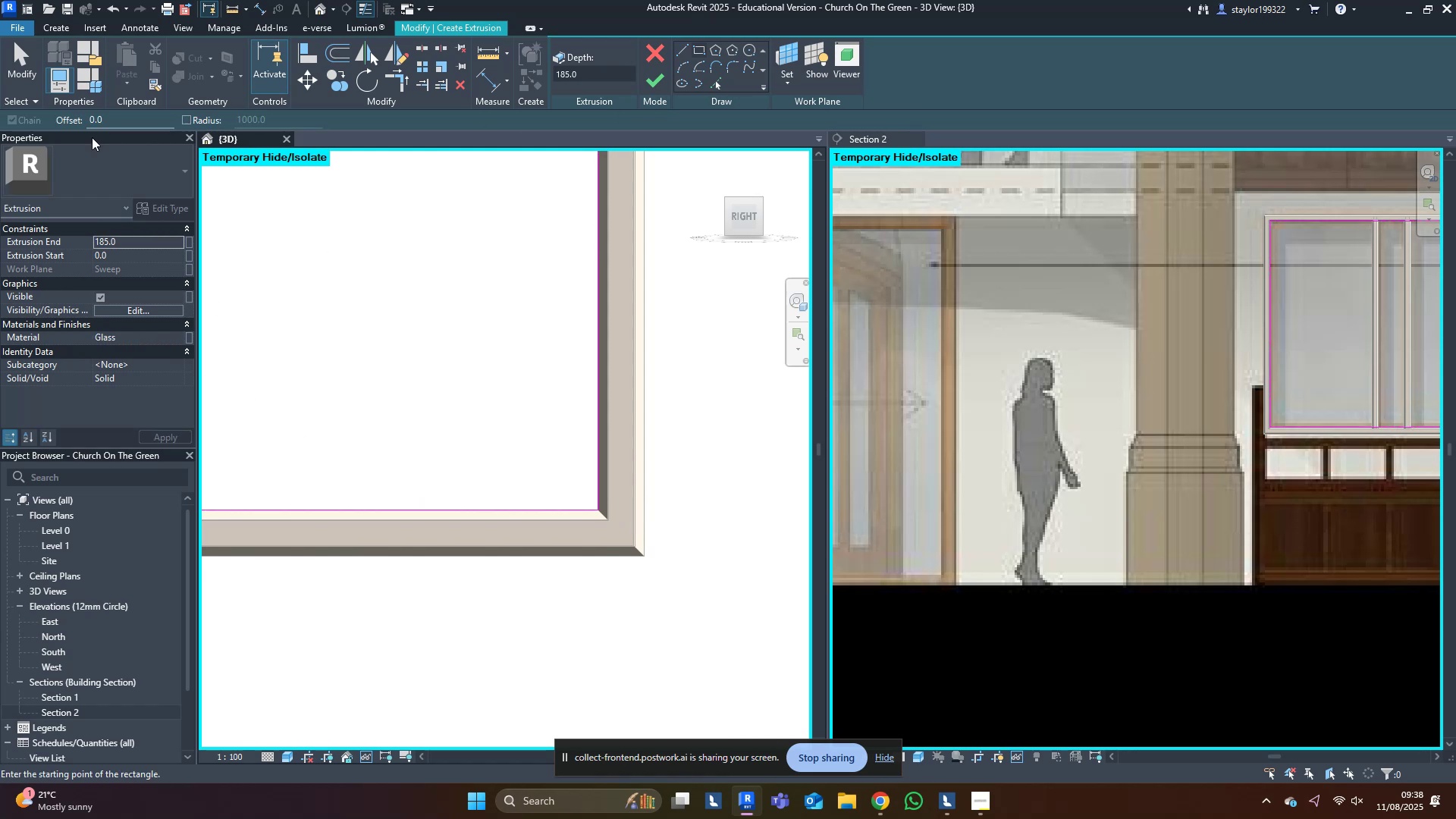 
left_click([20, 57])
 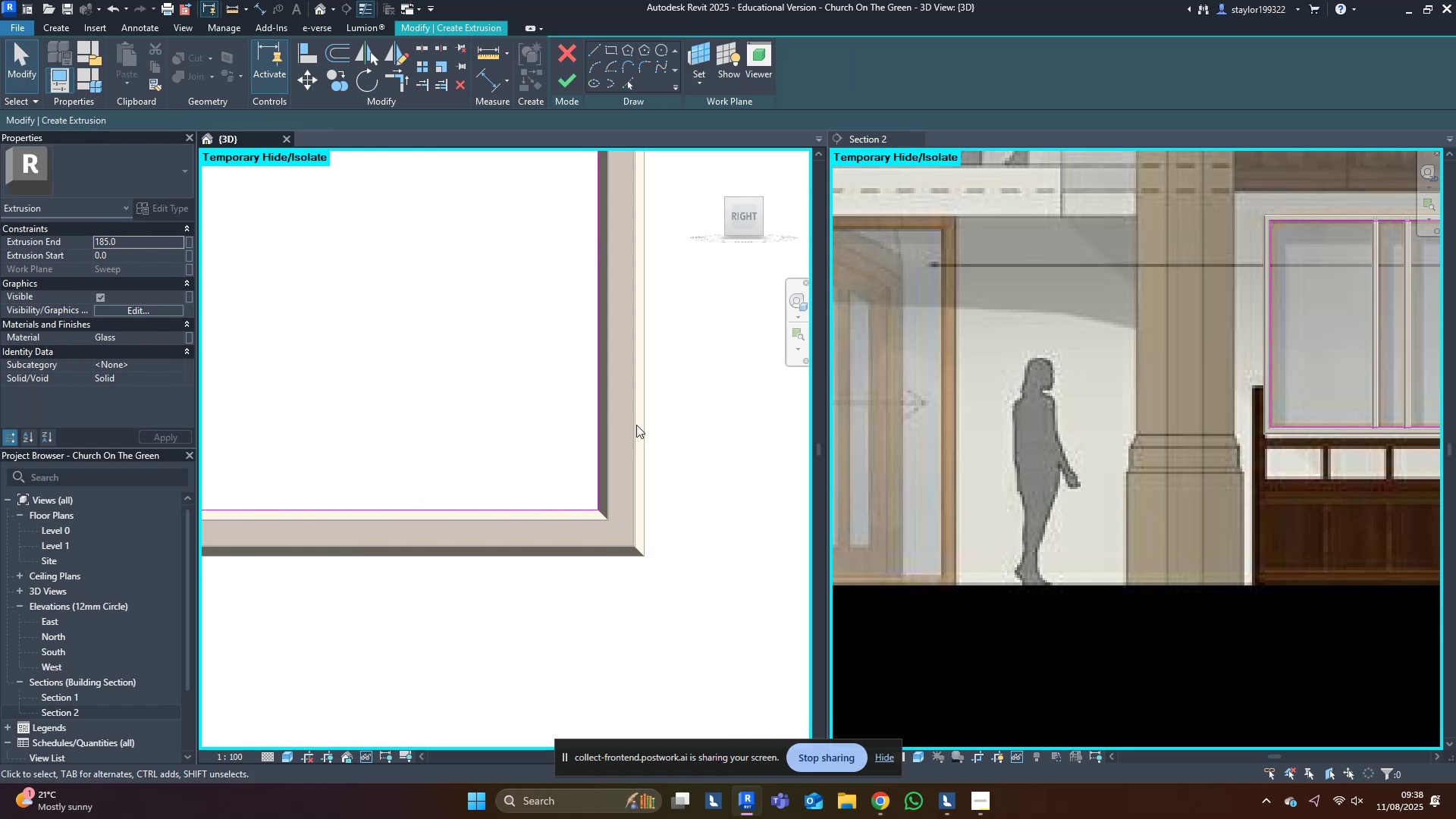 
middle_click([666, 457])
 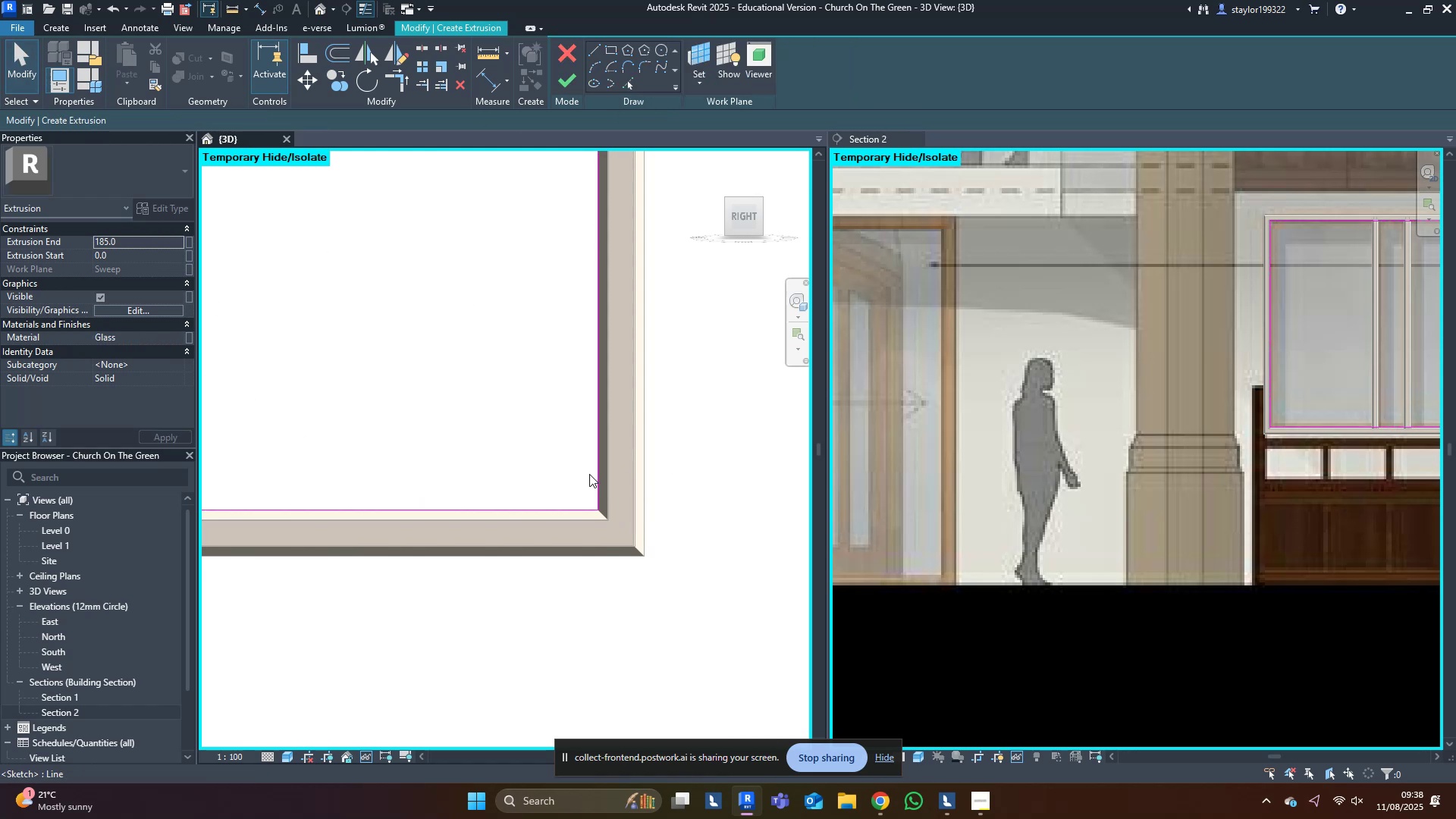 
scroll: coordinate [504, 433], scroll_direction: down, amount: 21.0
 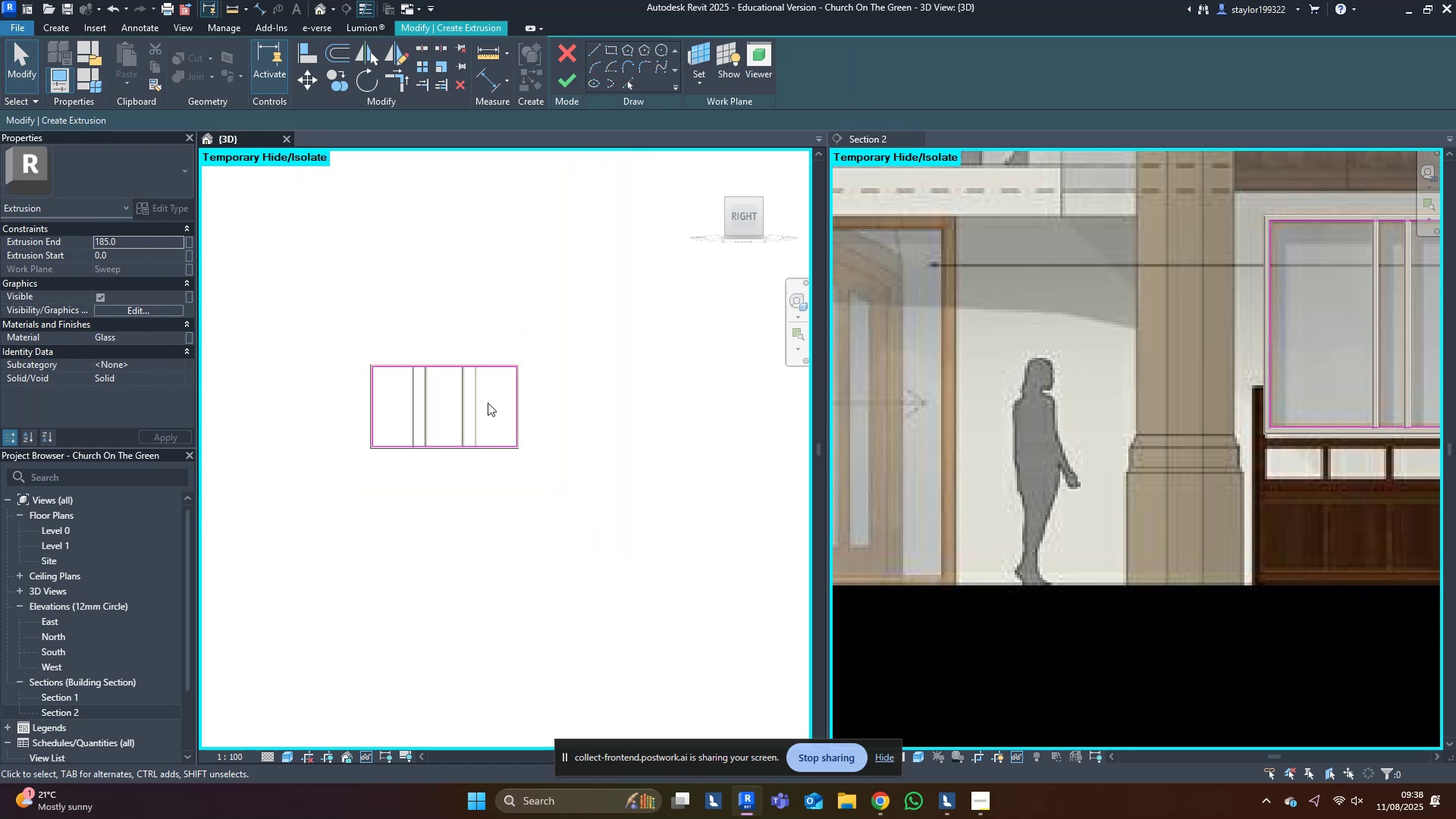 
hold_key(key=ShiftLeft, duration=0.35)
 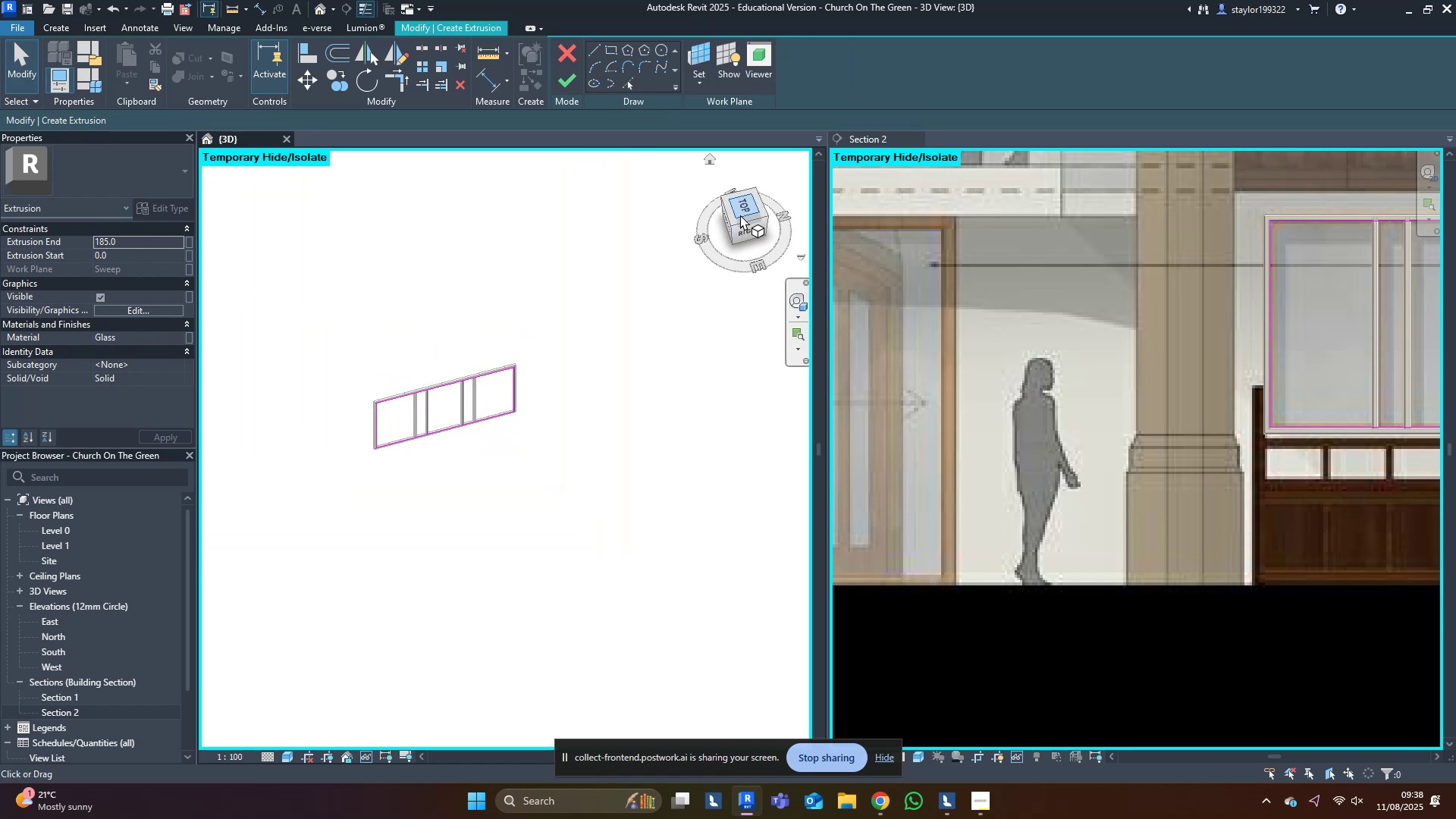 
left_click([742, 211])
 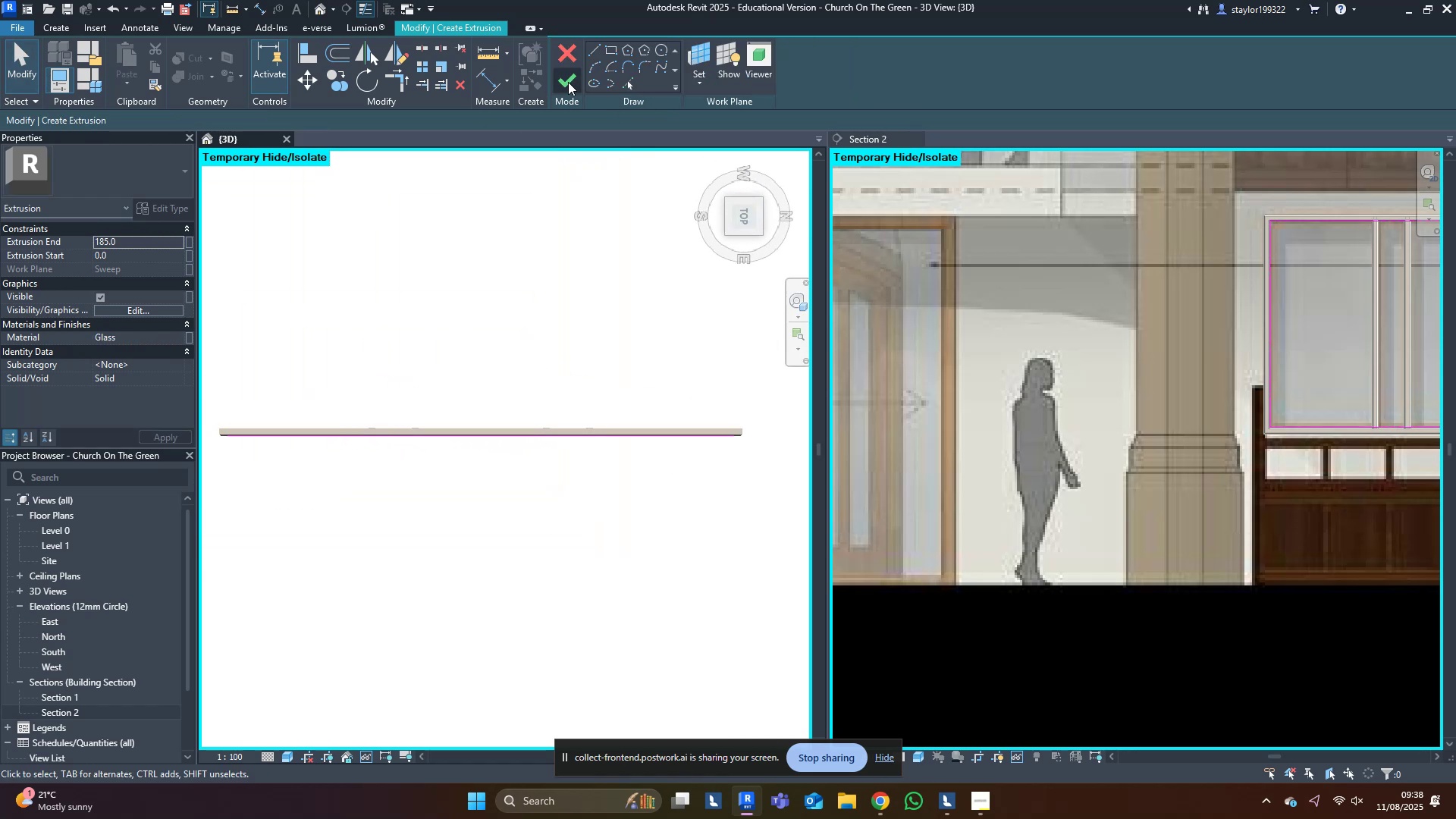 
left_click([568, 82])
 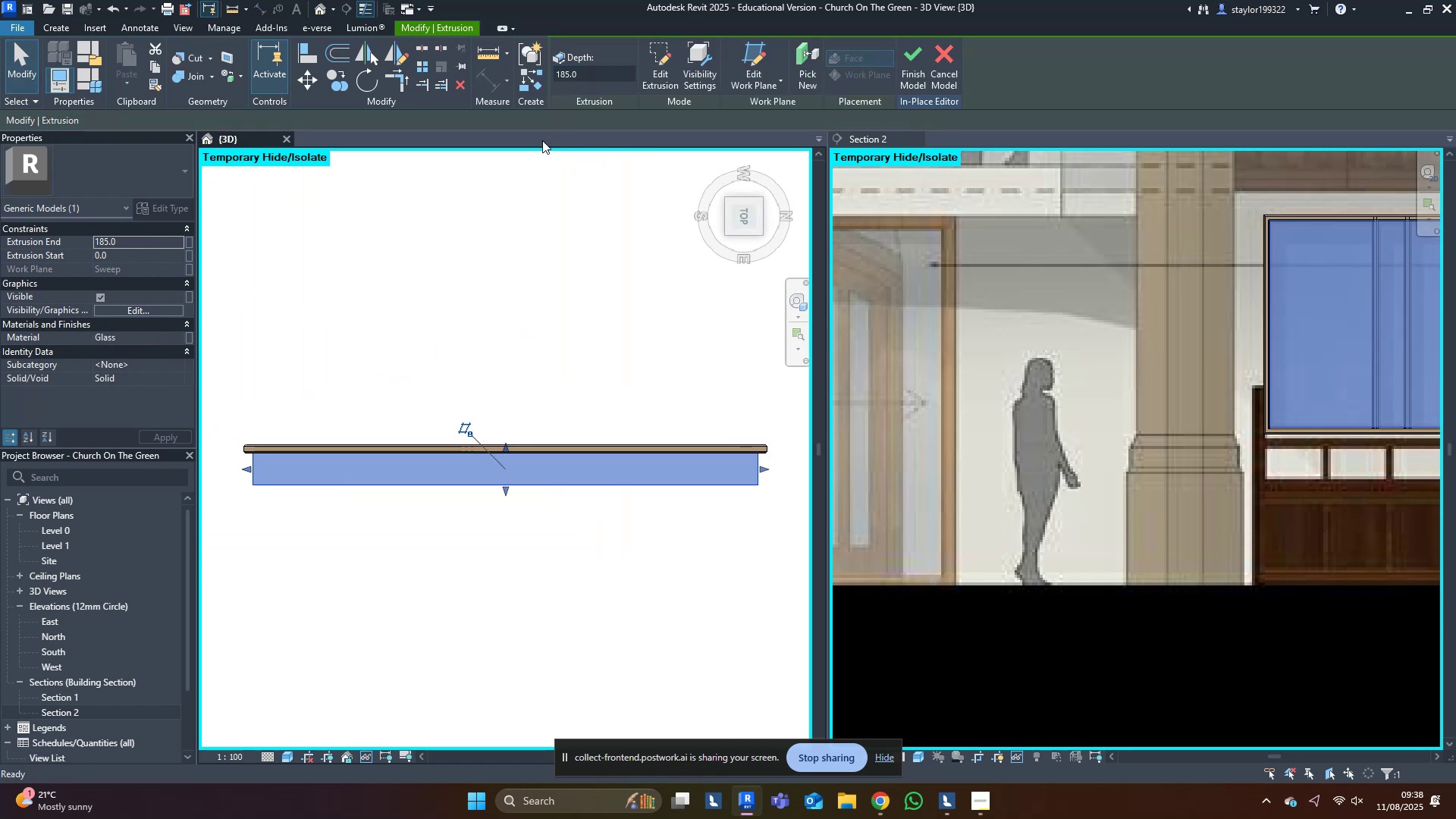 
scroll: coordinate [530, 576], scroll_direction: up, amount: 20.0
 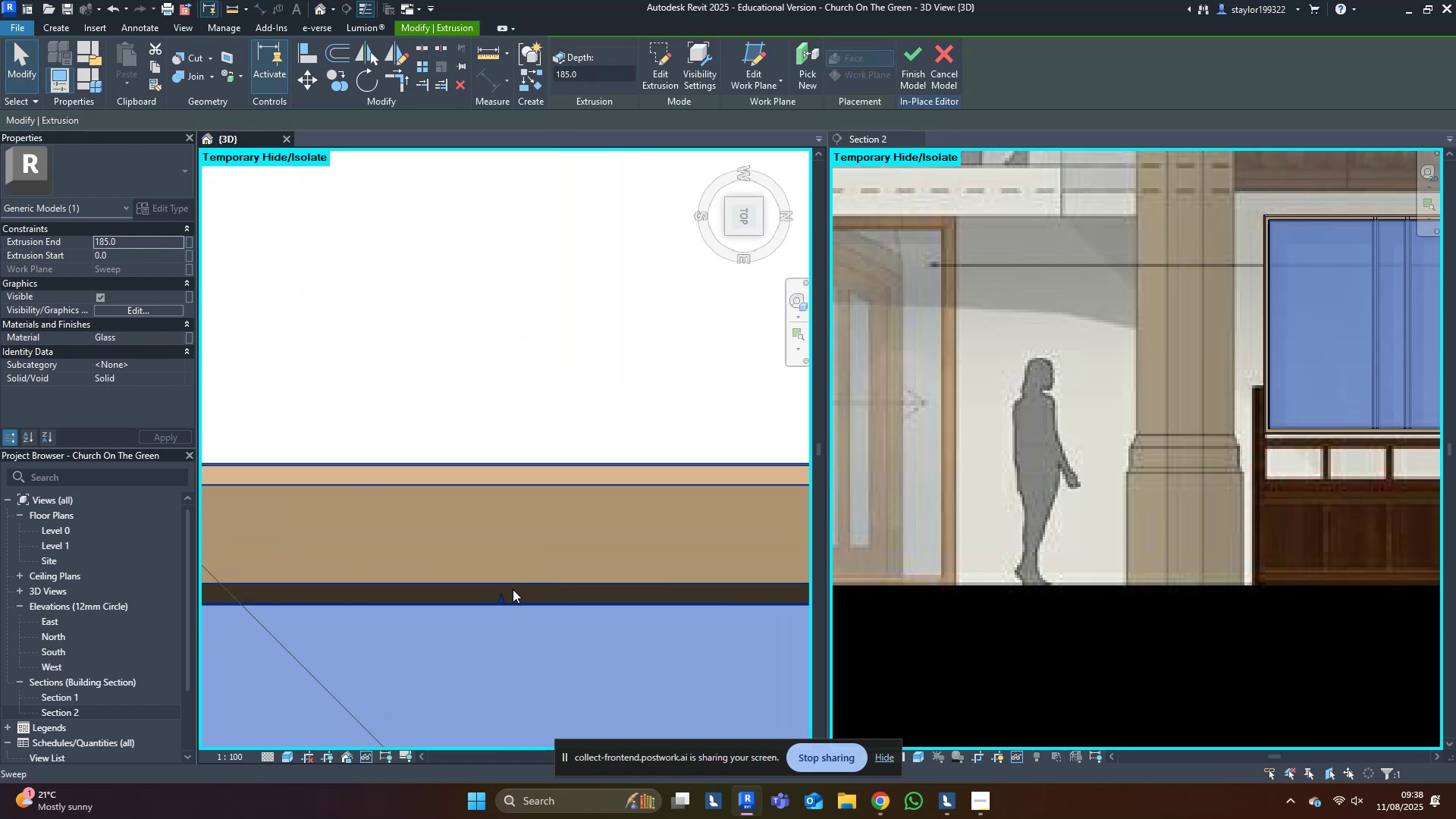 
left_click_drag(start_coordinate=[498, 599], to_coordinate=[522, 488])
 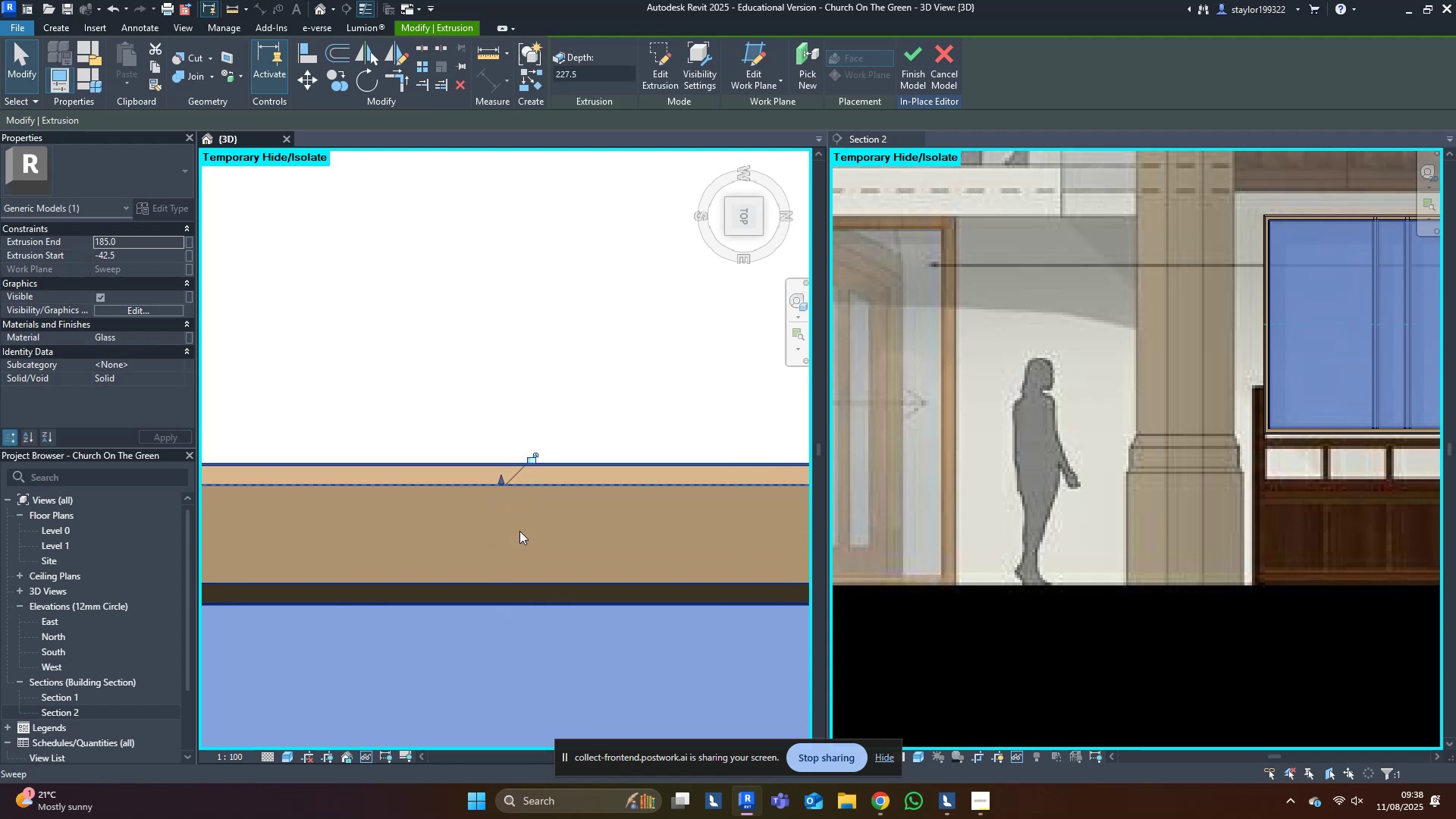 
scroll: coordinate [513, 616], scroll_direction: down, amount: 8.0
 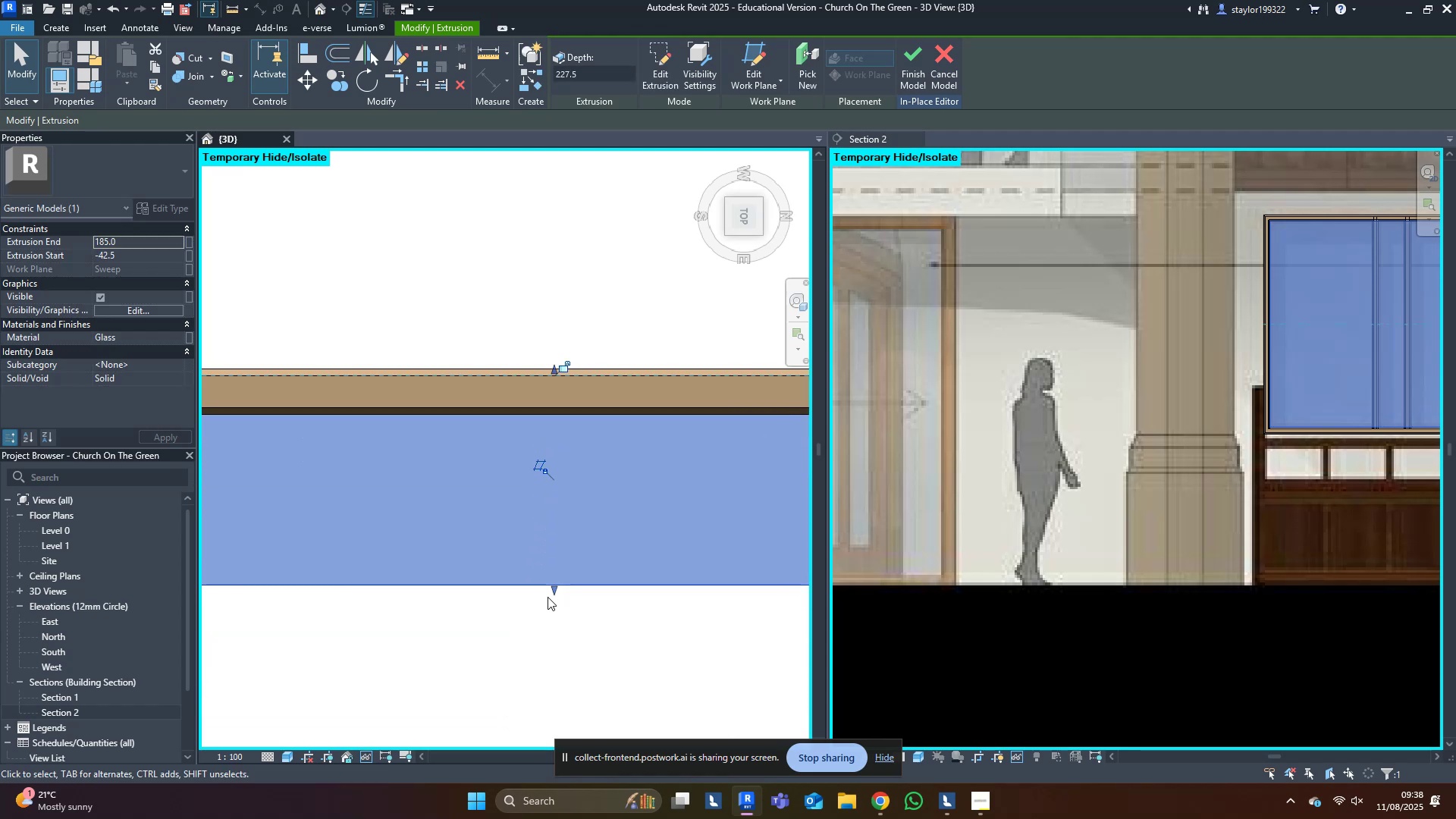 
left_click_drag(start_coordinate=[549, 598], to_coordinate=[583, 405])
 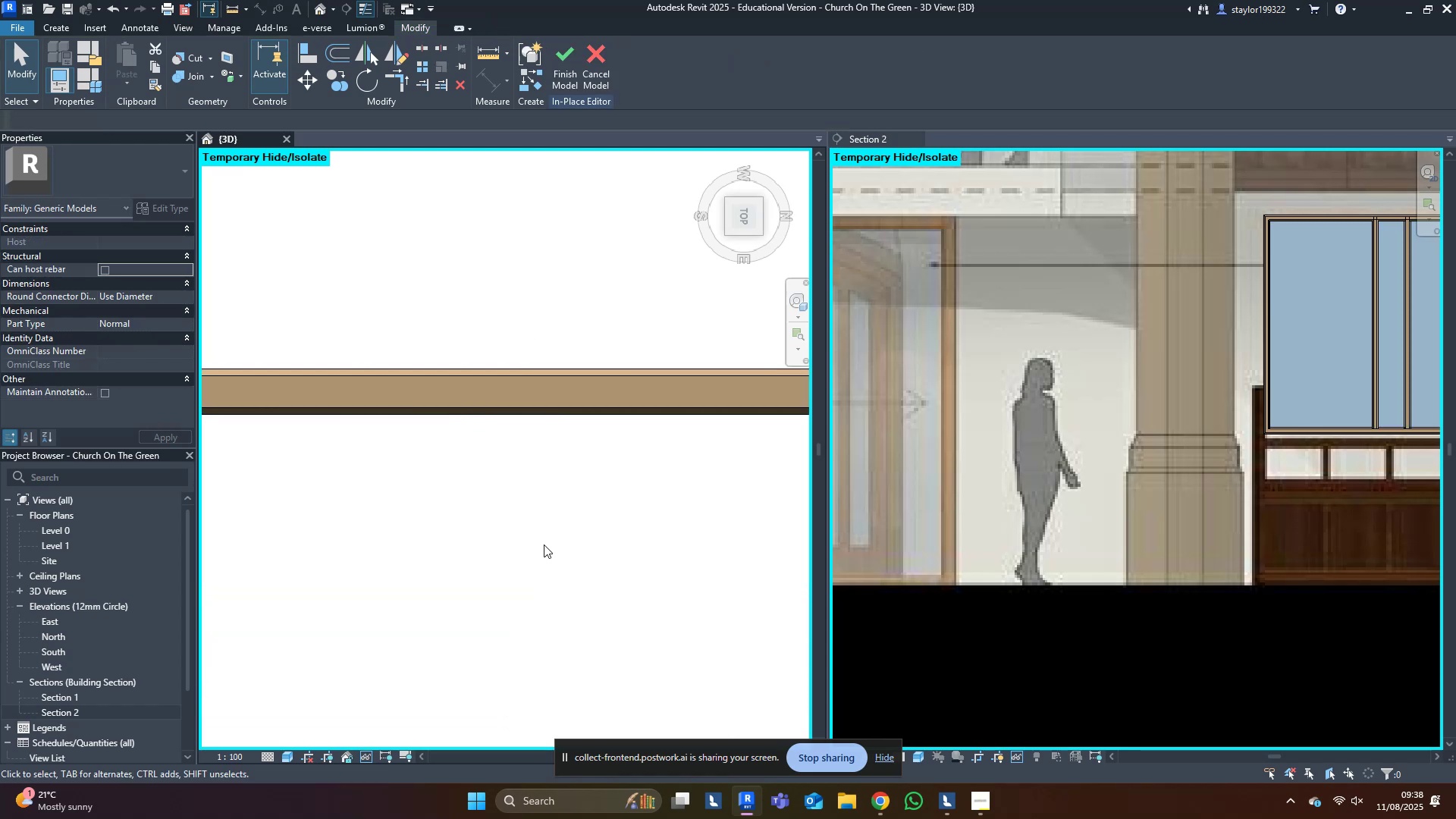 
type(sd)
 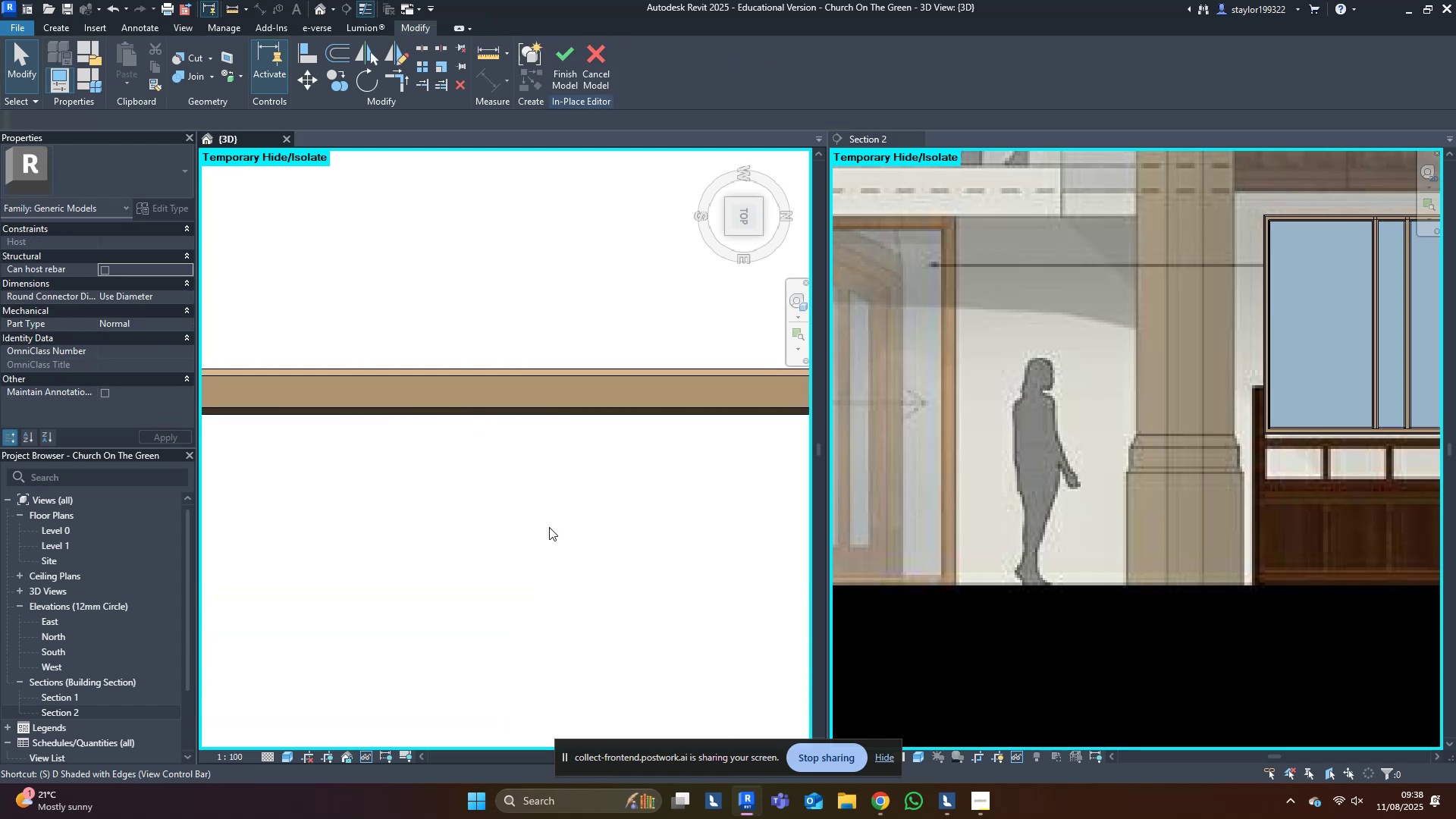 
scroll: coordinate [558, 541], scroll_direction: down, amount: 19.0
 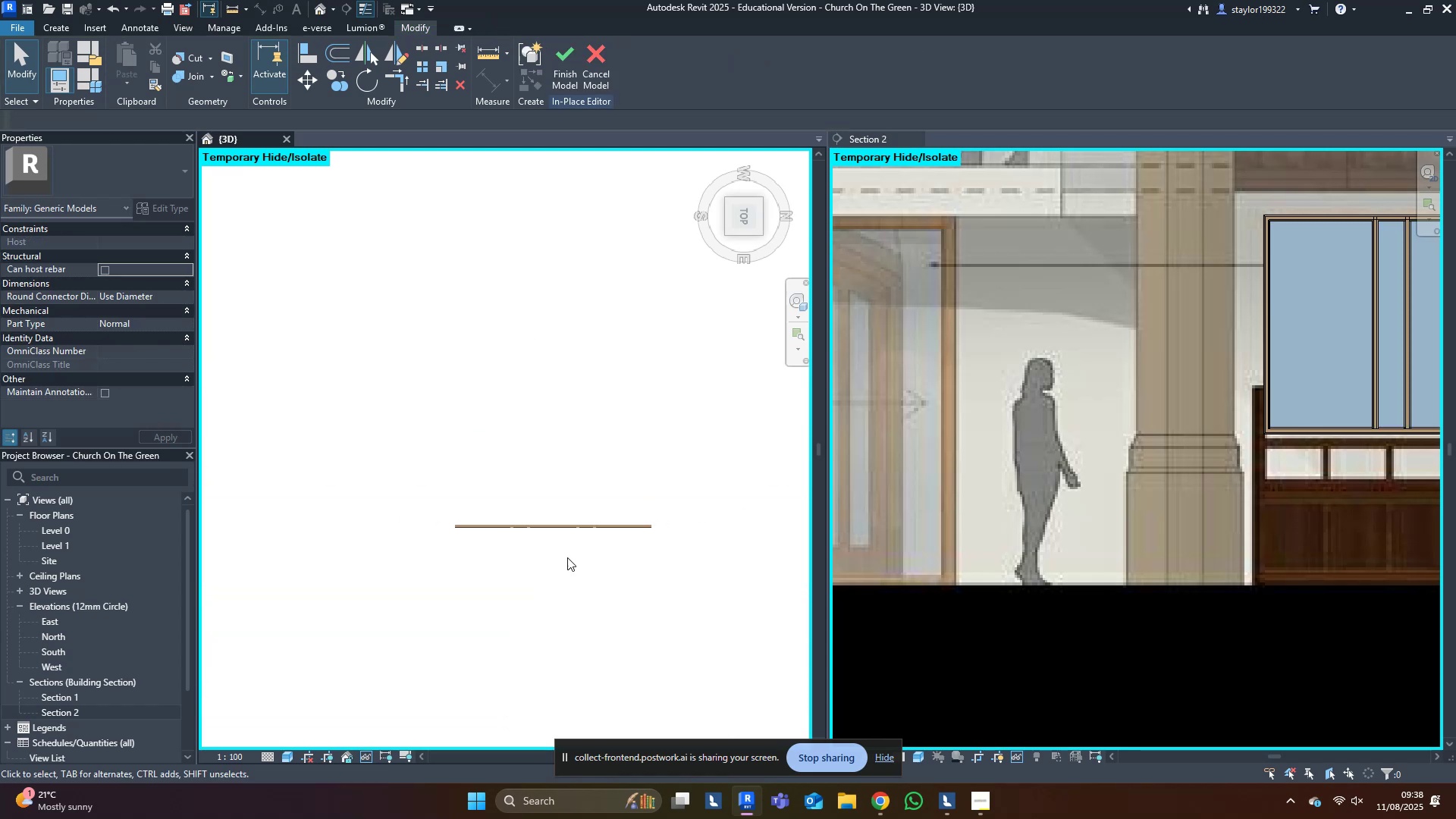 
hold_key(key=ShiftLeft, duration=0.46)
 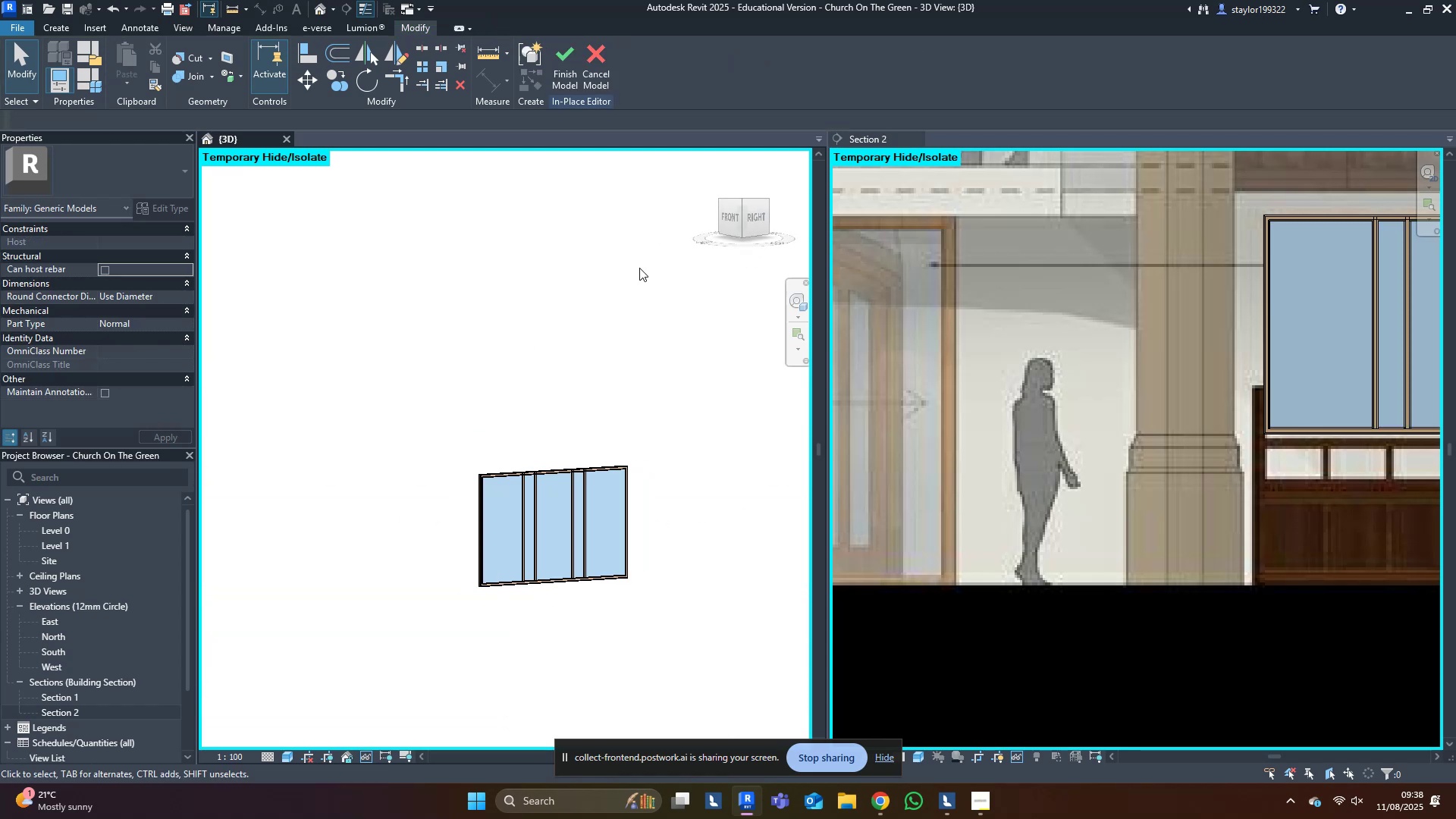 
scroll: coordinate [593, 554], scroll_direction: up, amount: 6.0
 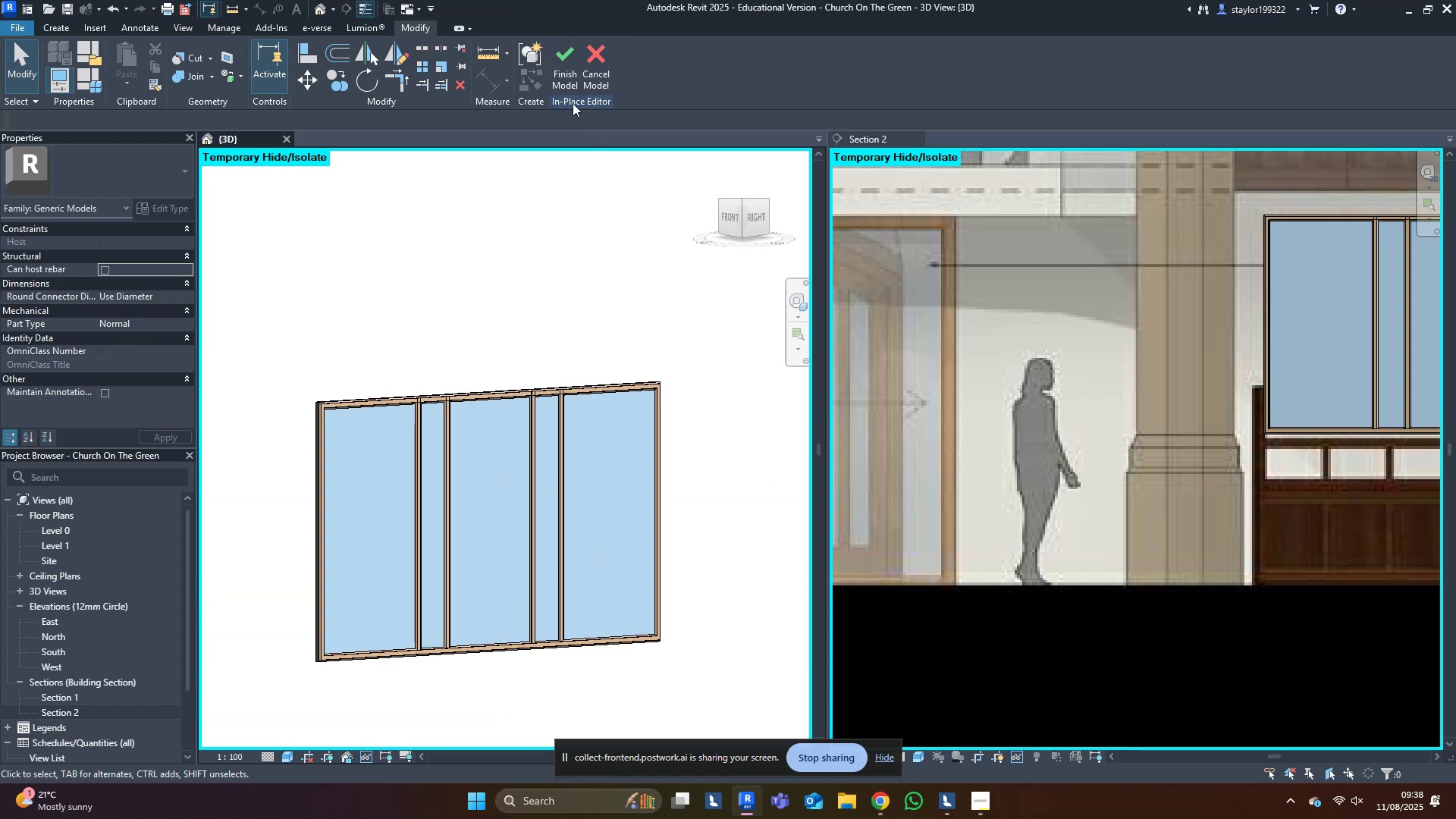 
left_click([557, 67])
 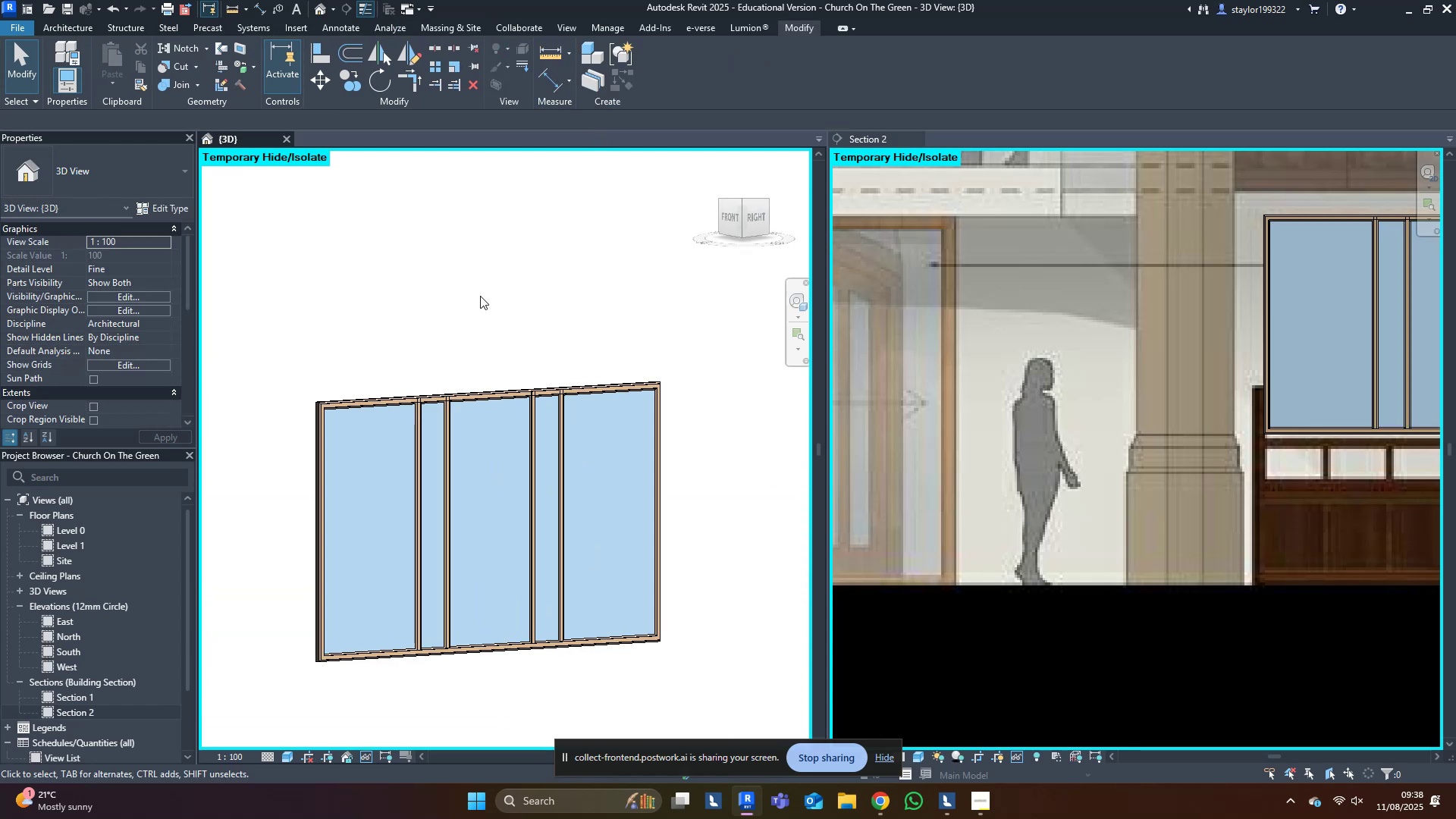 
middle_click([472, 309])
 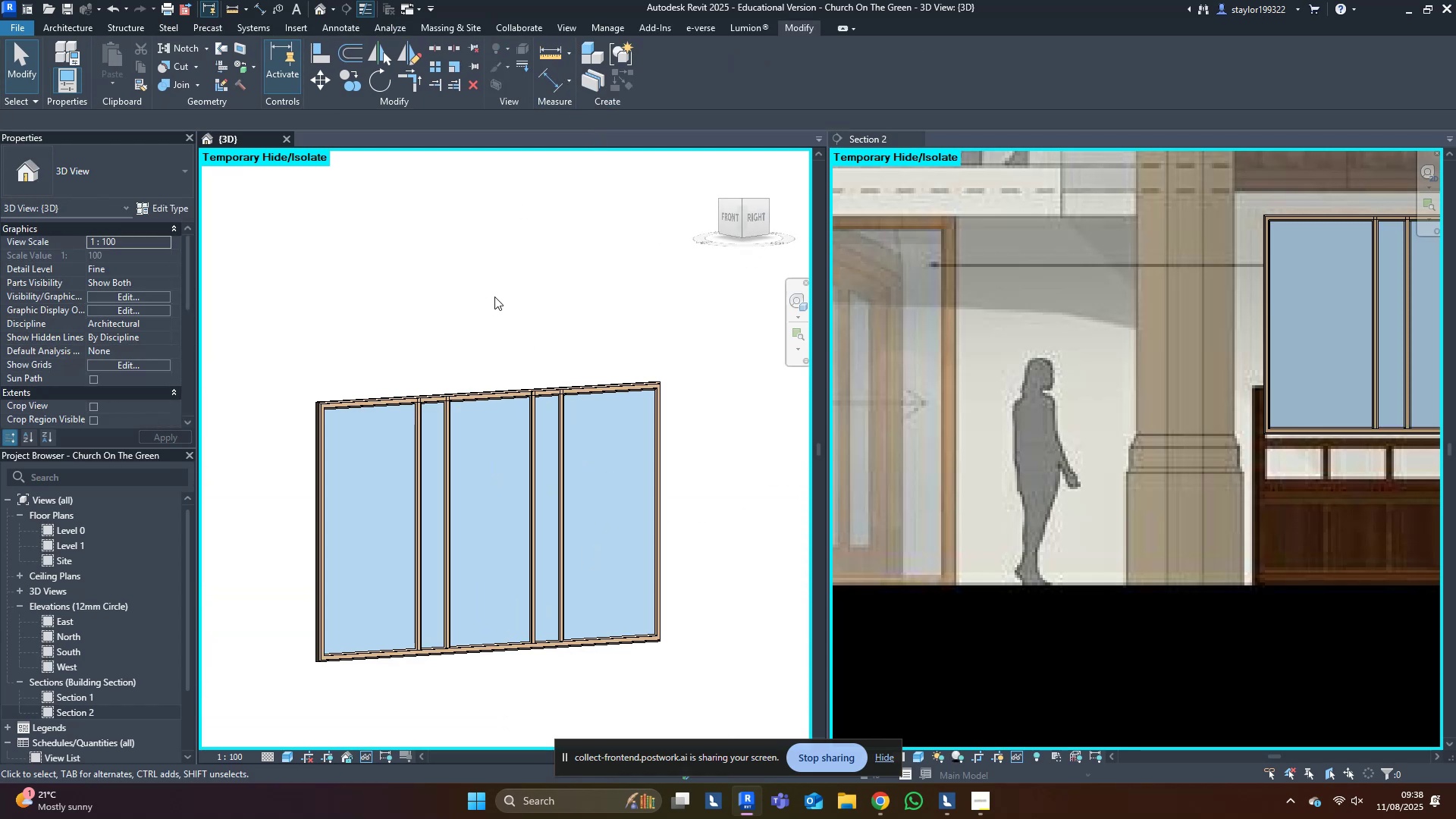 
type(hrwf)
 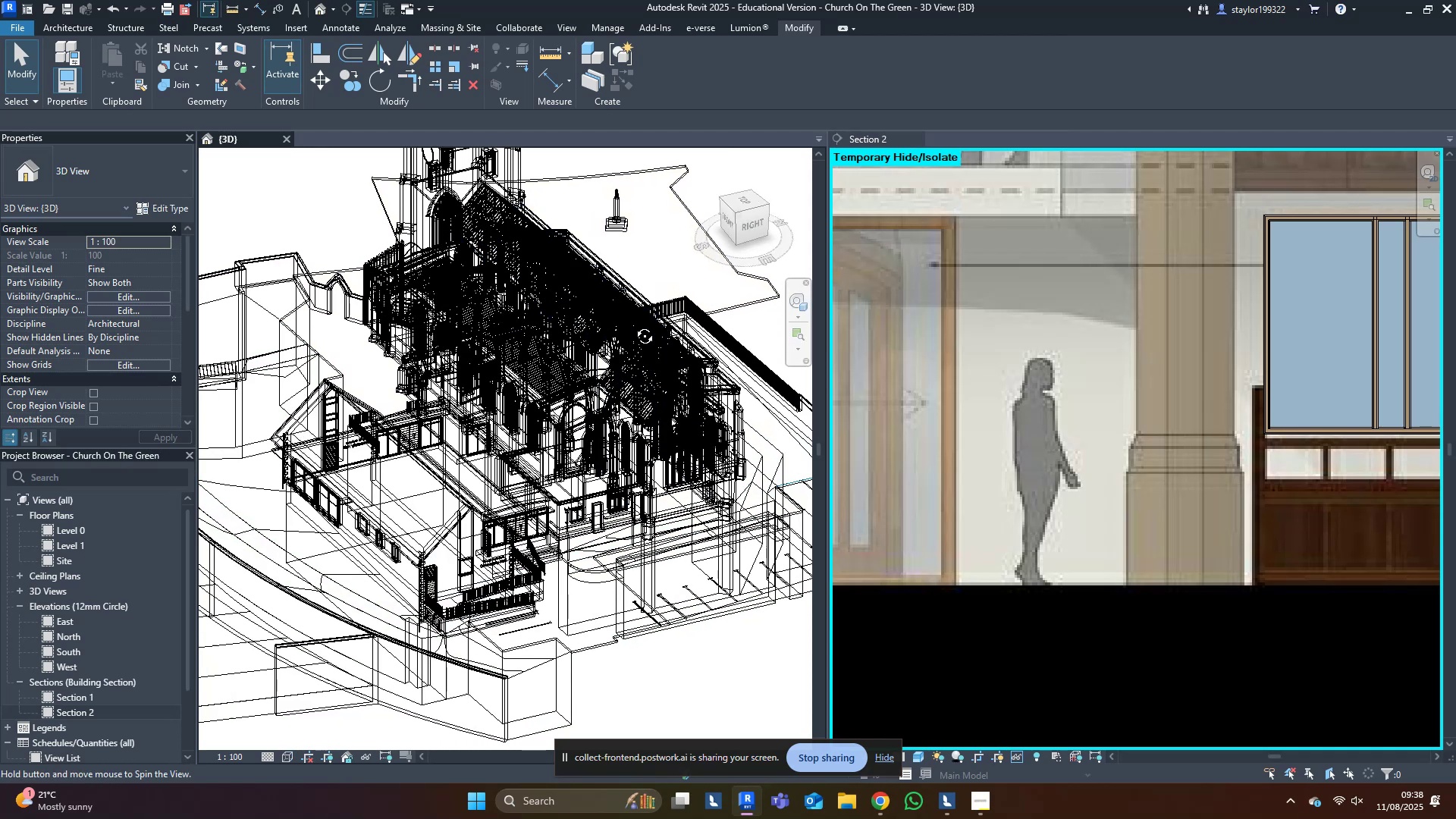 
scroll: coordinate [538, 386], scroll_direction: down, amount: 18.0
 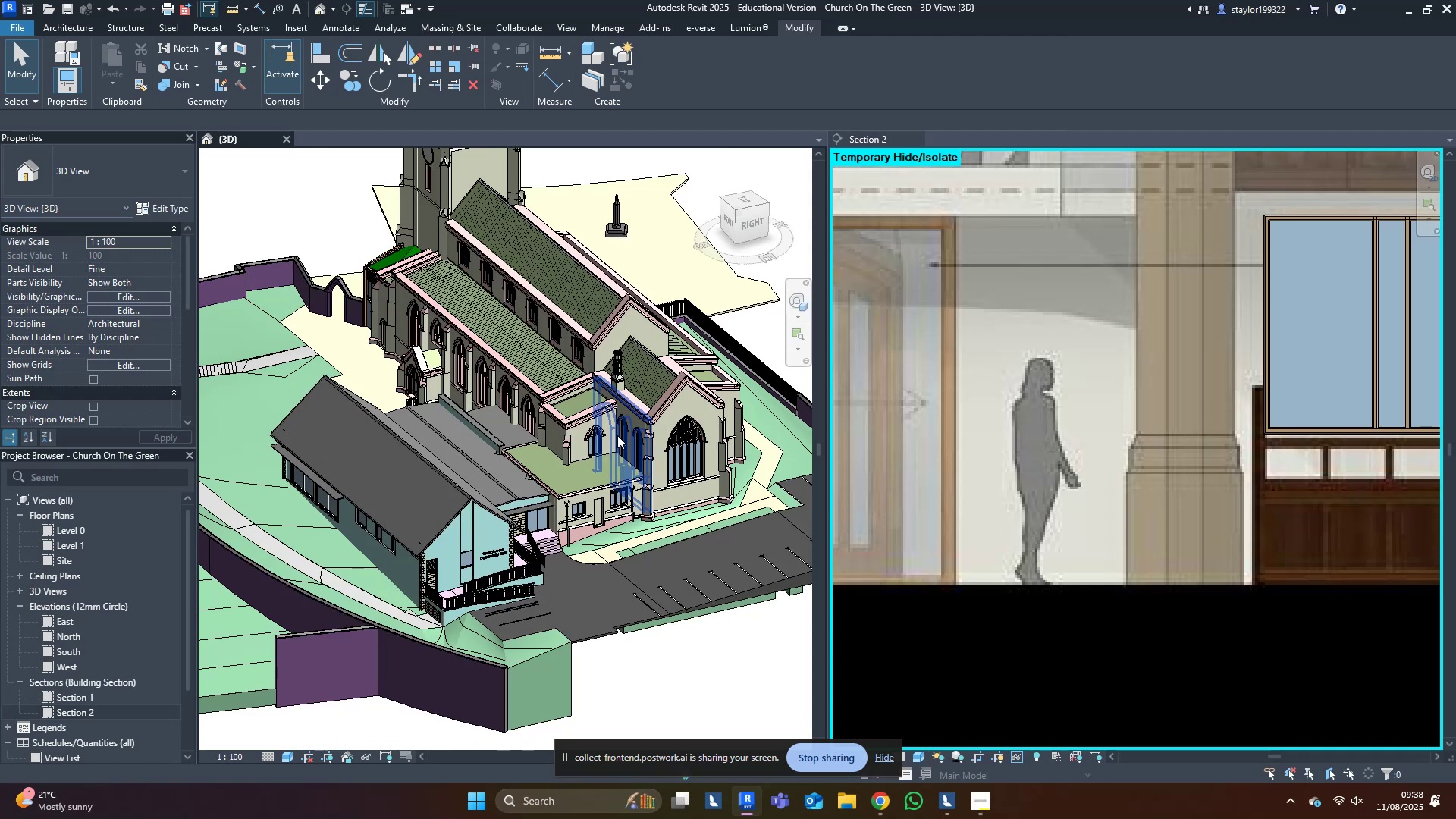 
hold_key(key=ShiftLeft, duration=0.6)
 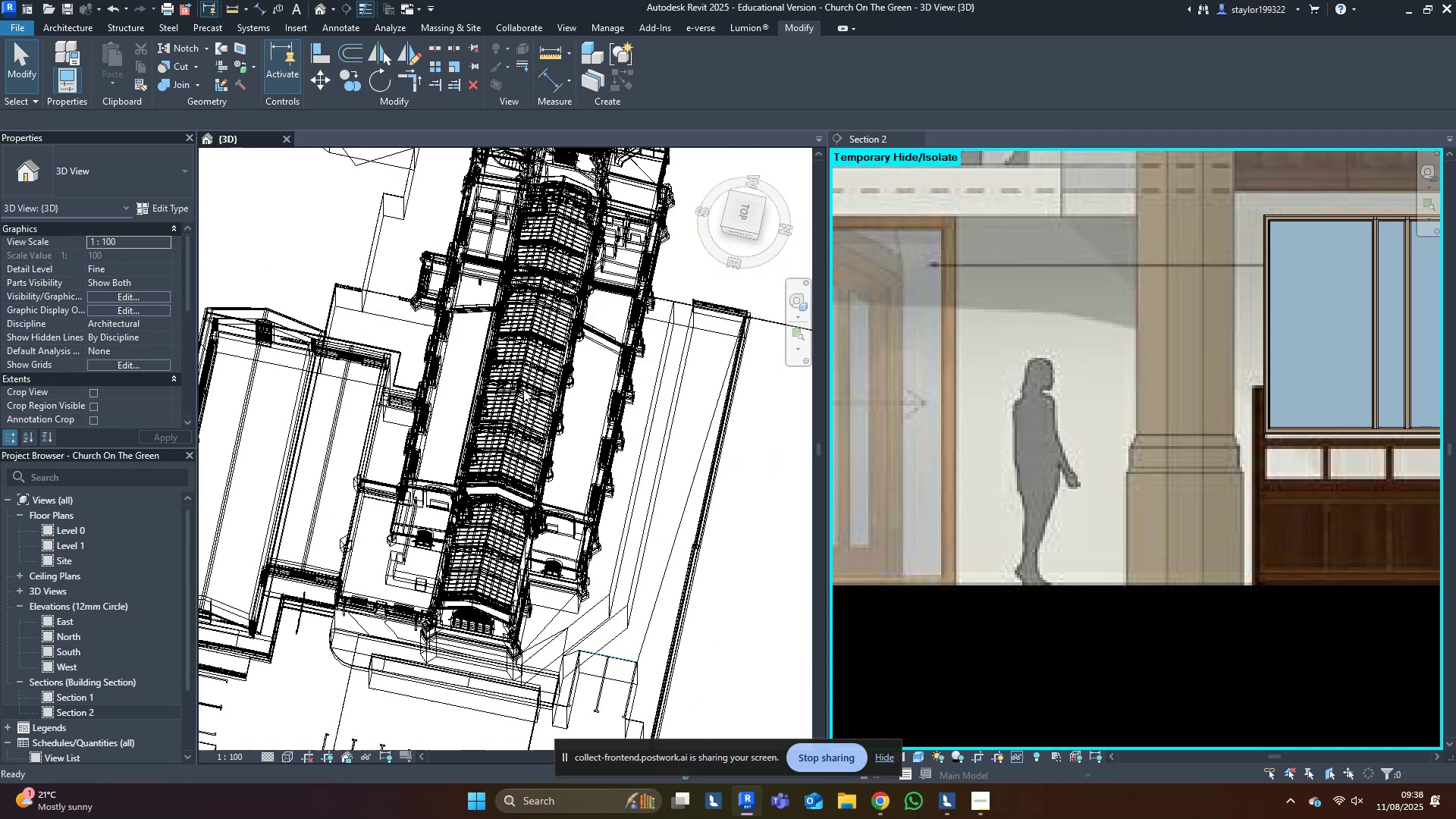 
scroll: coordinate [602, 284], scroll_direction: up, amount: 9.0
 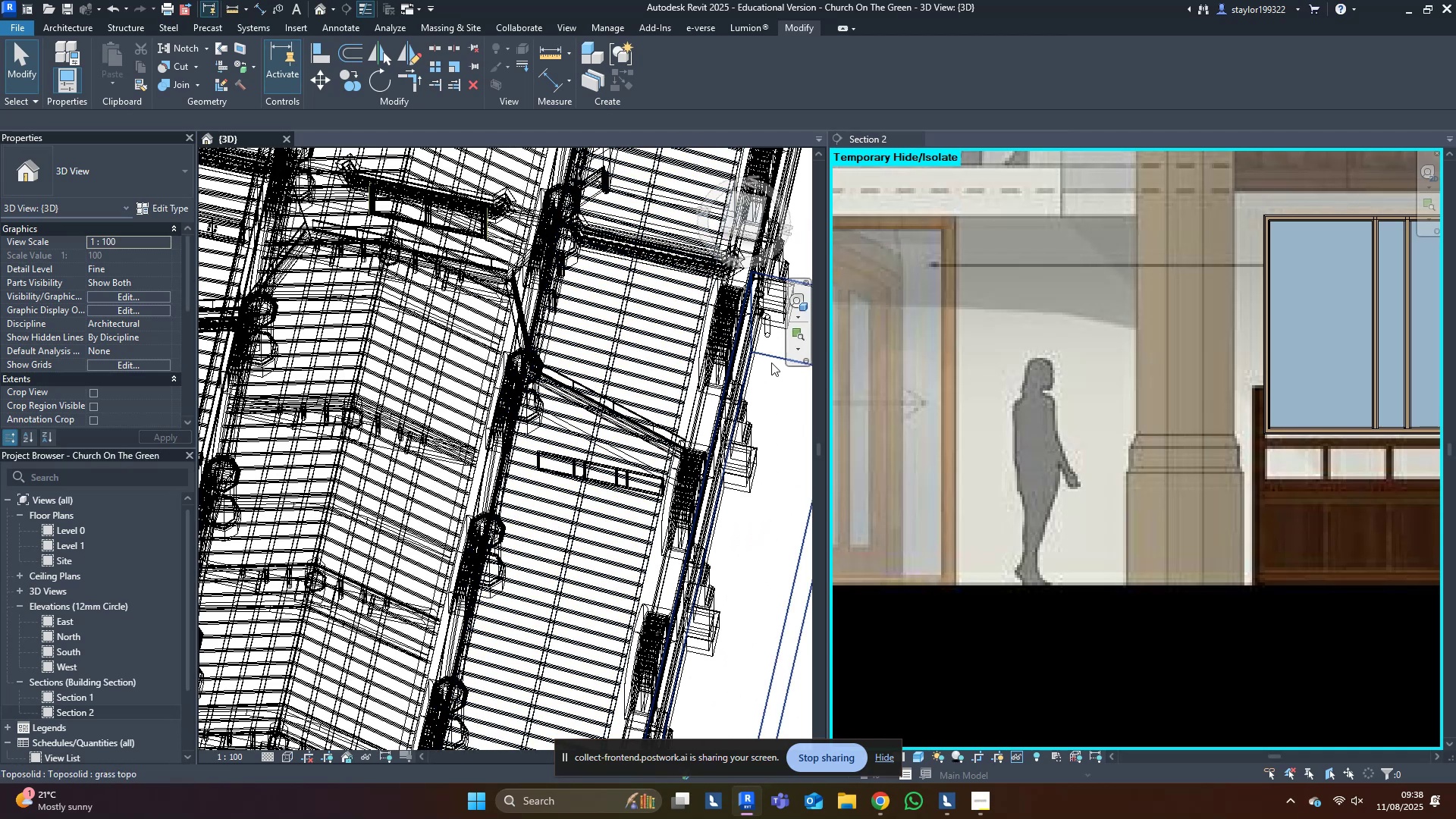 
hold_key(key=ShiftLeft, duration=1.35)
 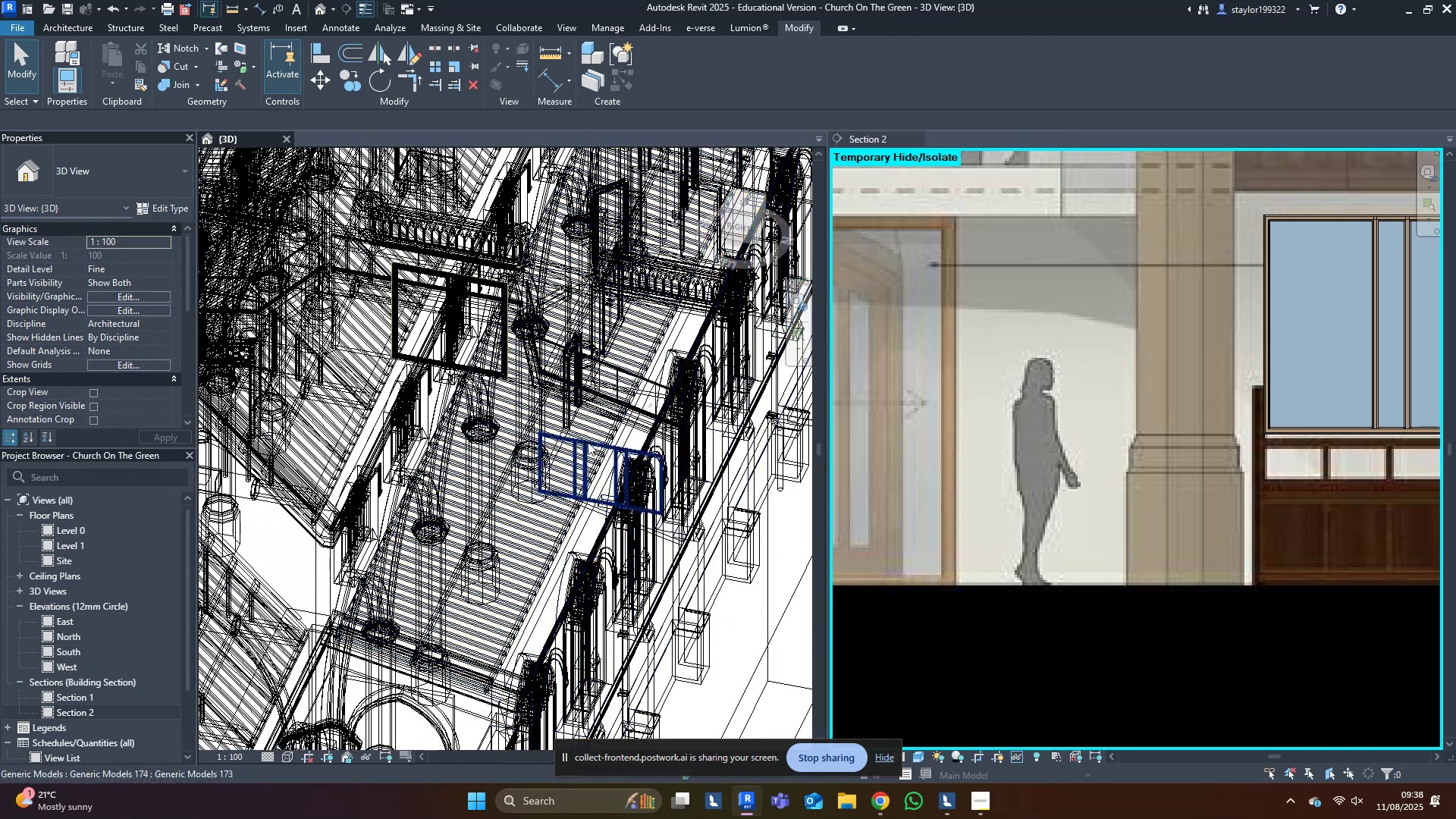 
left_click([588, 442])
 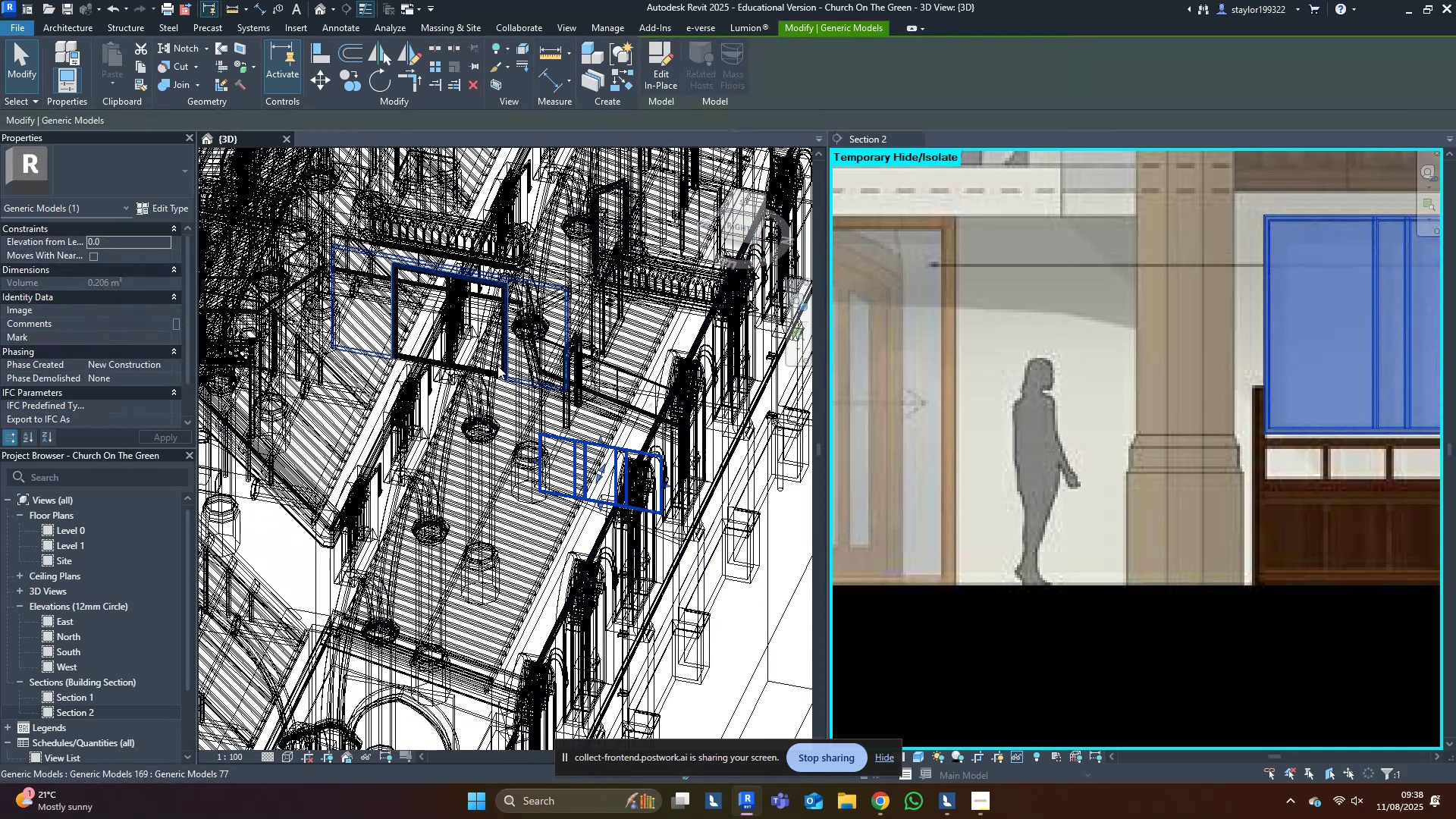 
type(sd)
 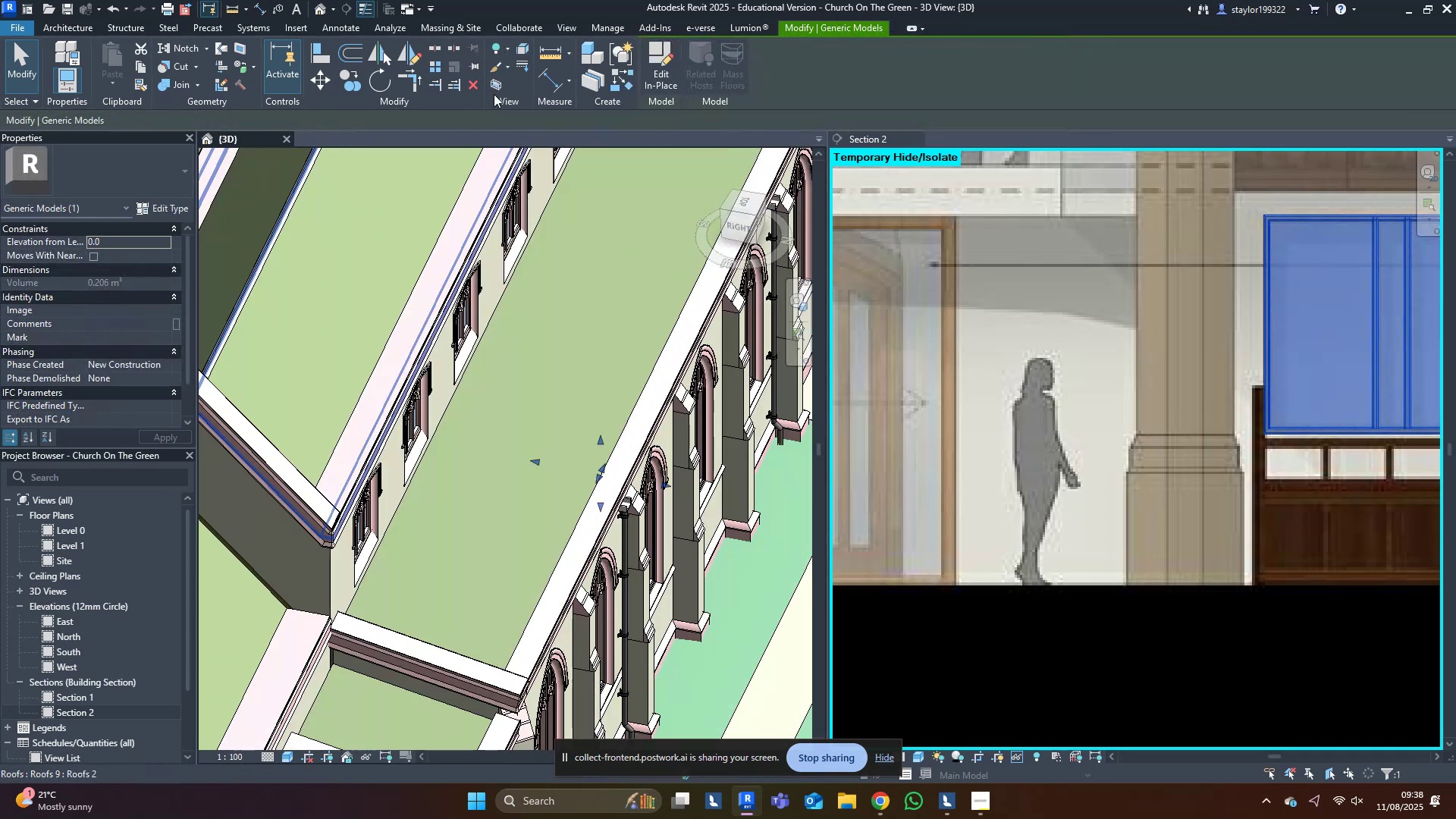 
left_click([494, 93])
 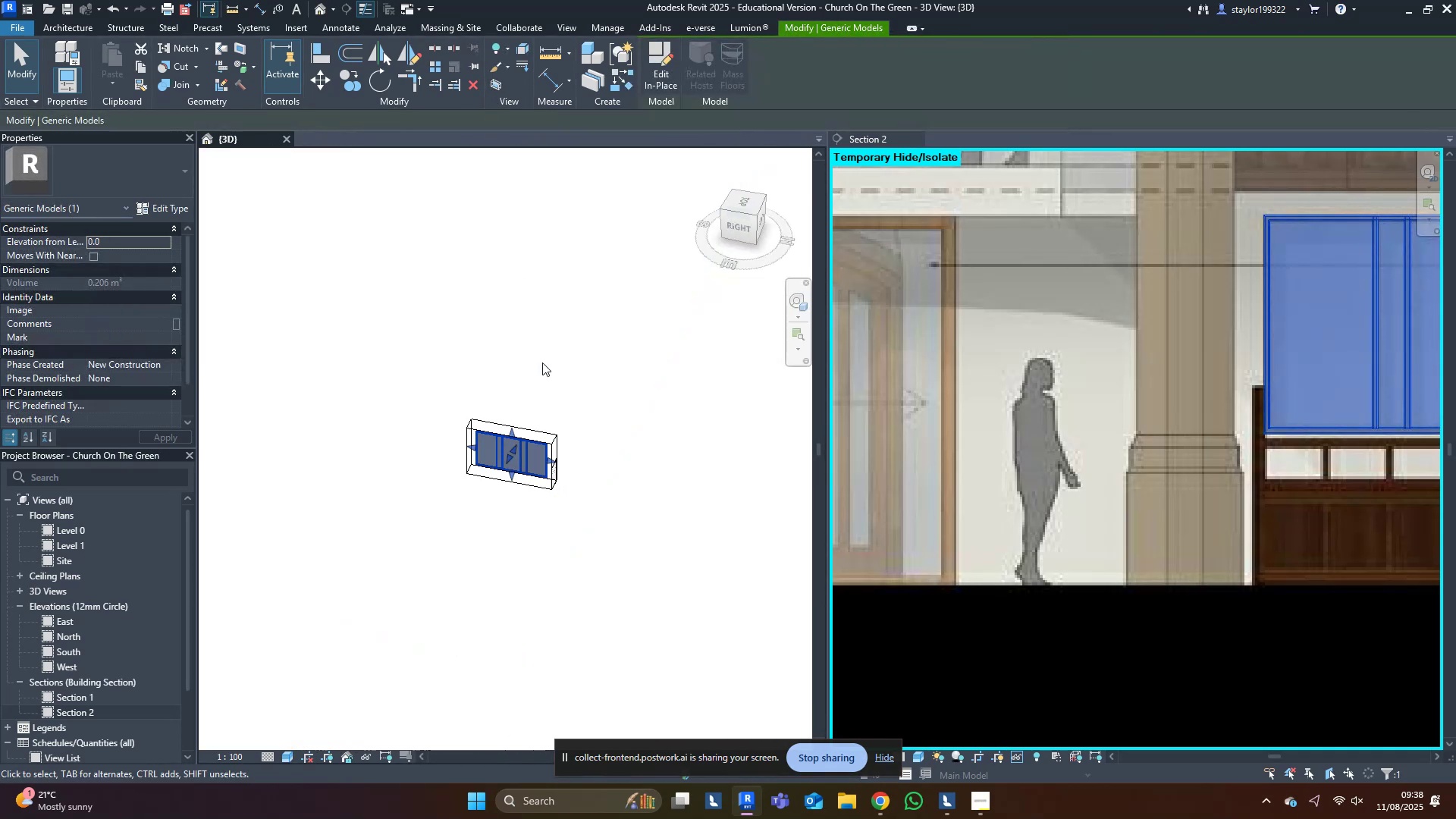 
left_click([559, 371])
 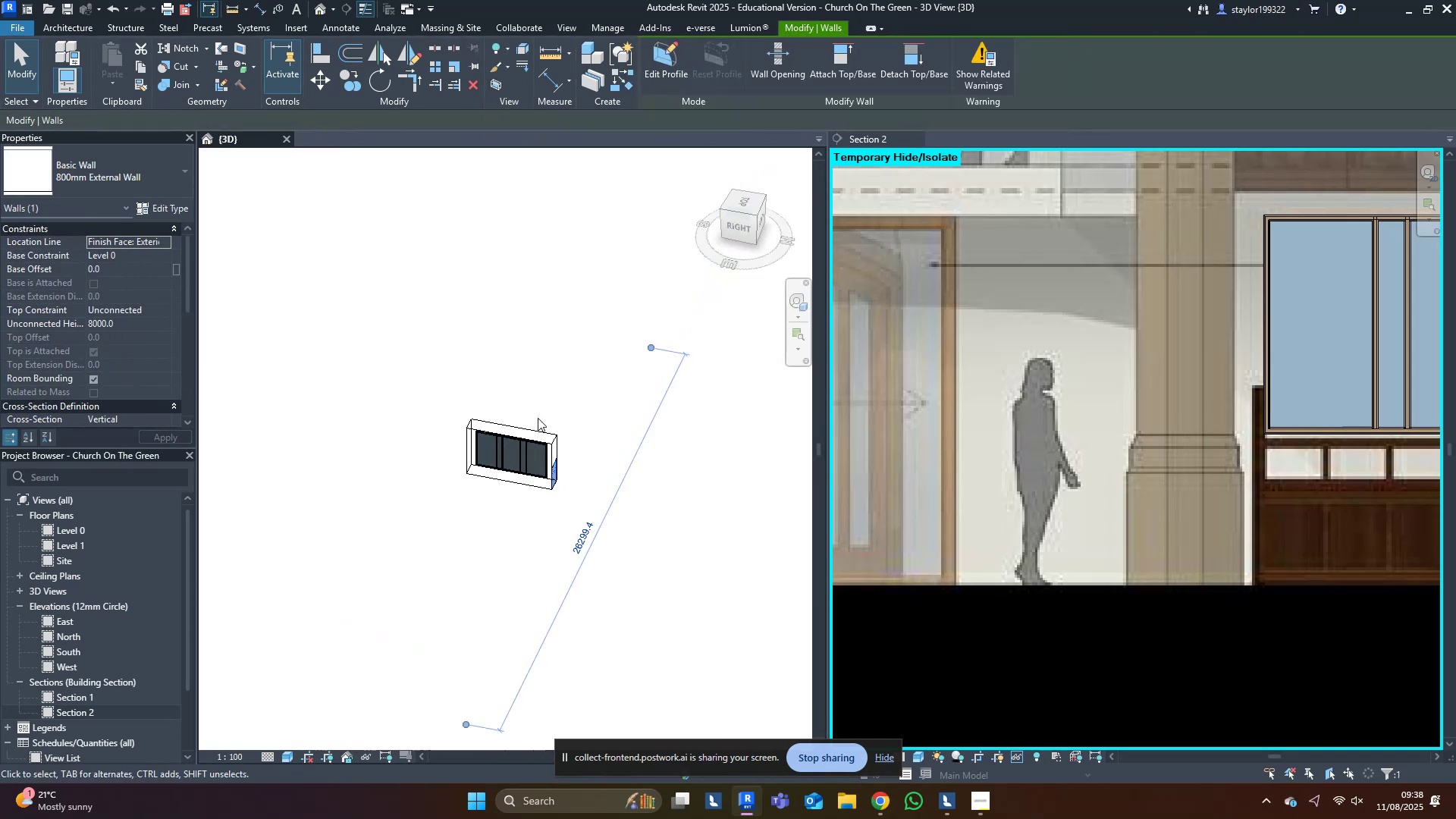 
double_click([538, 420])
 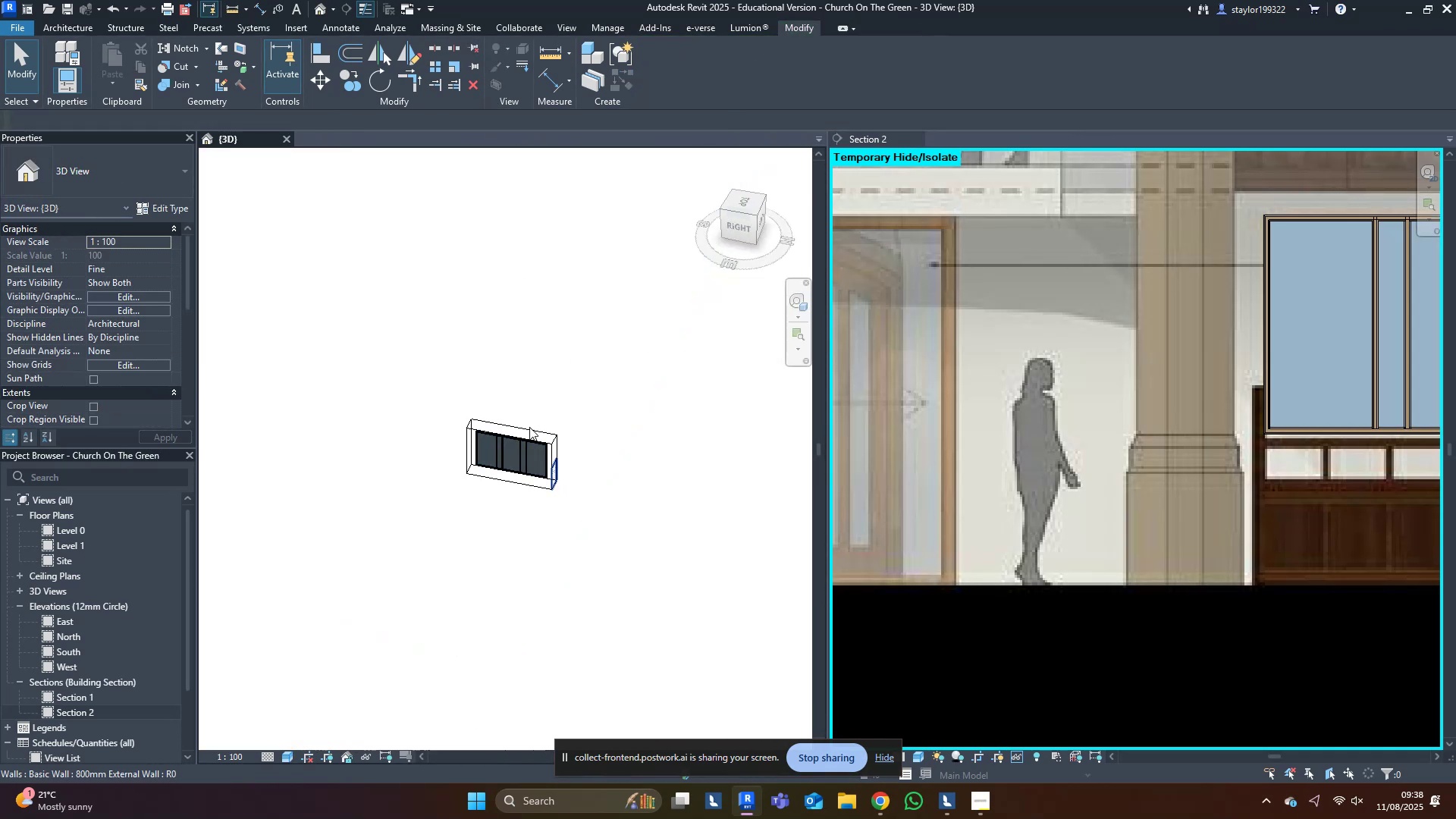 
triple_click([529, 427])
 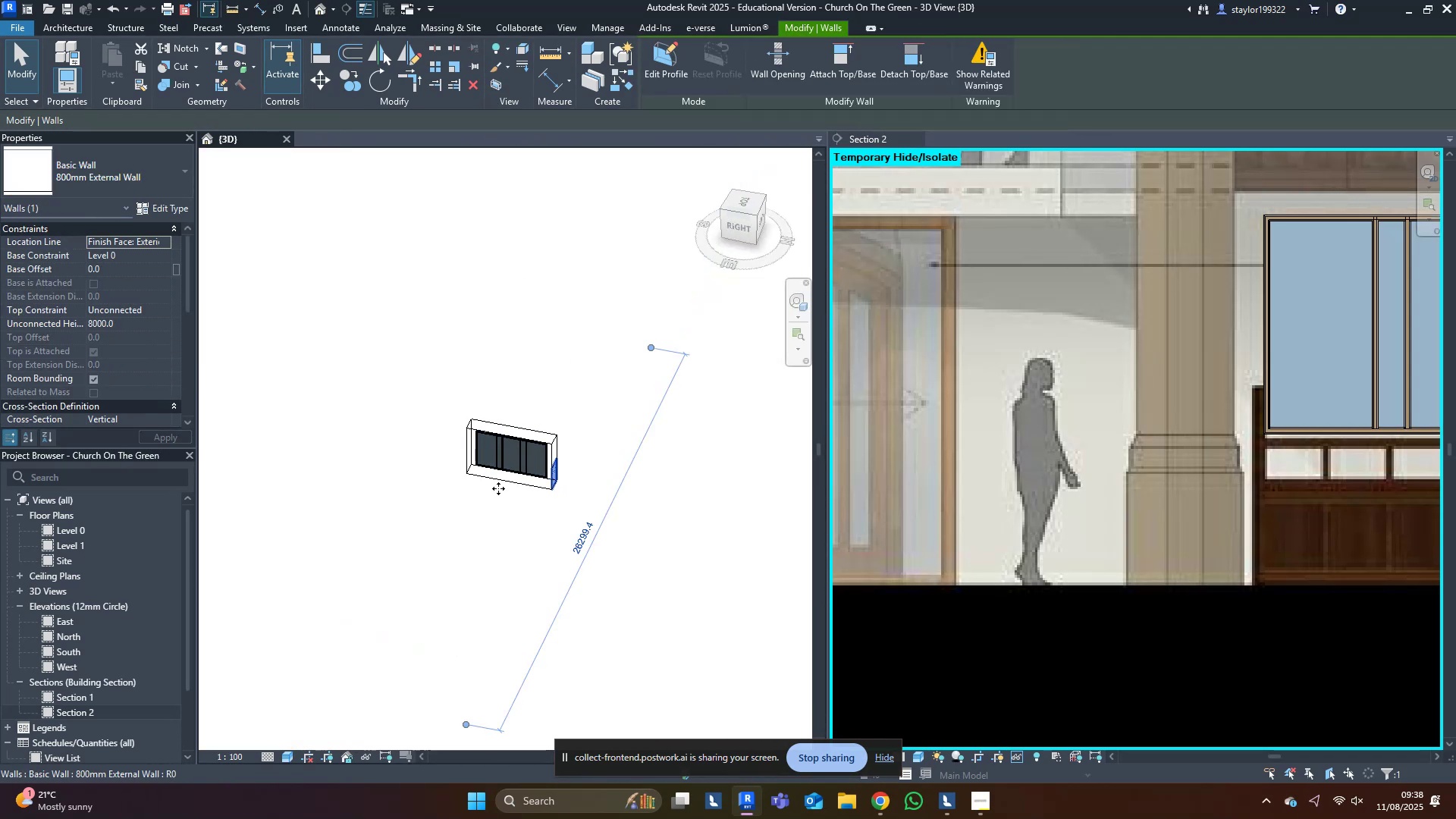 
left_click([507, 483])
 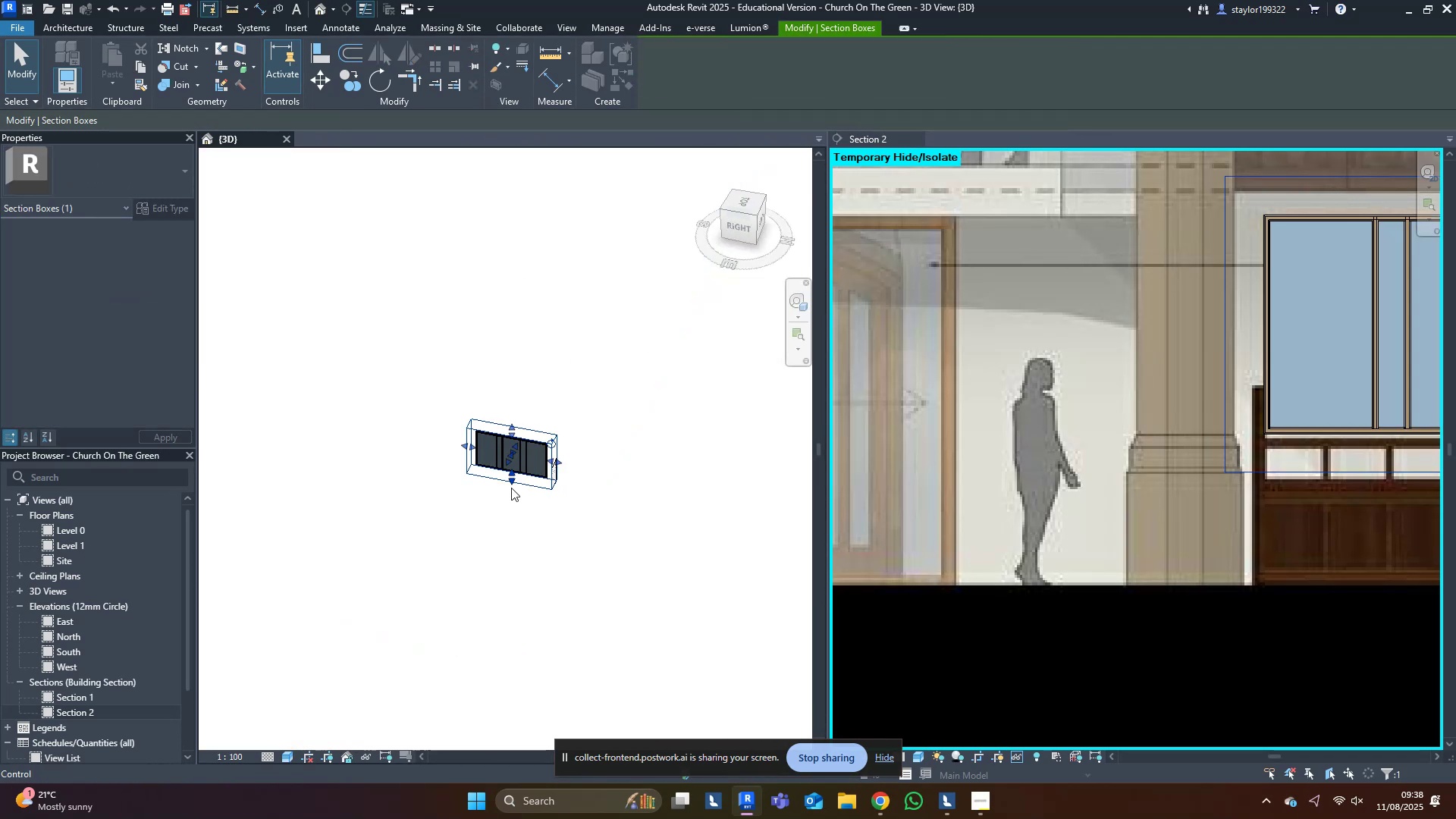 
hold_key(key=ShiftLeft, duration=0.39)
 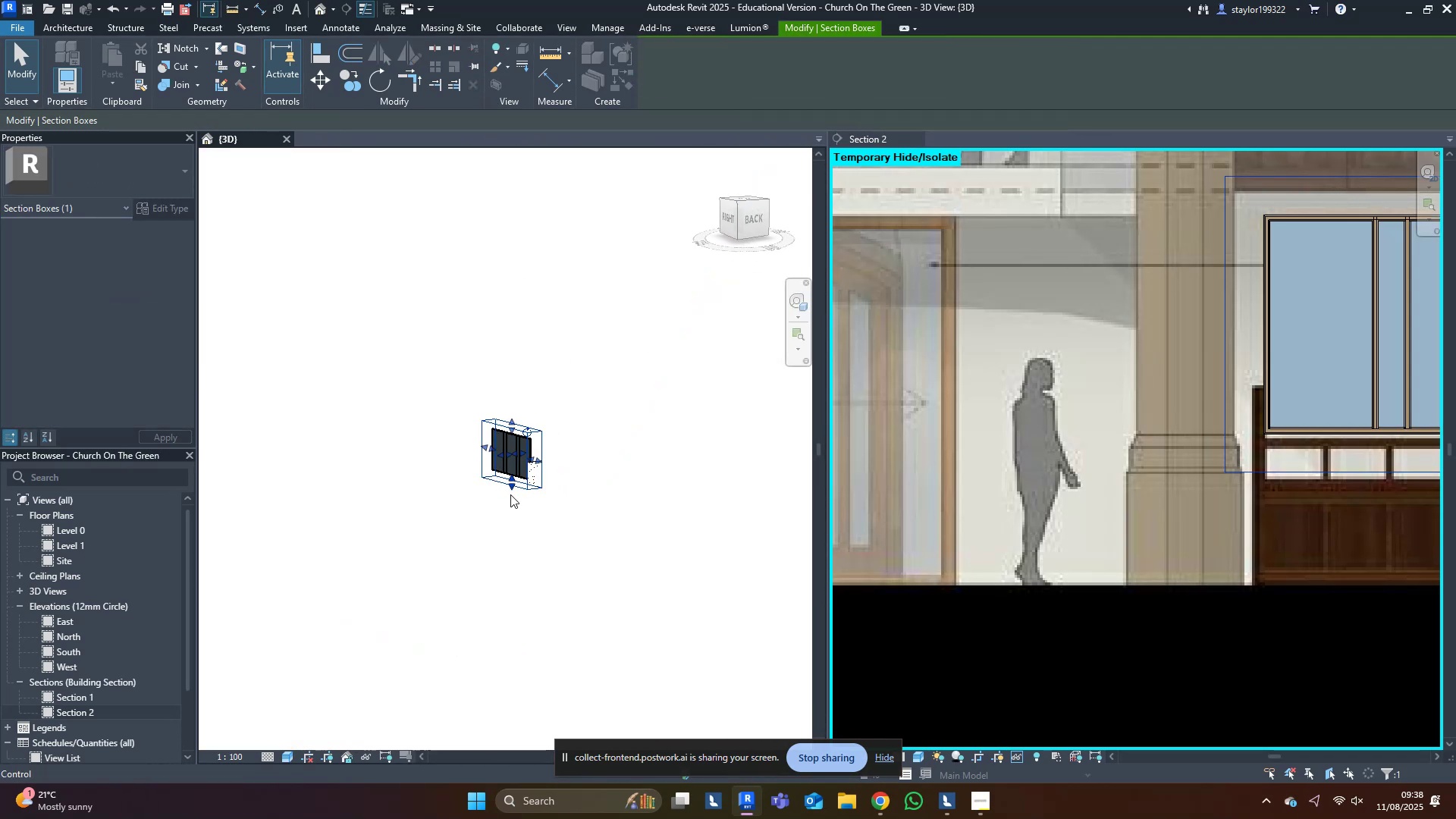 
left_click_drag(start_coordinate=[510, 494], to_coordinate=[505, 618])
 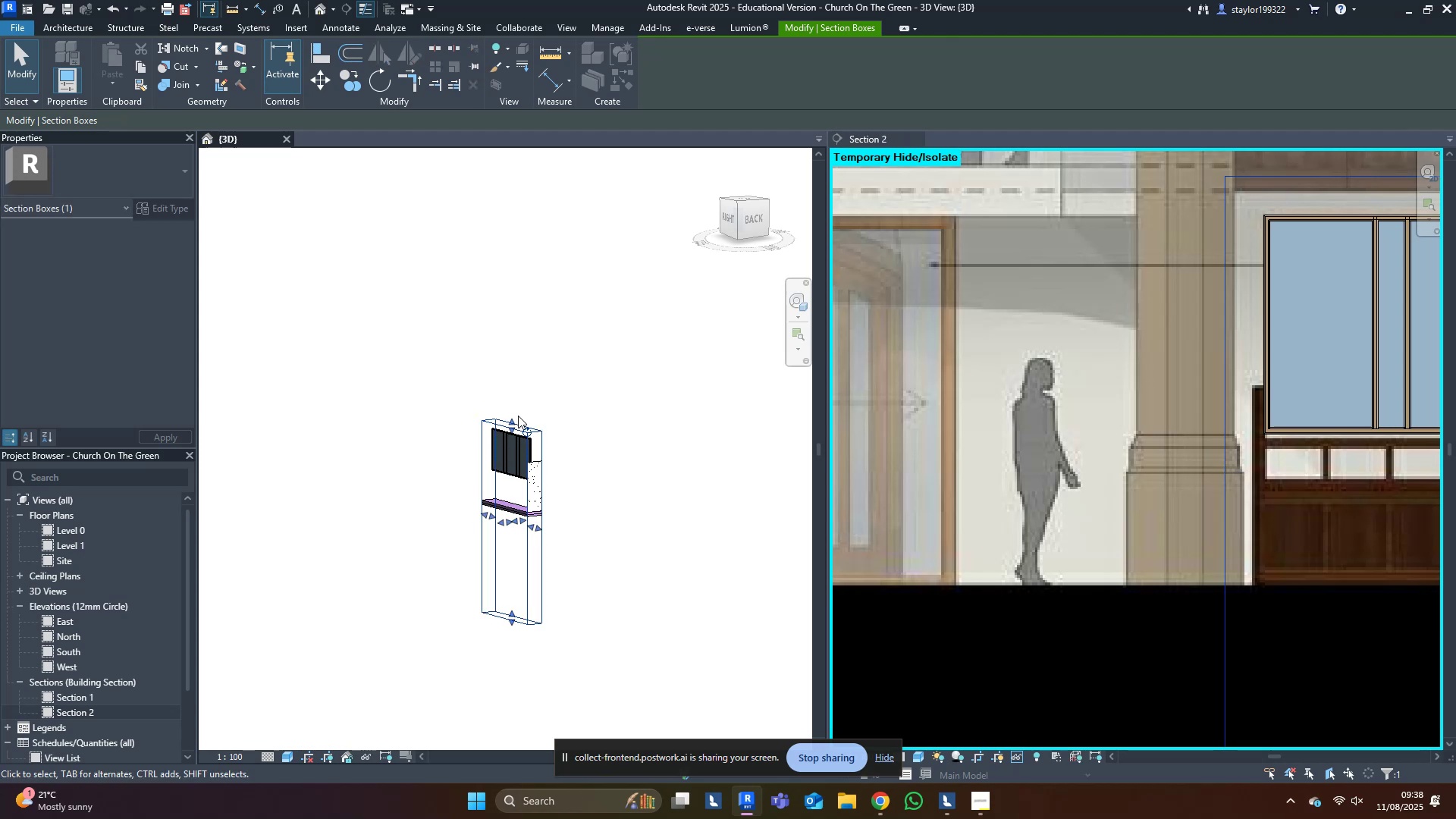 
left_click_drag(start_coordinate=[513, 422], to_coordinate=[534, 310])
 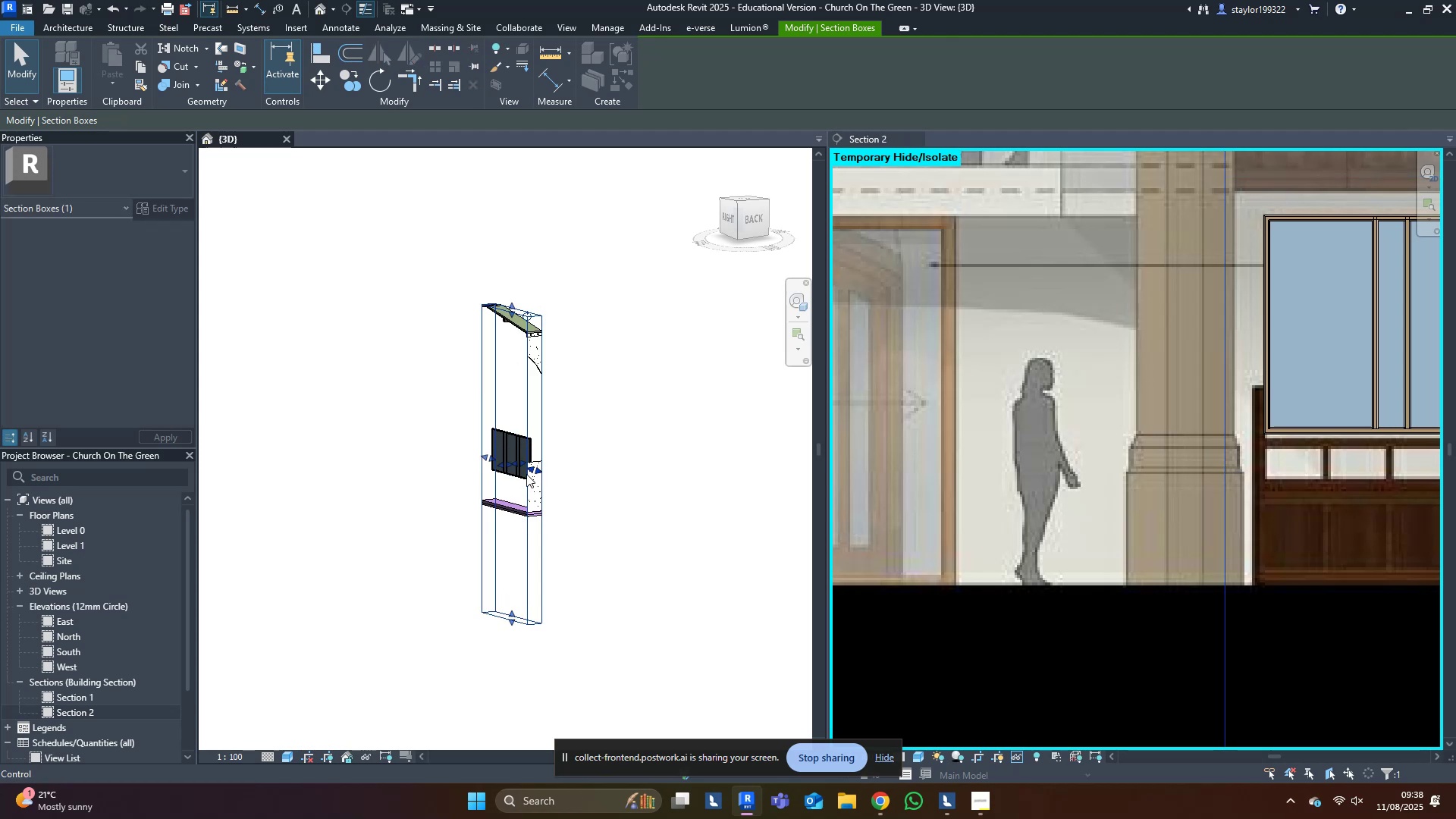 
left_click_drag(start_coordinate=[516, 462], to_coordinate=[573, 404])
 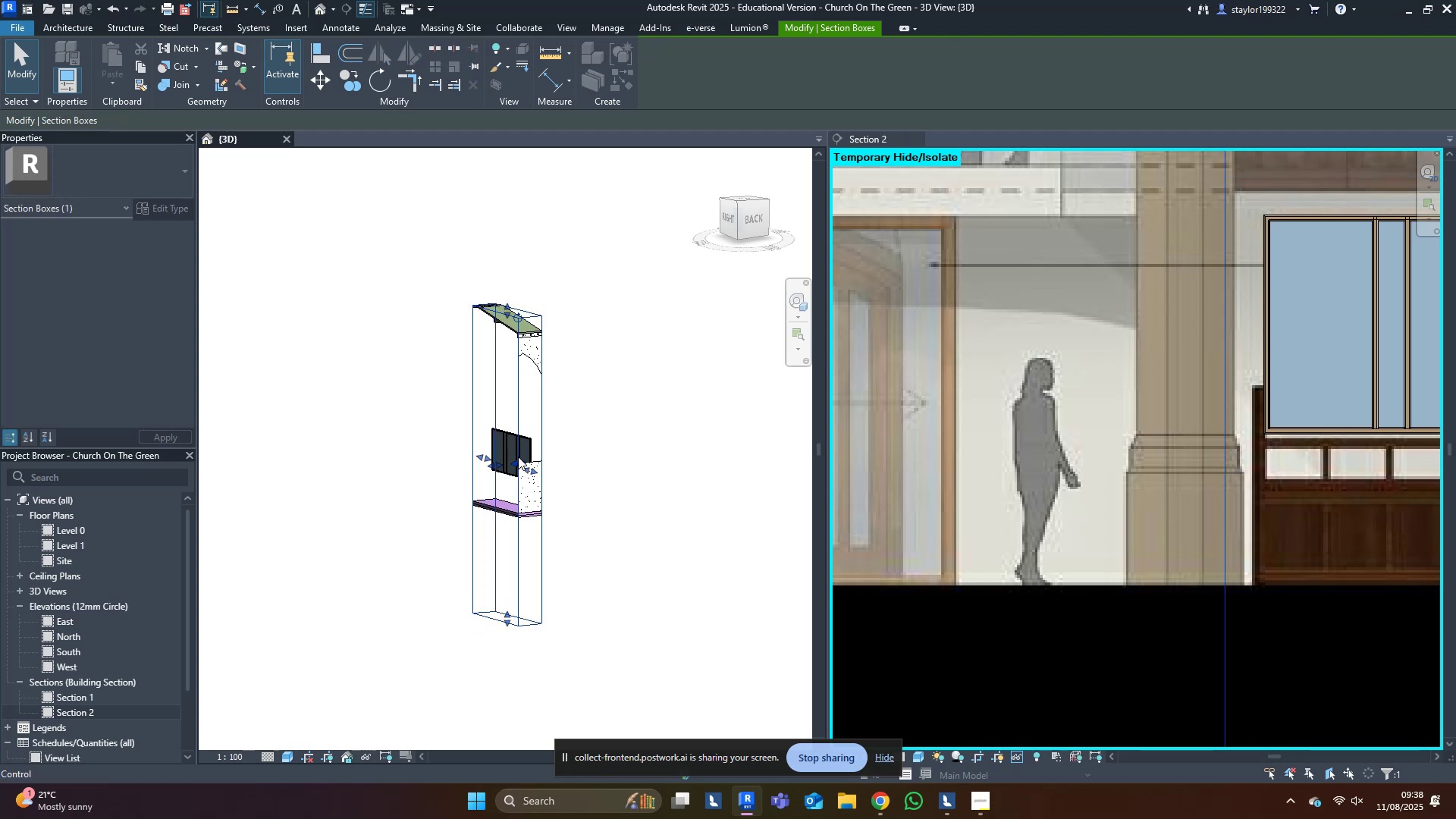 
left_click_drag(start_coordinate=[519, 457], to_coordinate=[642, 409])
 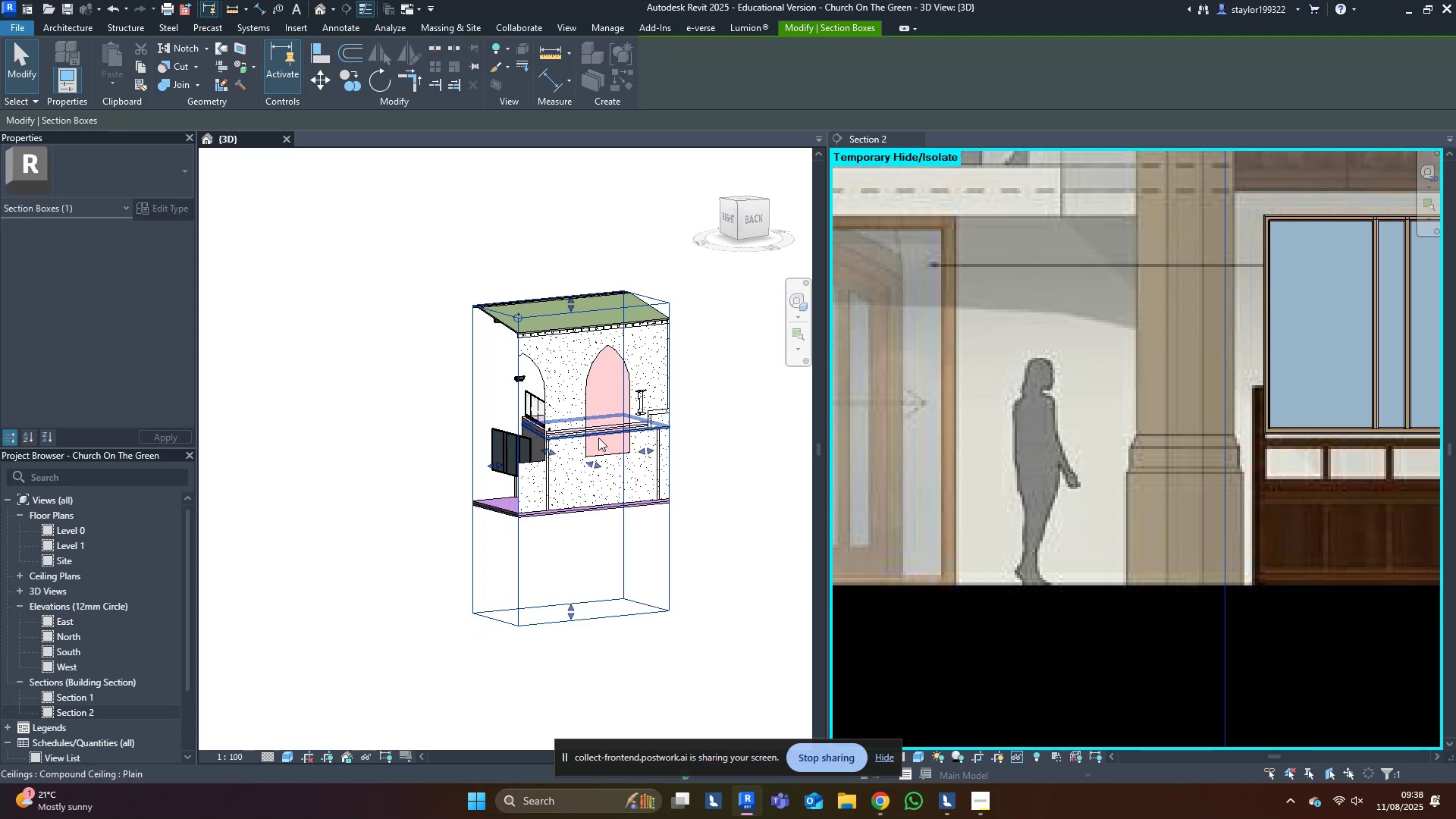 
key(Shift+ShiftLeft)
 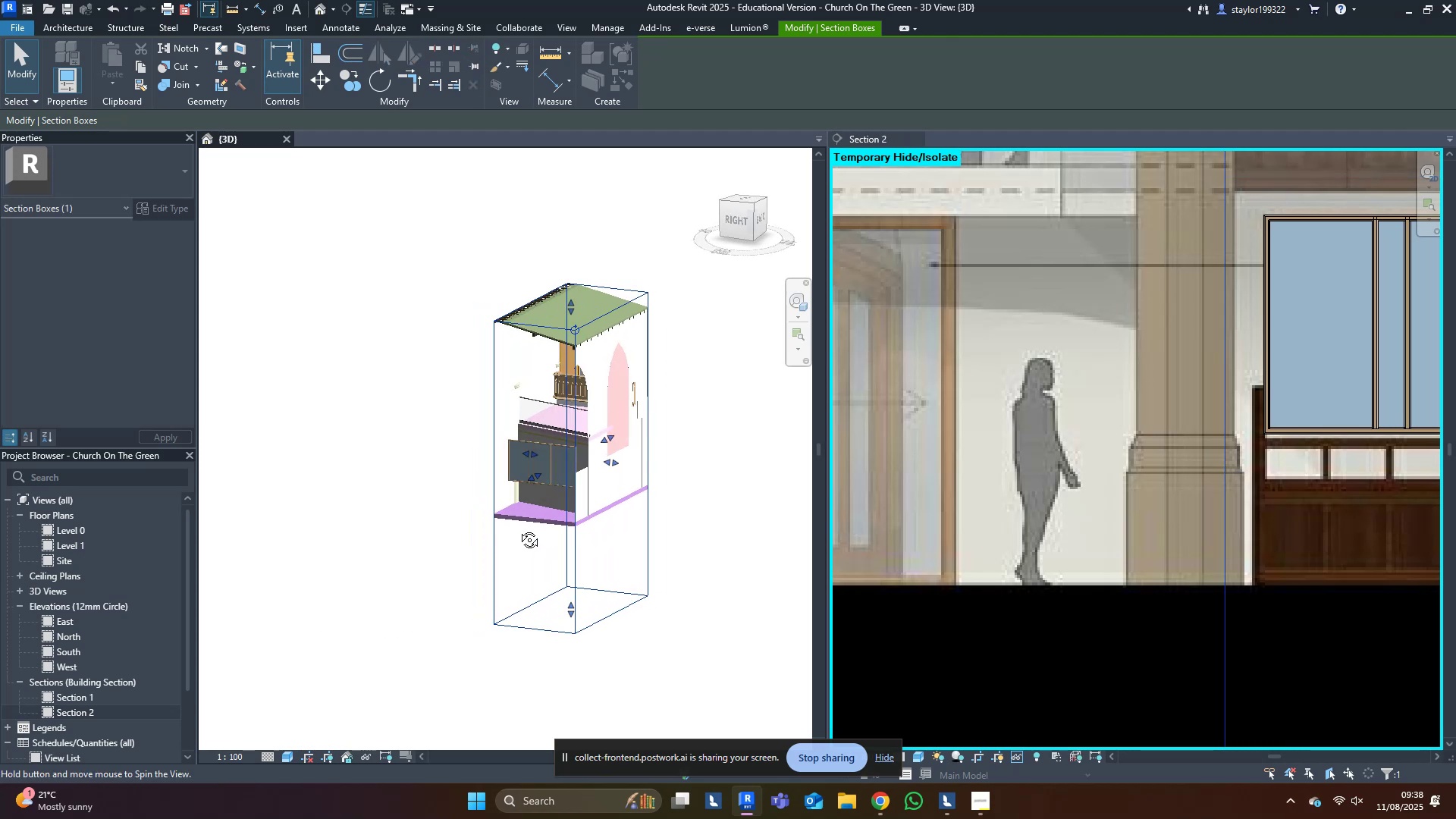 
scroll: coordinate [528, 466], scroll_direction: up, amount: 5.0
 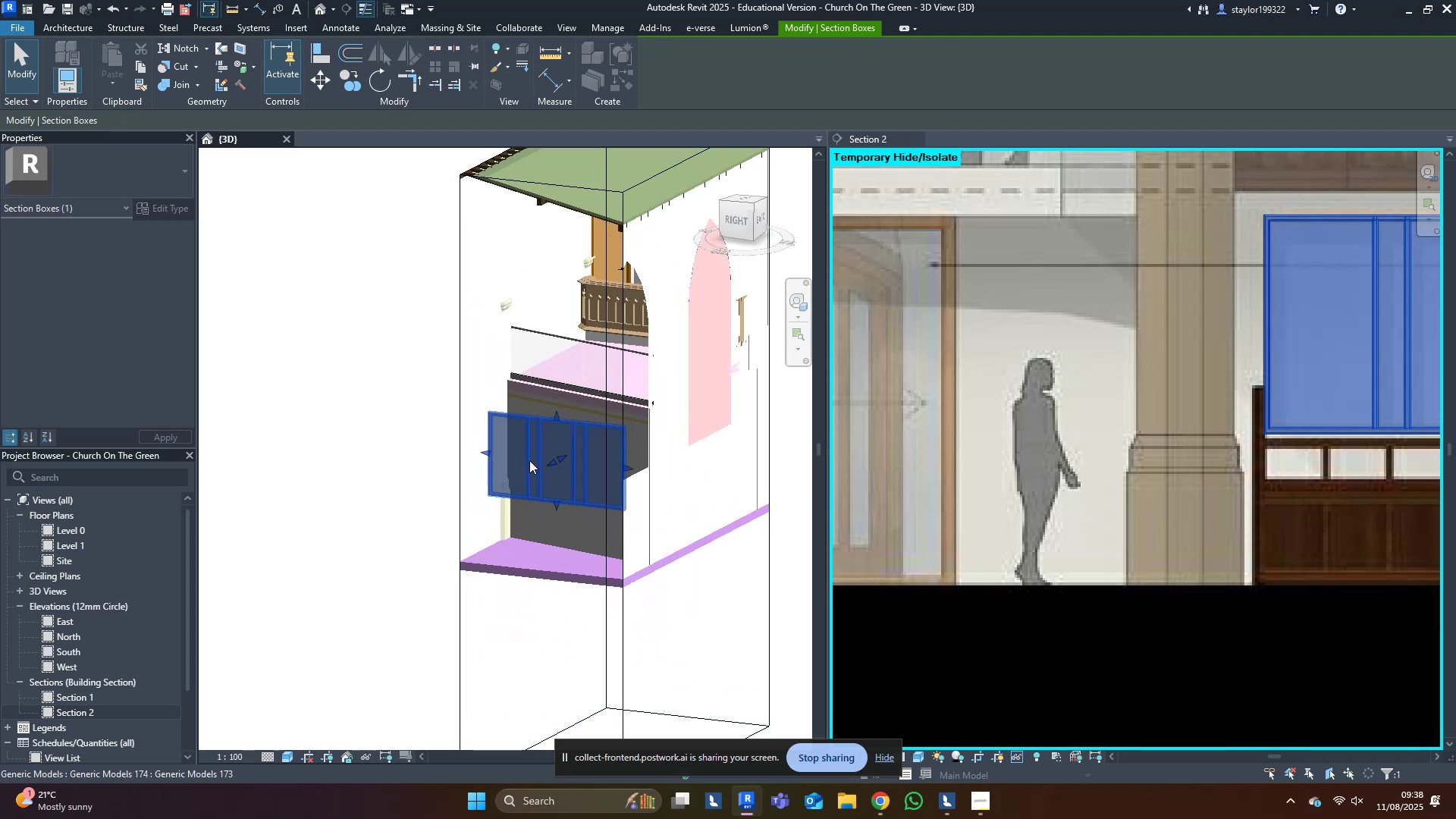 
left_click([529, 460])
 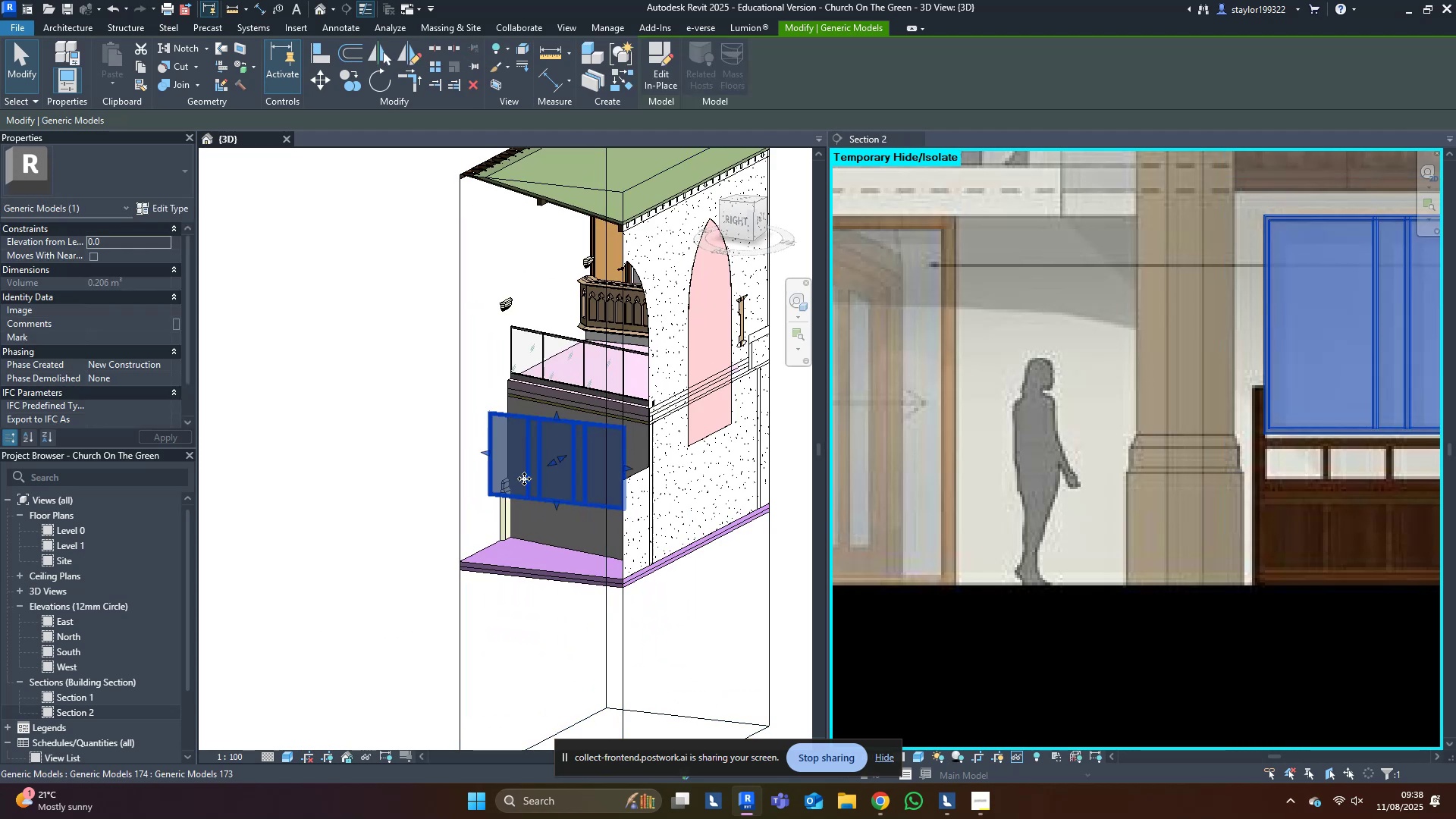 
hold_key(key=ShiftLeft, duration=0.55)
 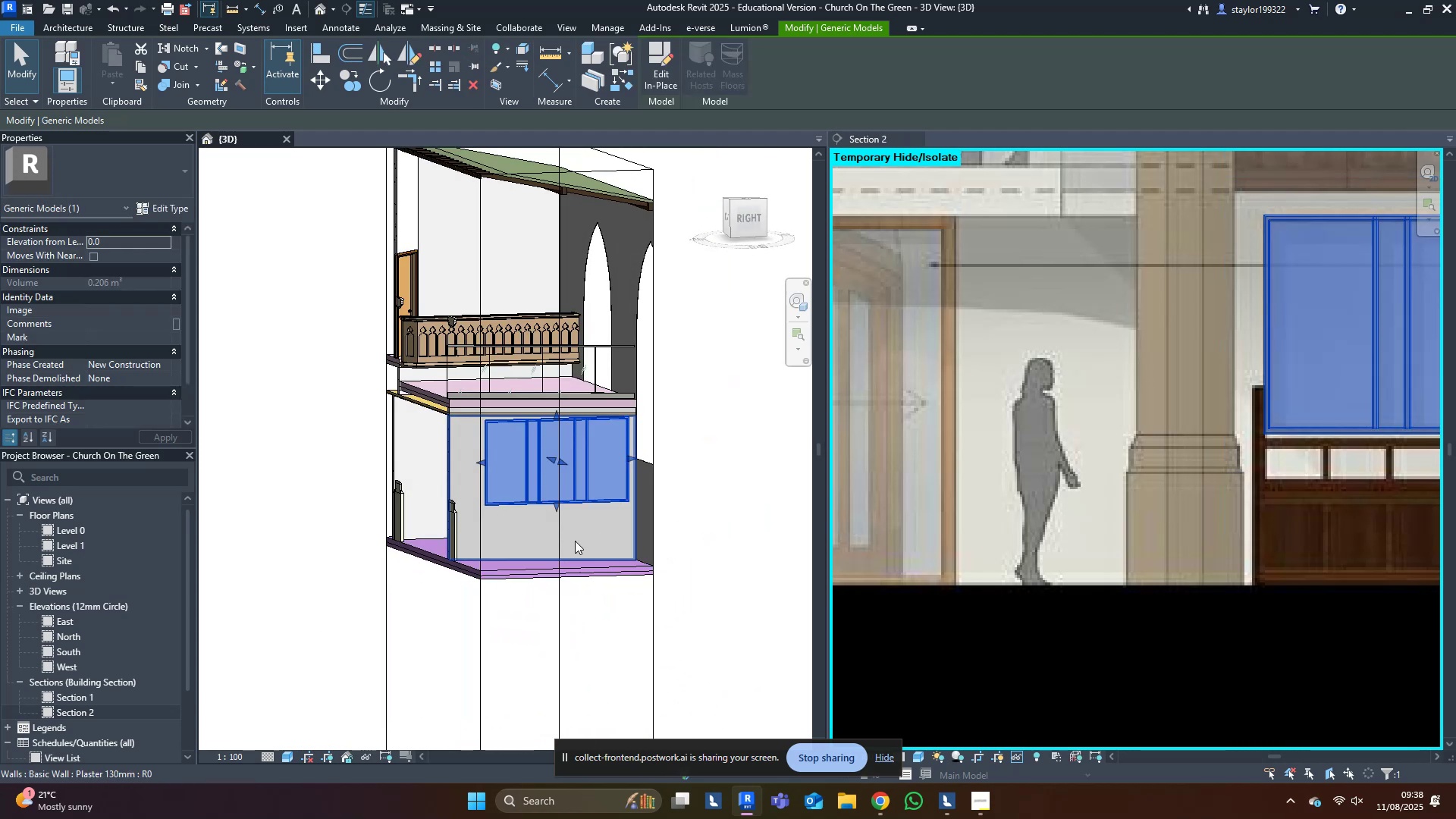 
hold_key(key=ControlLeft, duration=0.71)
left_click([576, 538])
 